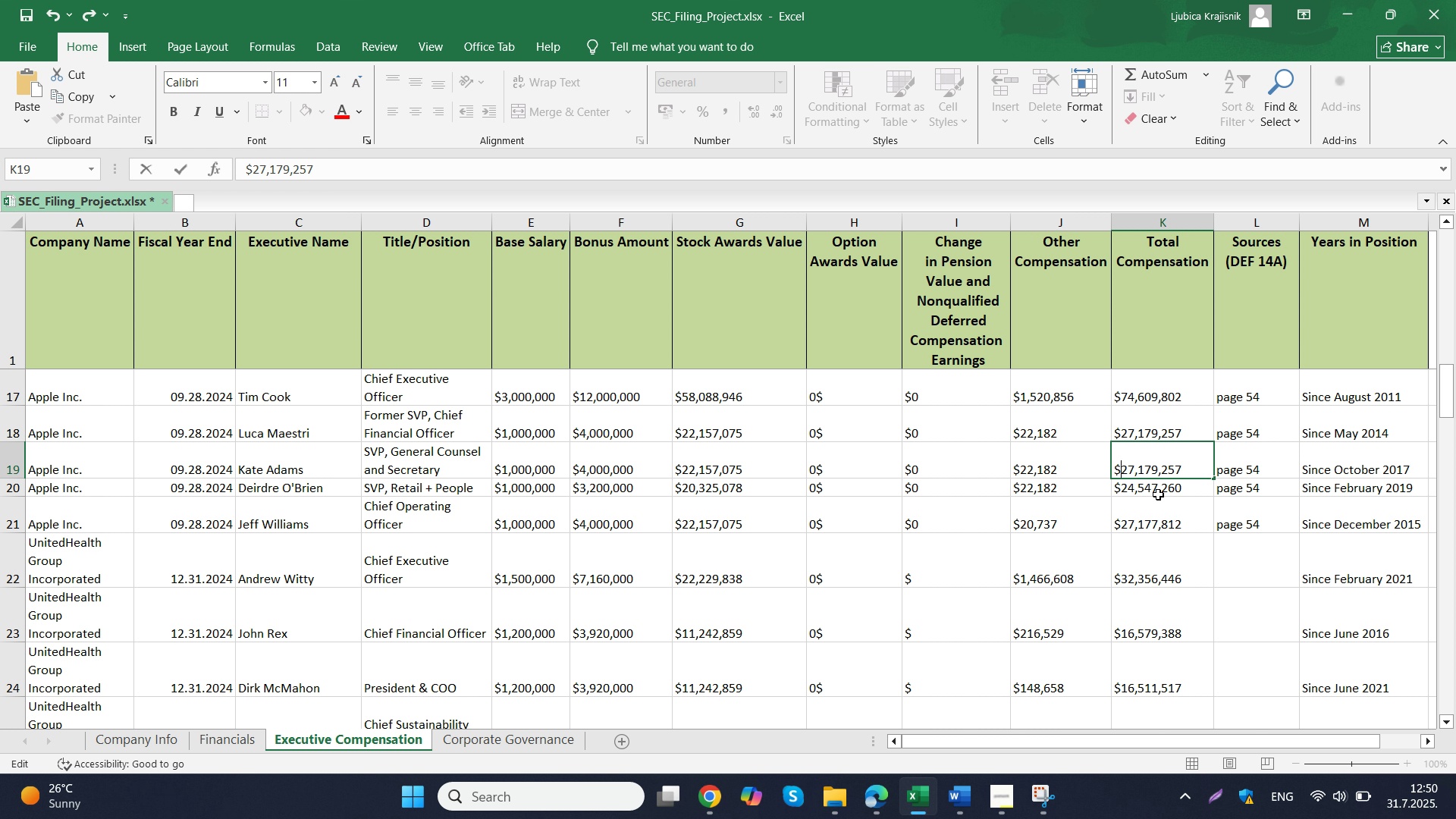 
key(Backspace)
 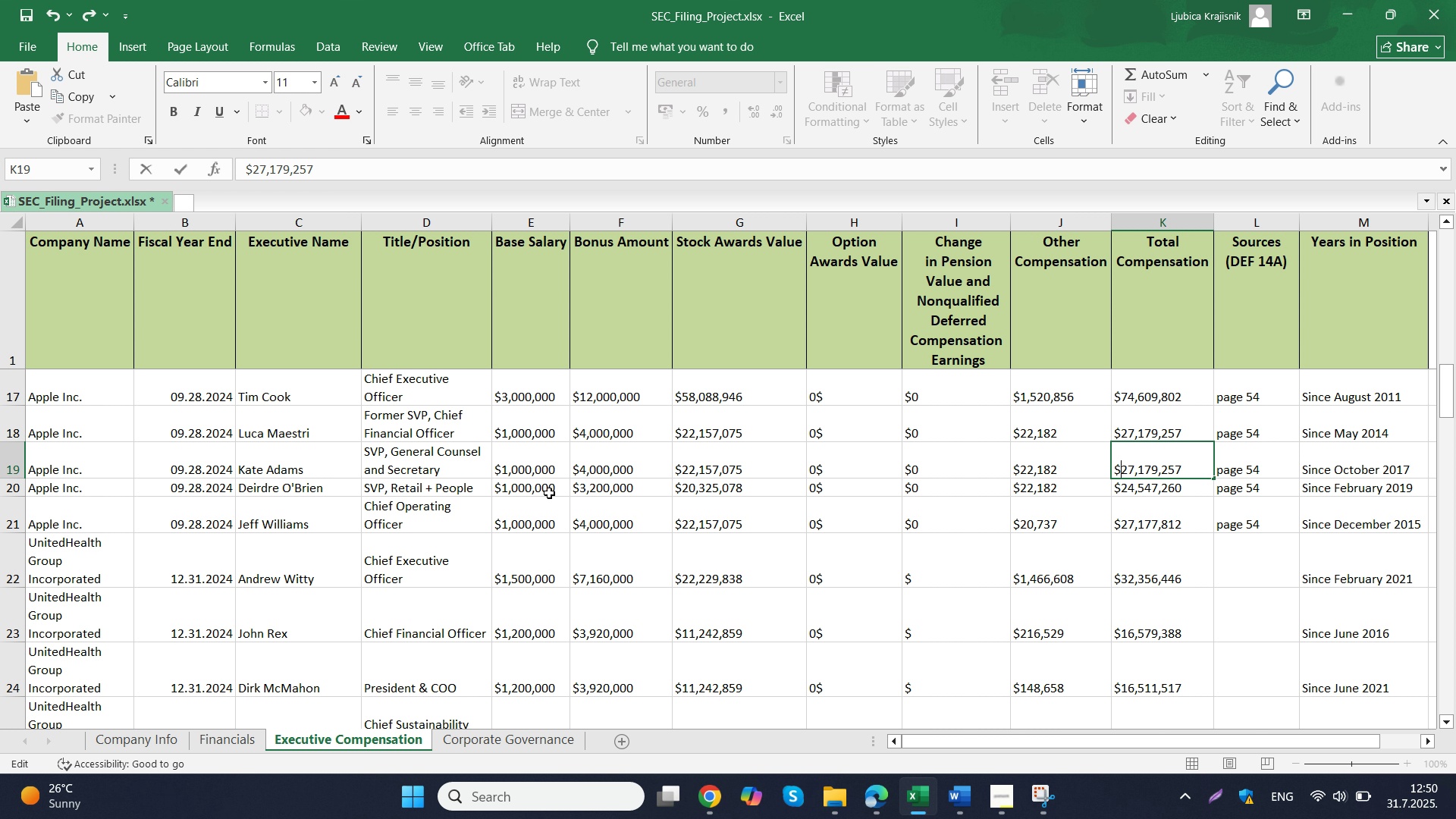 
left_click([549, 491])
 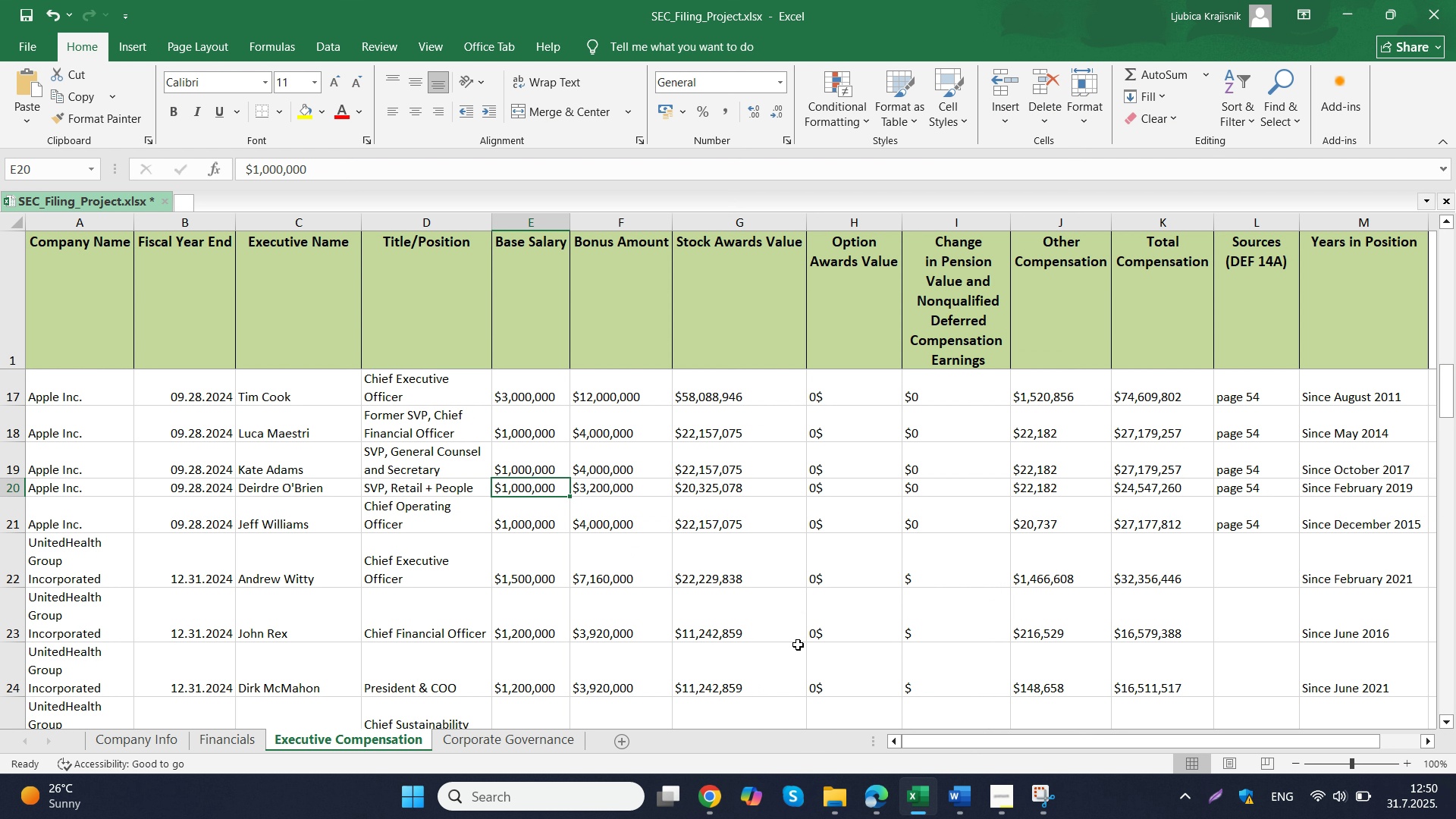 
wait(12.86)
 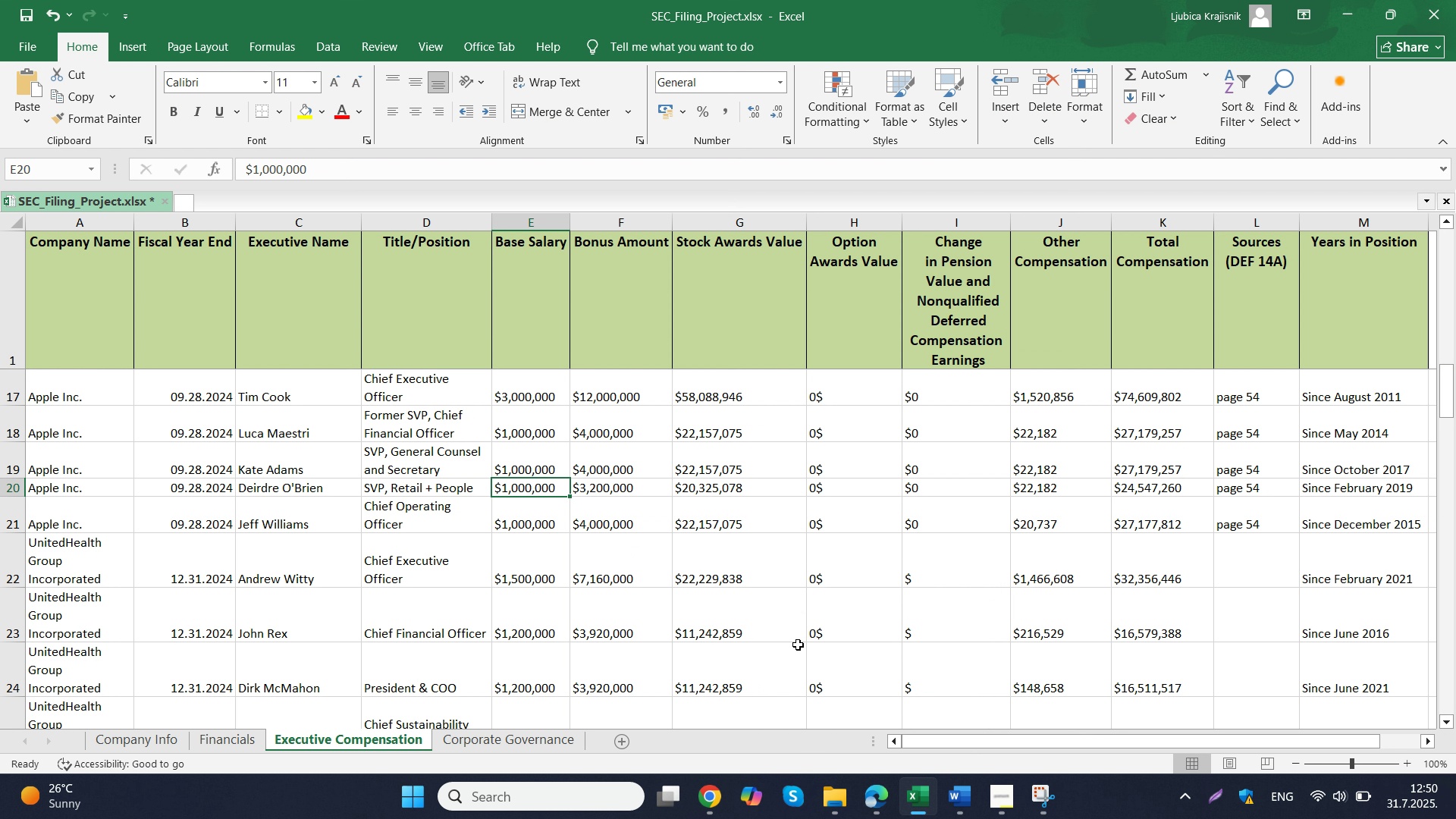 
double_click([642, 513])
 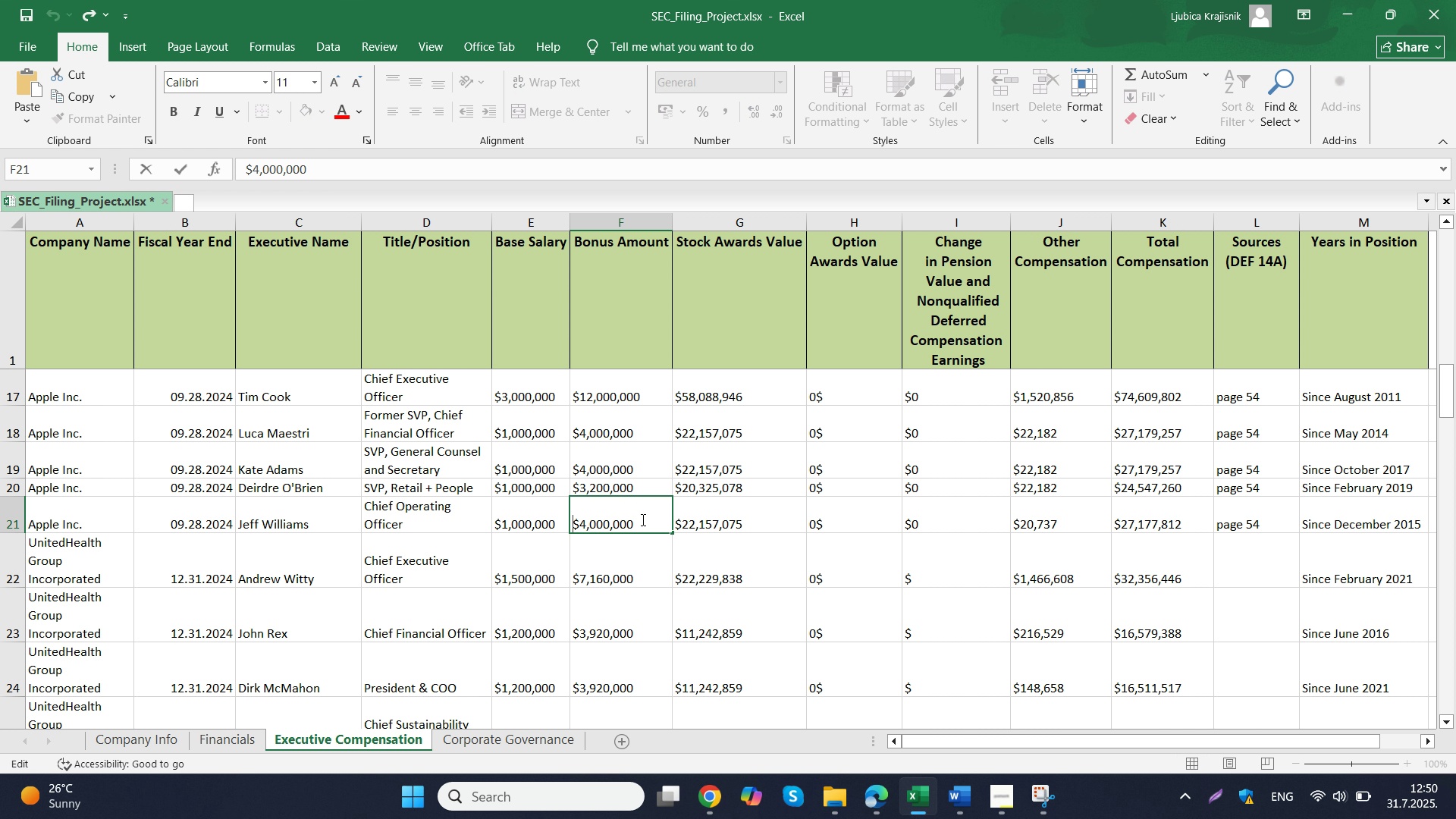 
left_click_drag(start_coordinate=[642, 519], to_coordinate=[575, 522])
 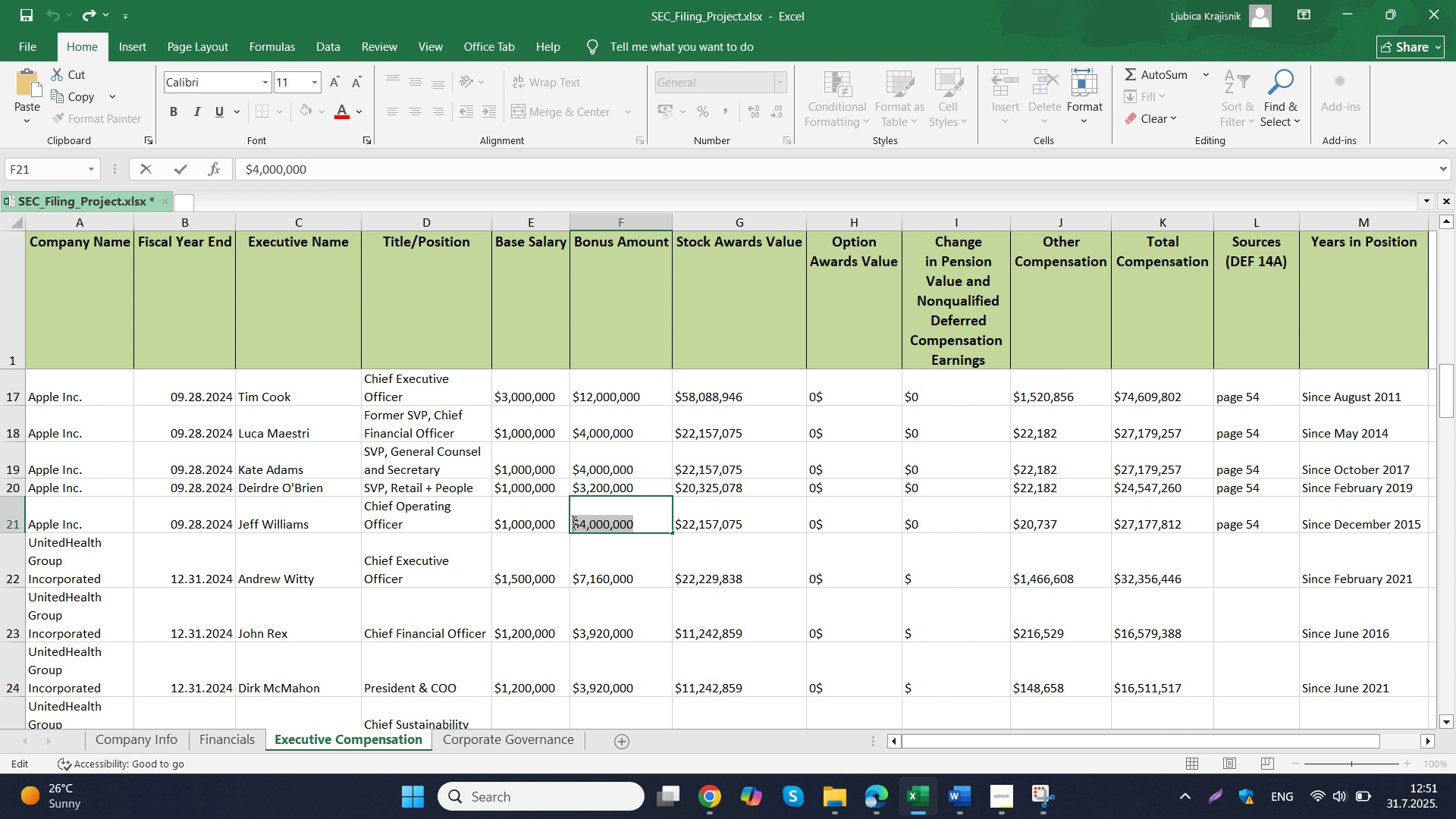 
key(Control+C)
 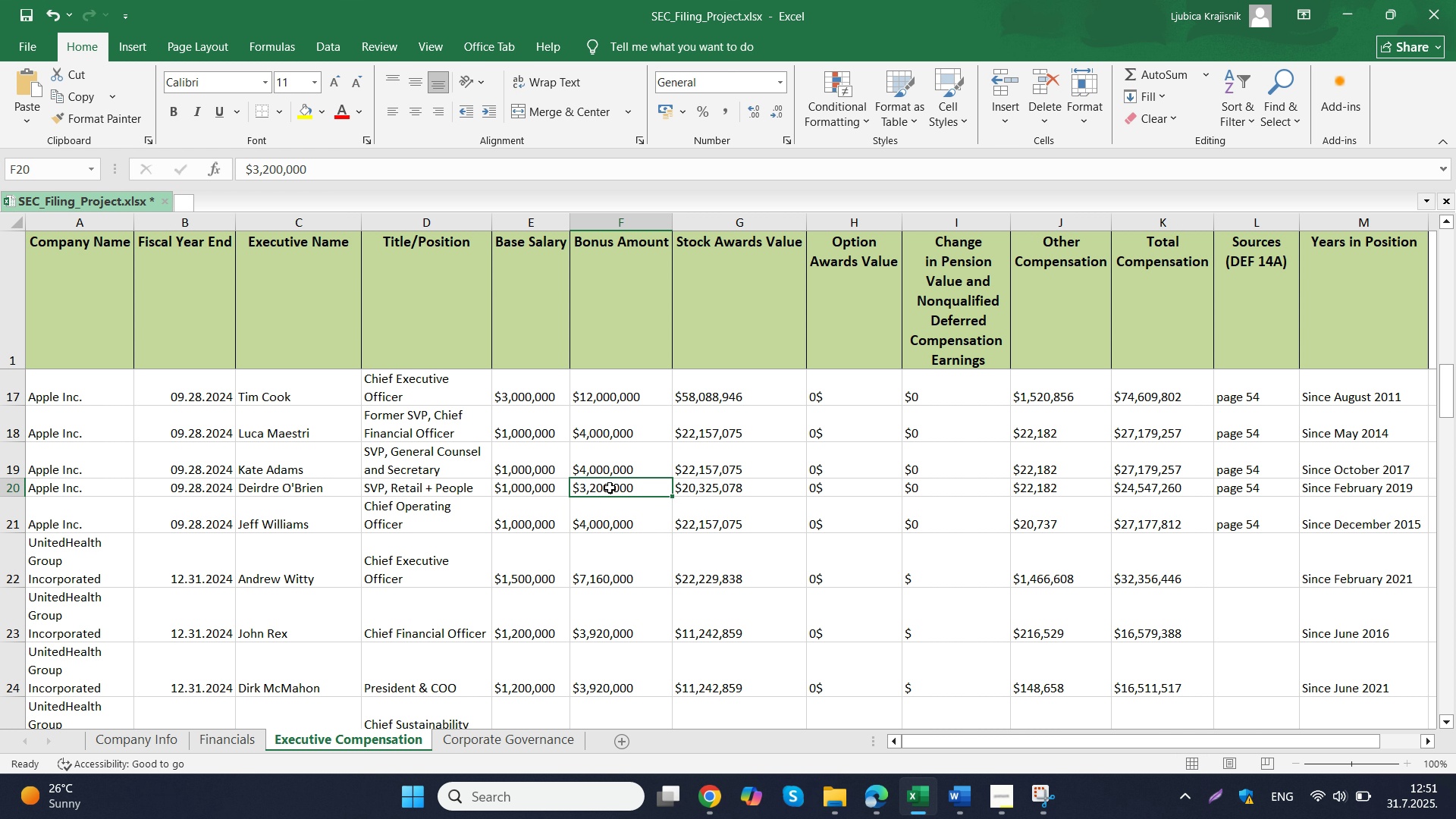 
double_click([610, 488])
 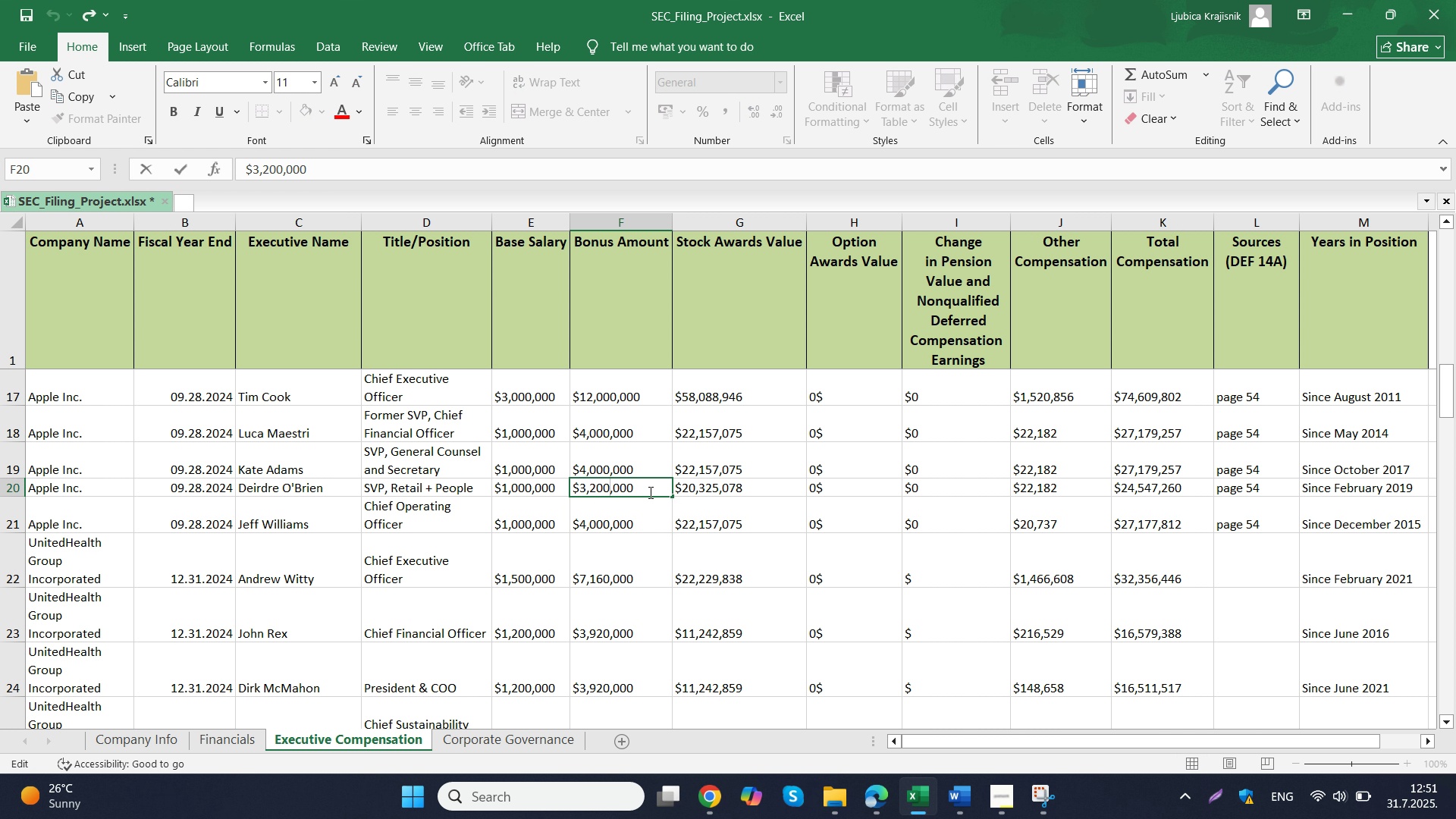 
left_click_drag(start_coordinate=[649, 492], to_coordinate=[568, 492])
 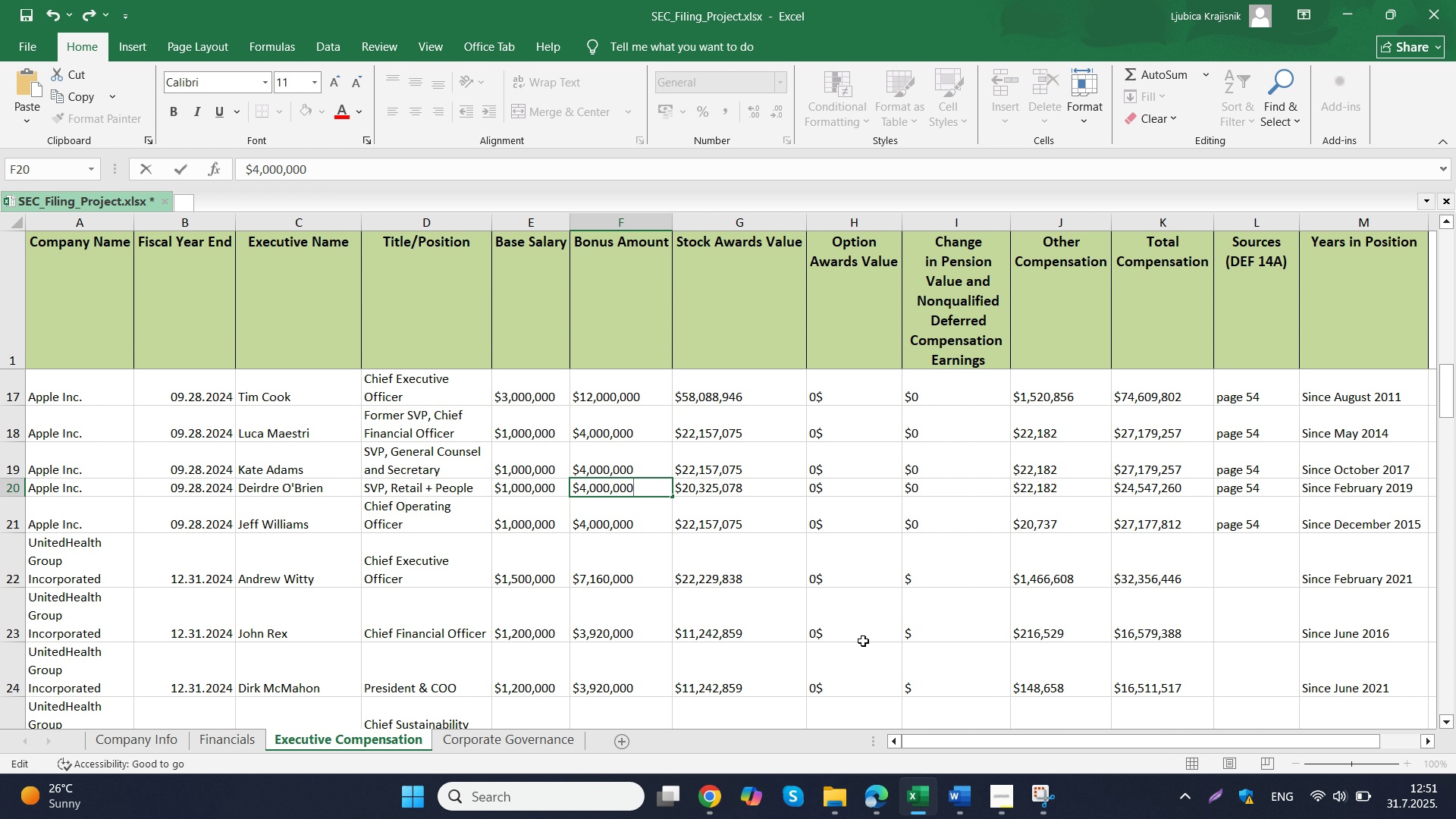 
key(Control+ControlLeft)
 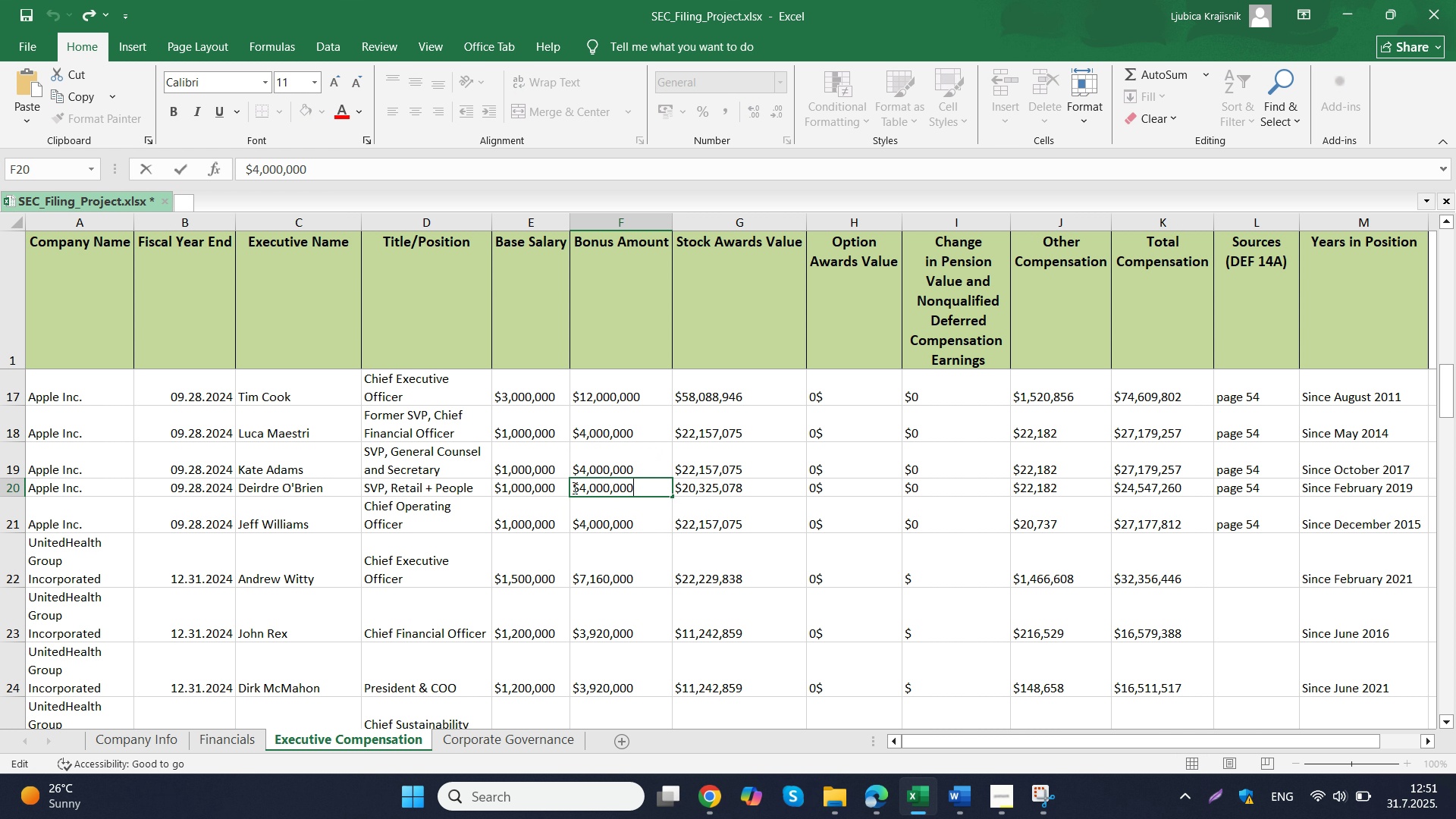 
key(Control+V)
 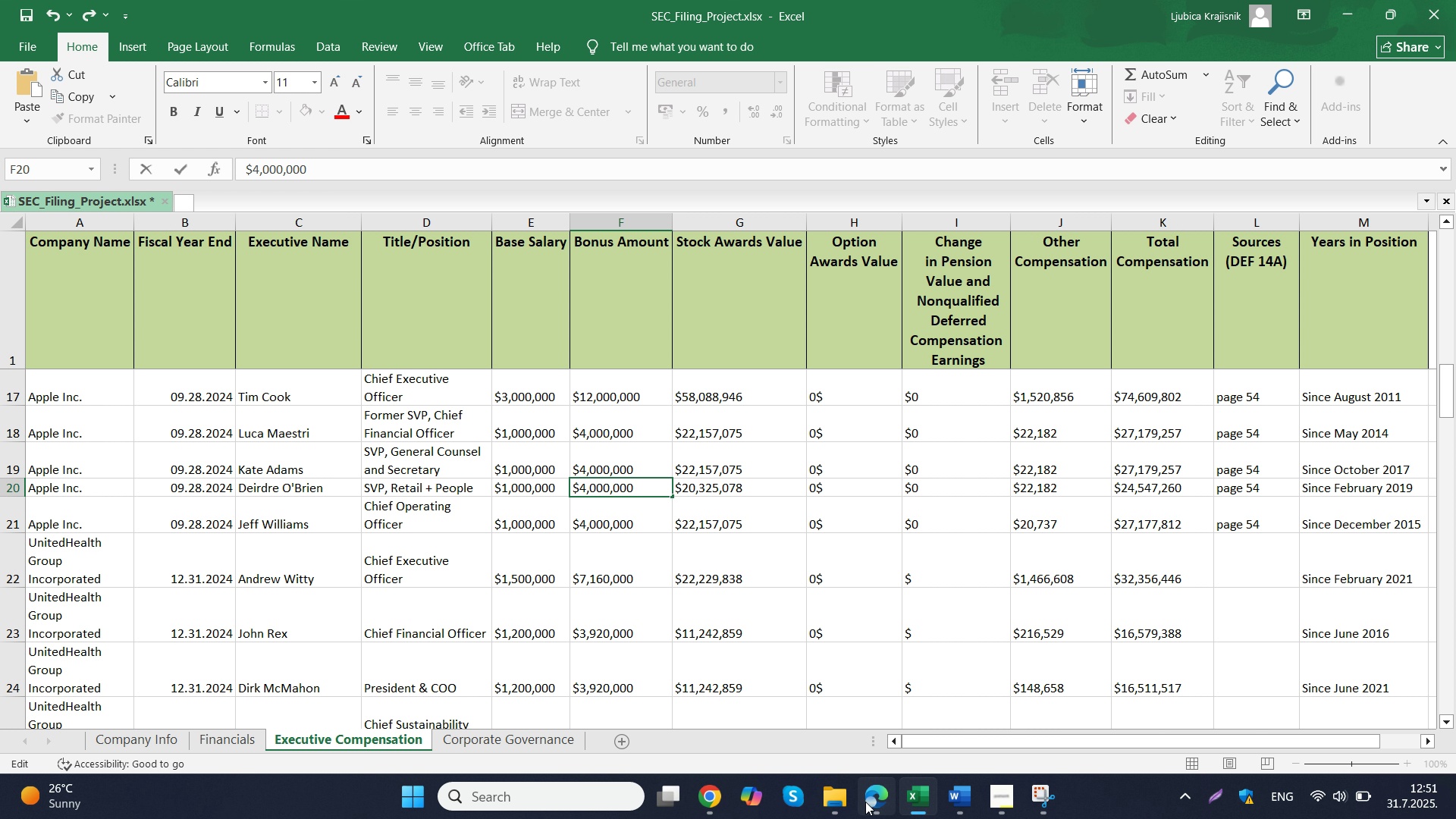 
mouse_move([845, 716])
 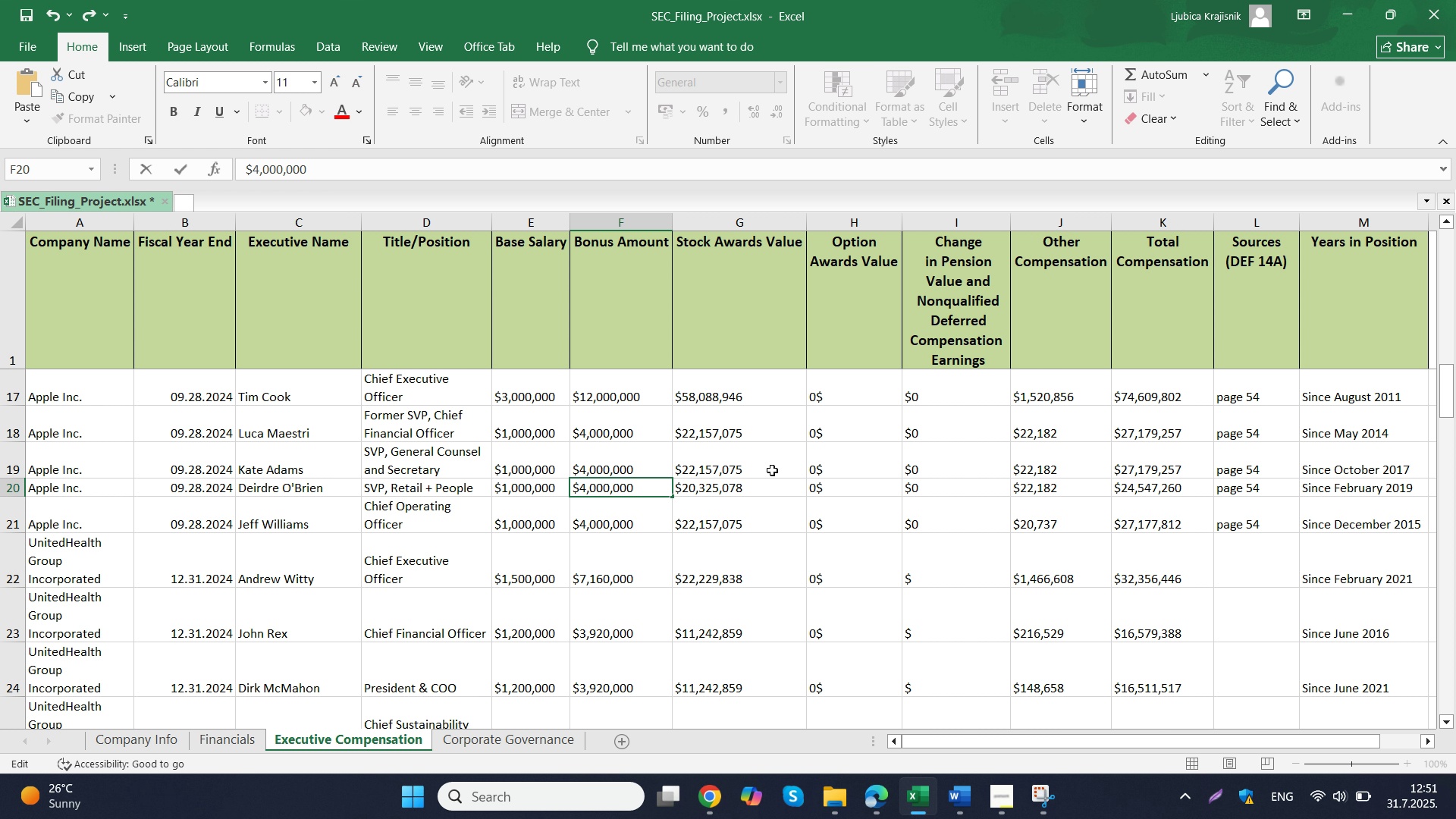 
double_click([772, 470])
 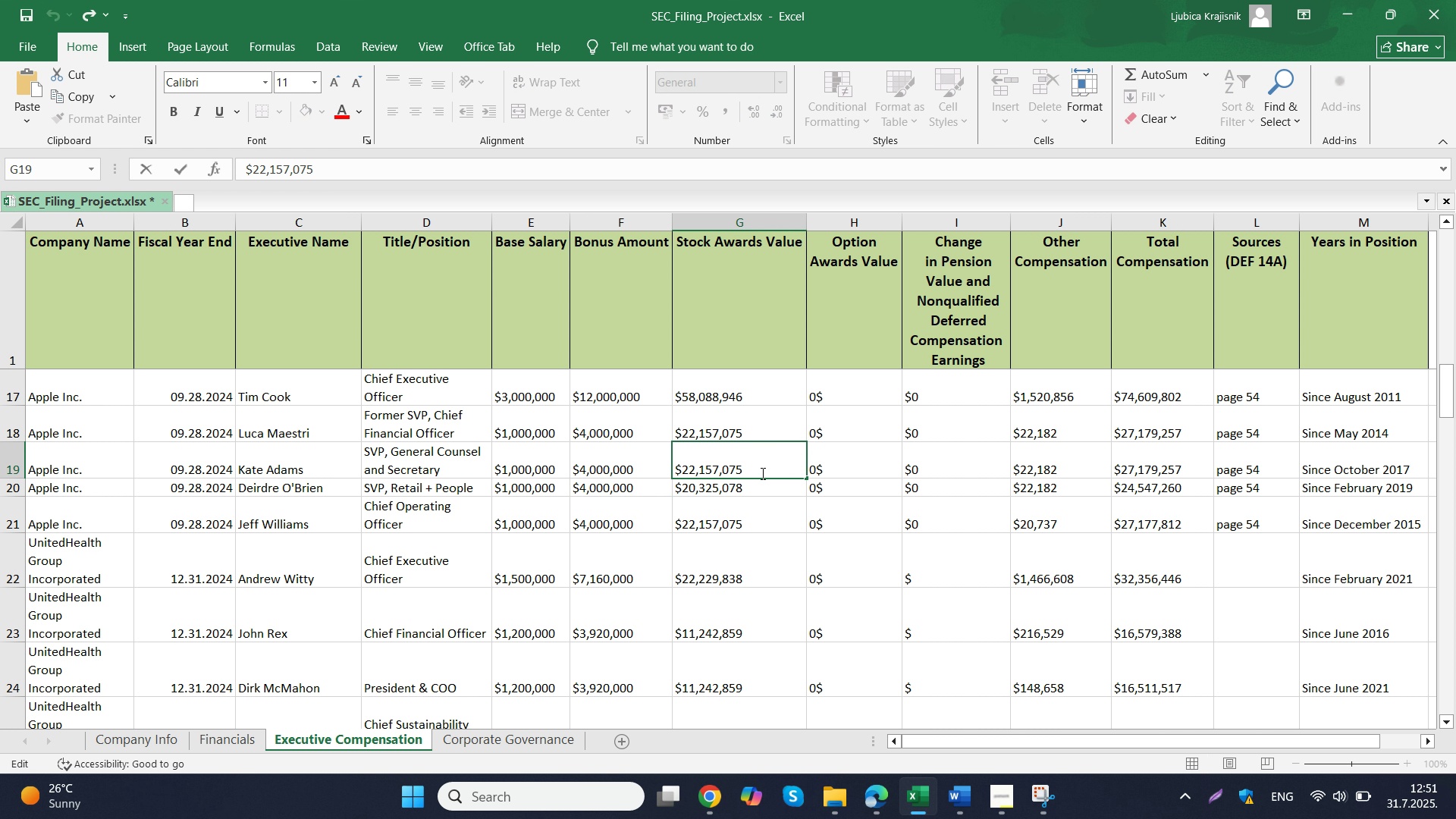 
left_click_drag(start_coordinate=[767, 470], to_coordinate=[661, 469])
 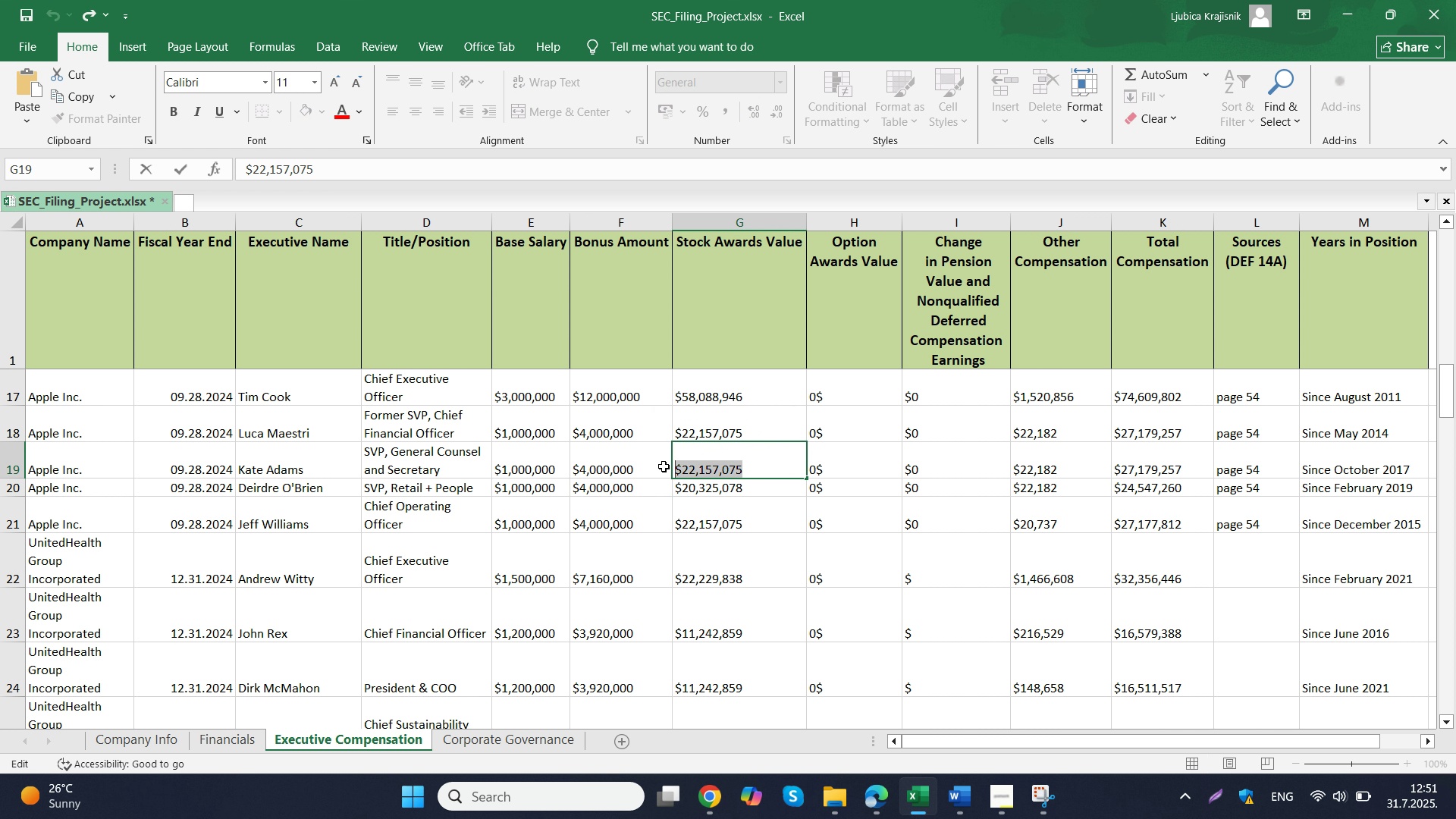 
key(Control+ControlLeft)
 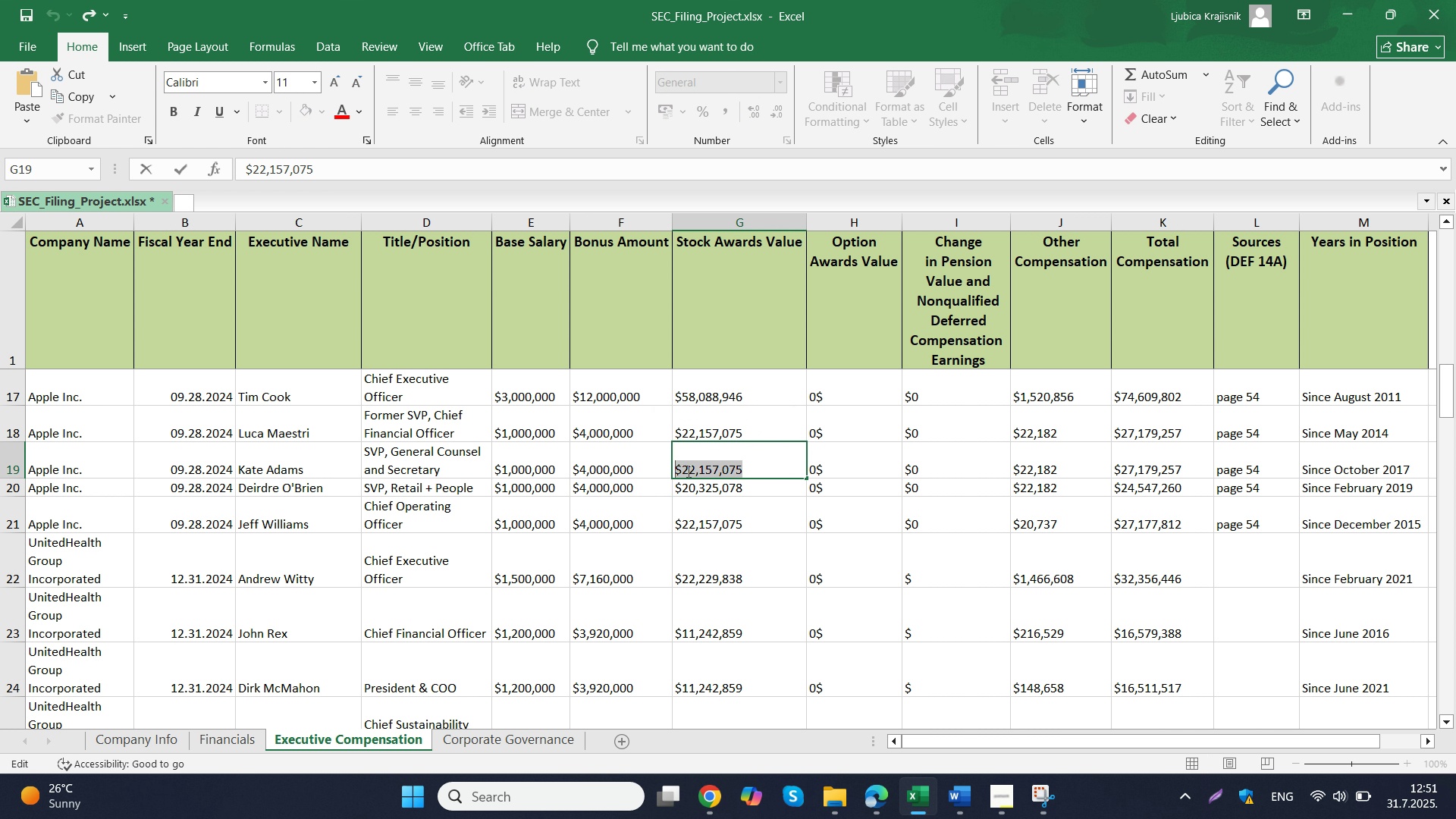 
key(Control+C)
 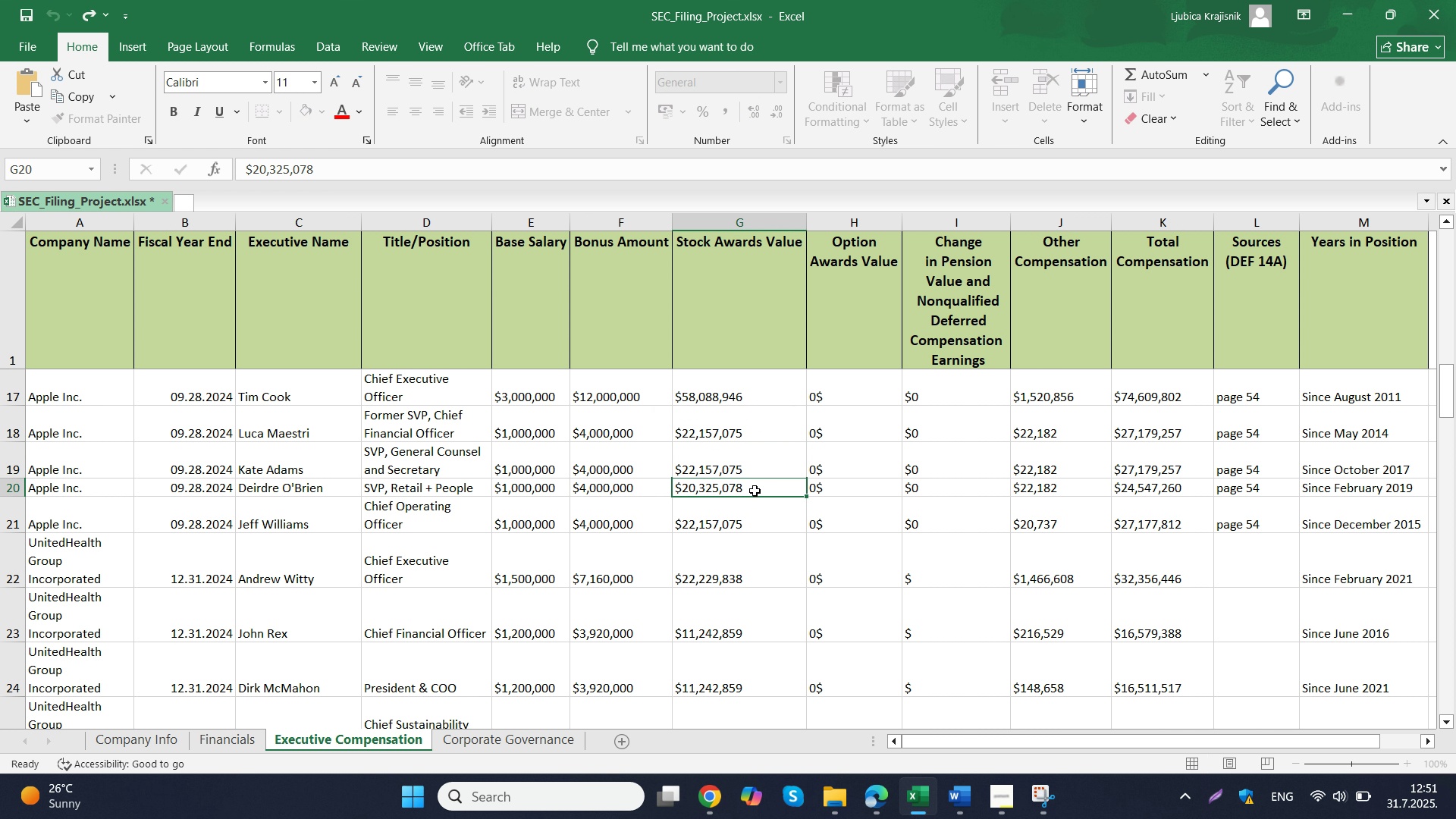 
double_click([755, 491])
 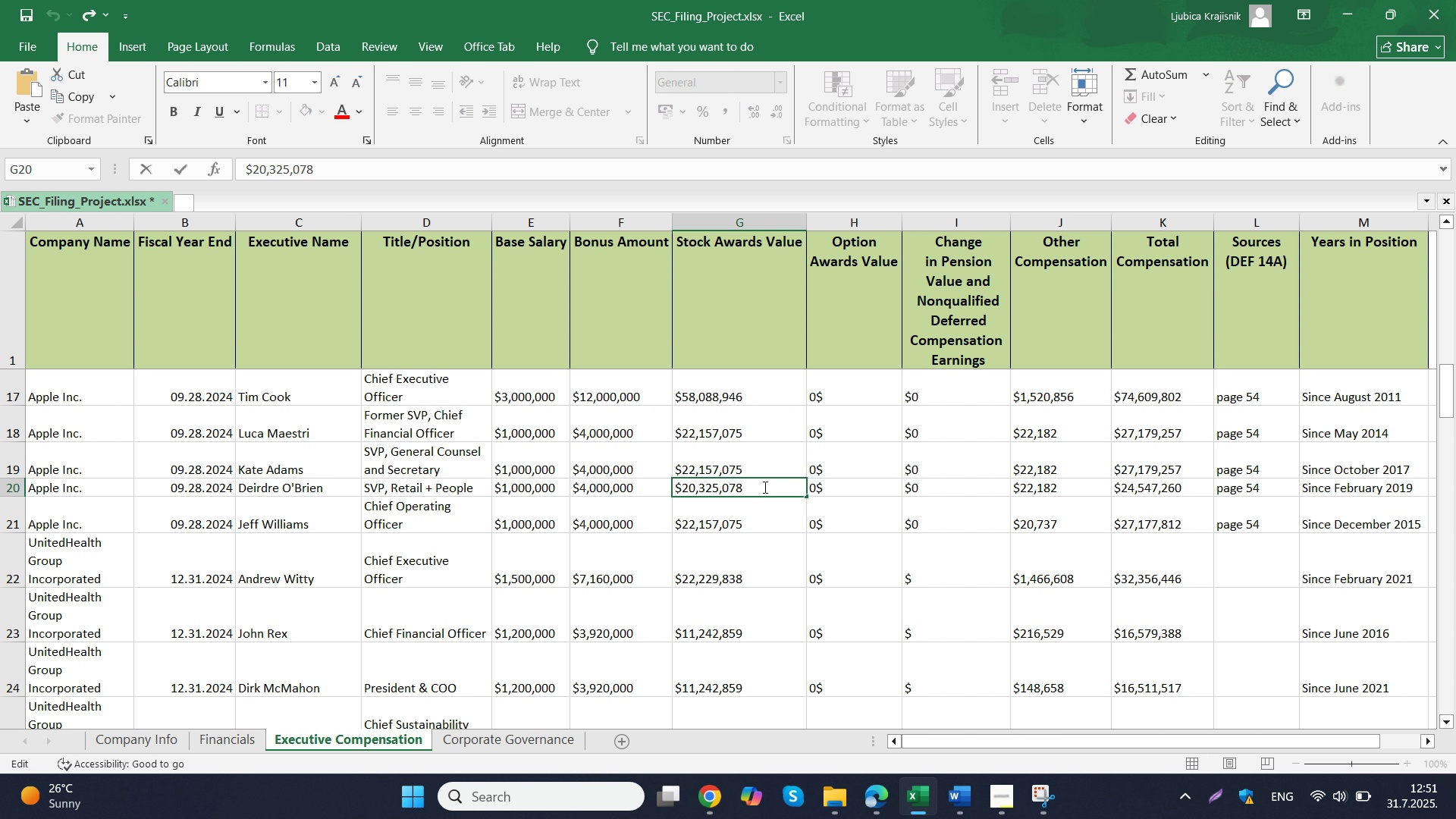 
left_click_drag(start_coordinate=[764, 487], to_coordinate=[670, 486])
 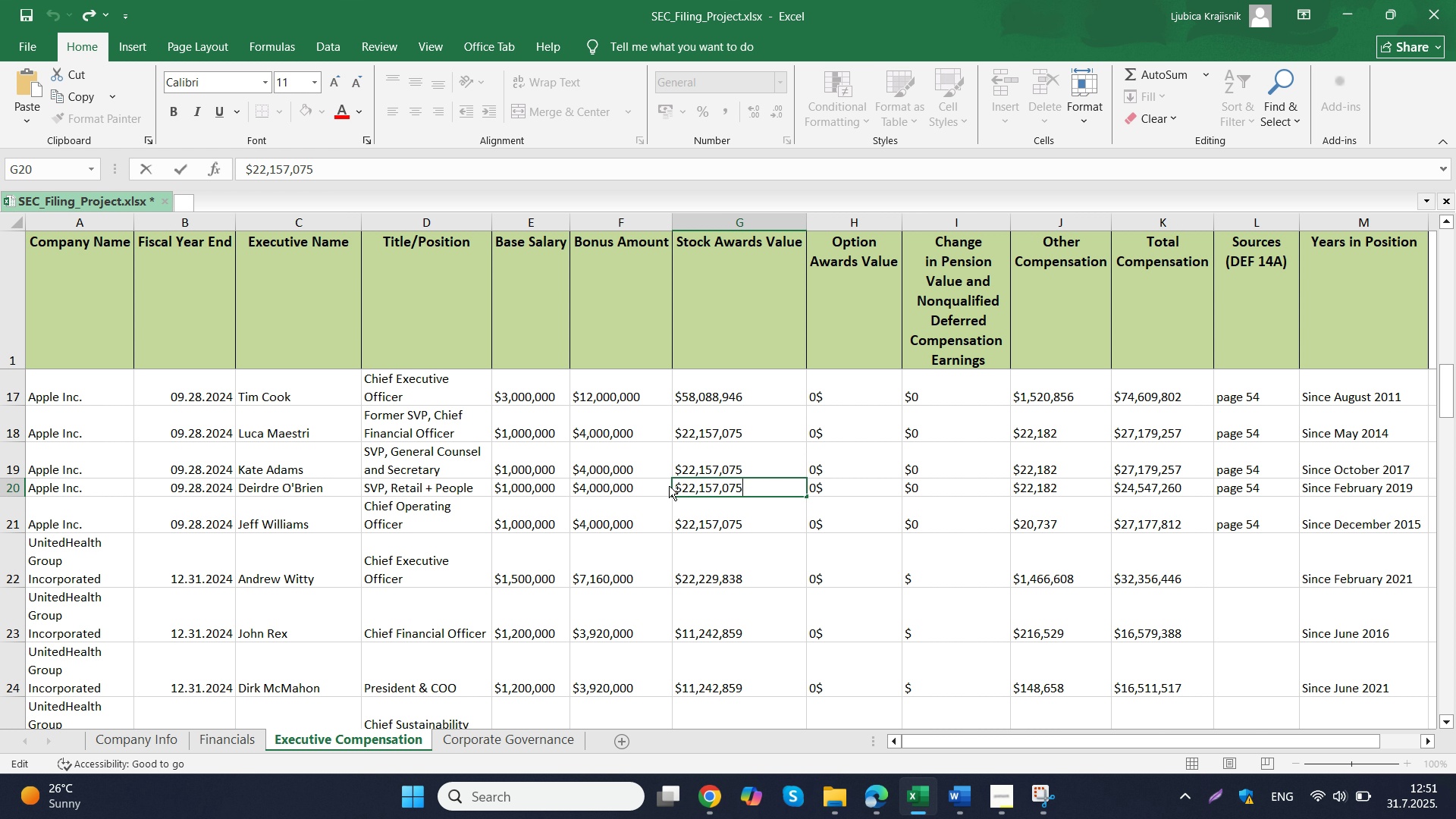 
key(Control+ControlLeft)
 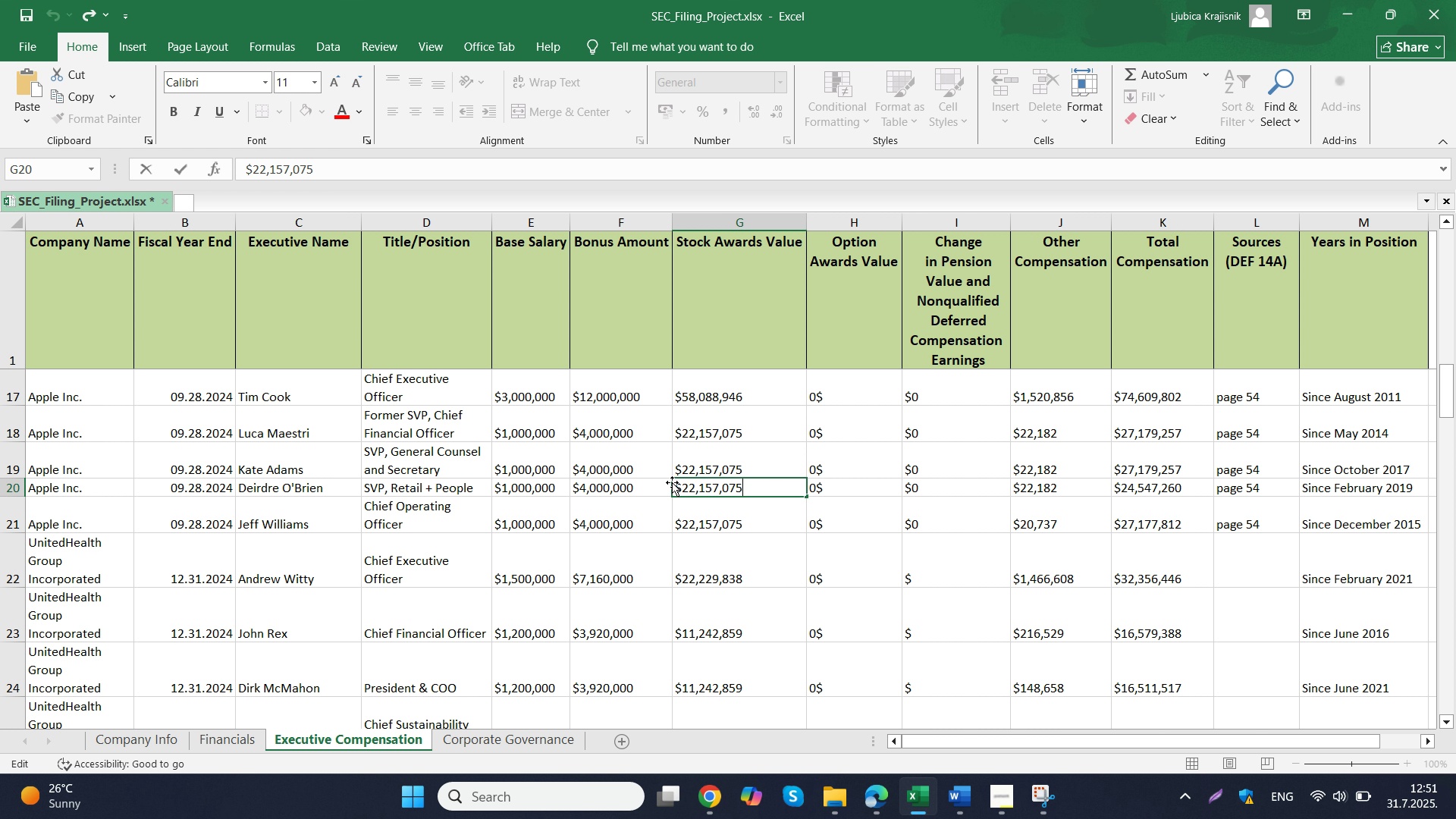 
key(Control+V)
 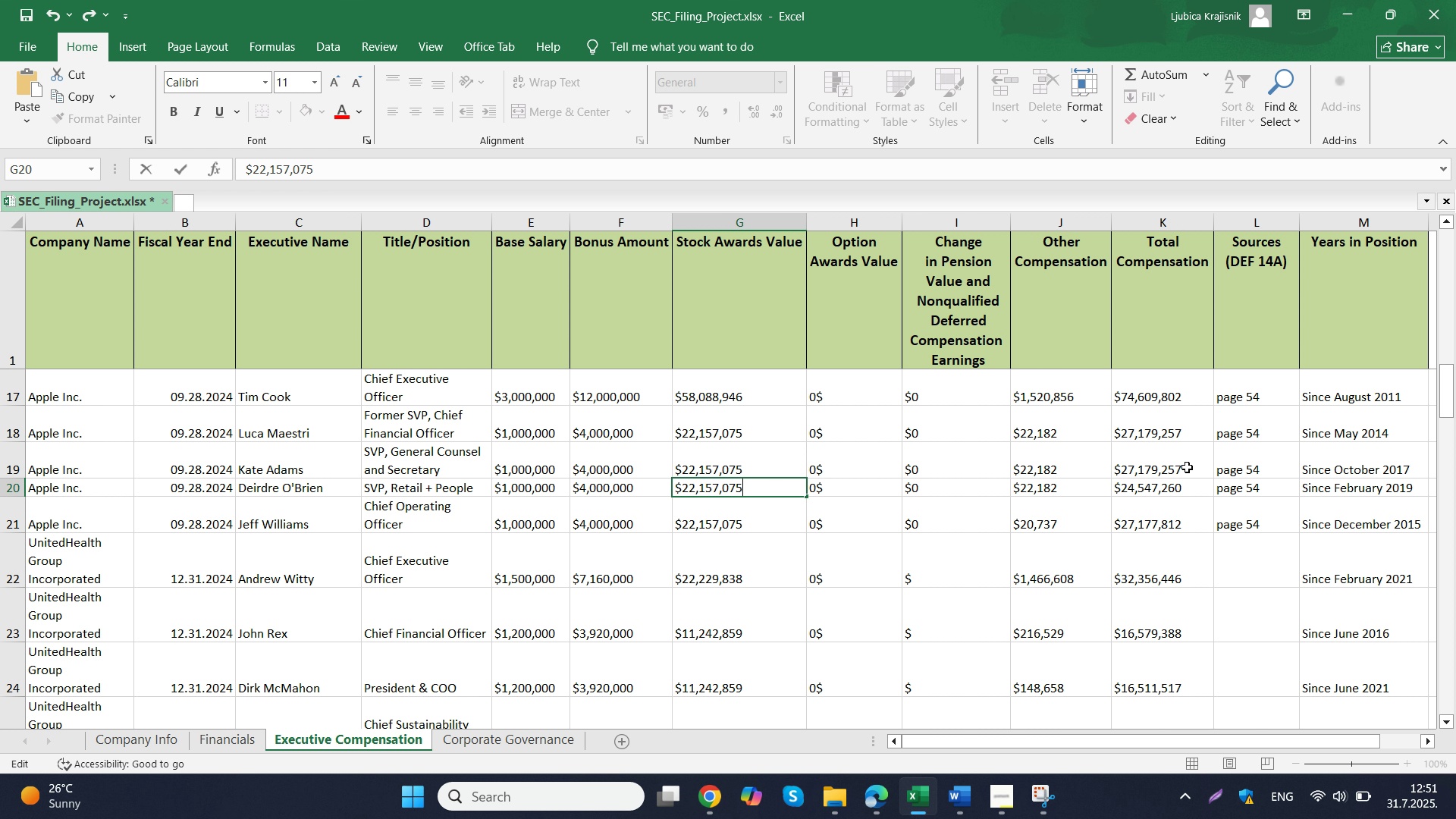 
double_click([1187, 467])
 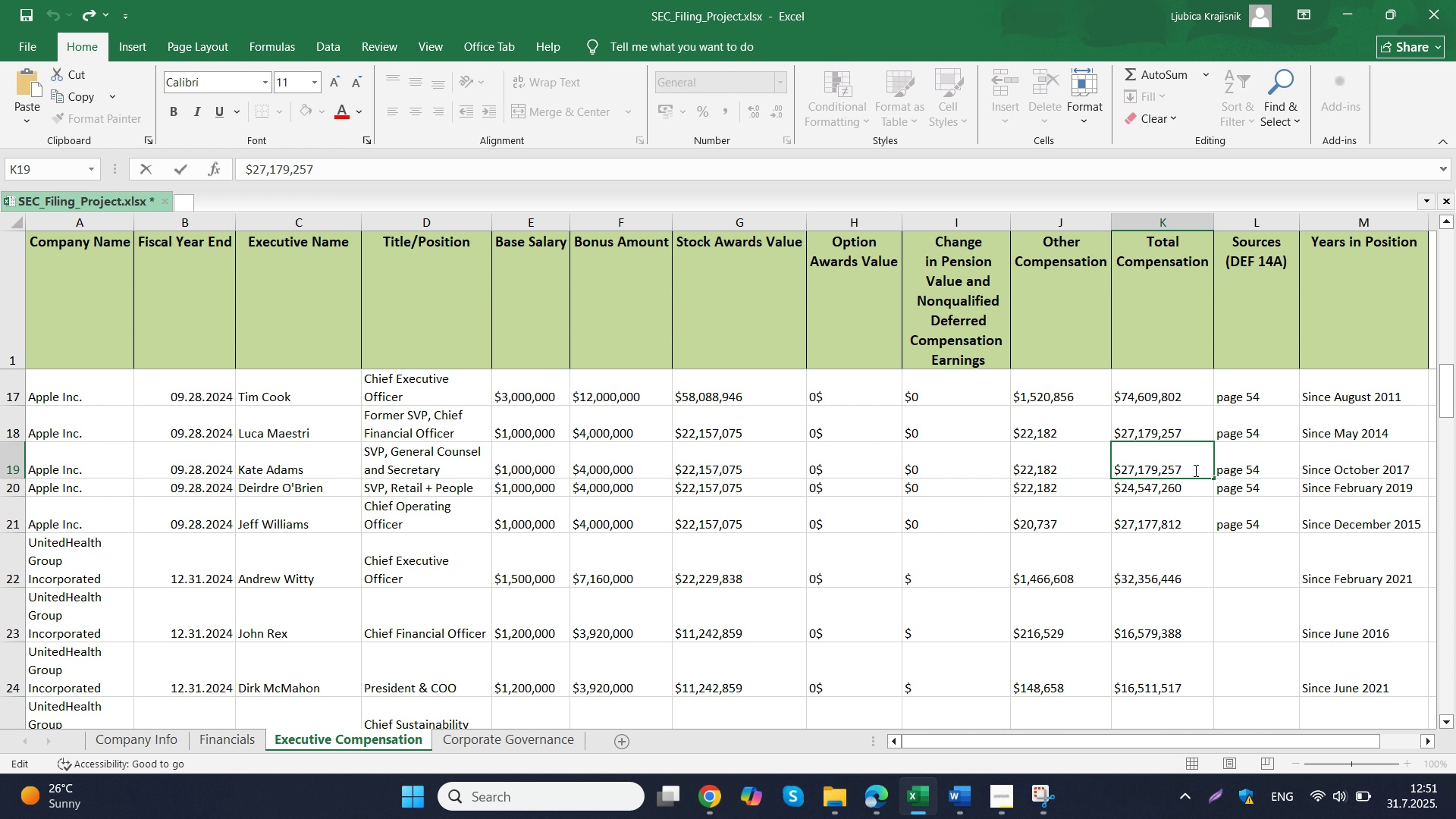 
left_click_drag(start_coordinate=[1199, 469], to_coordinate=[1110, 471])
 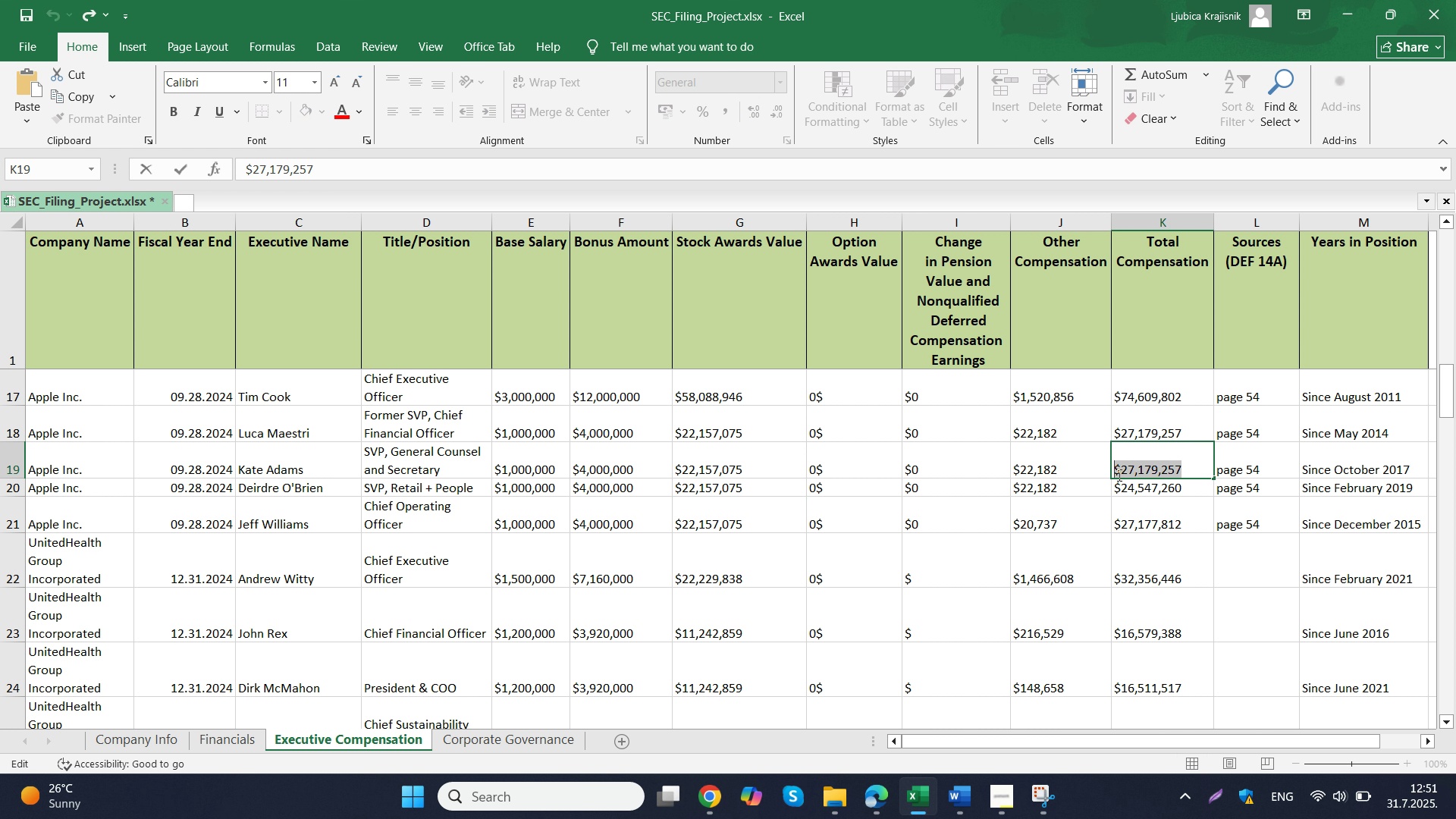 
key(Control+ControlLeft)
 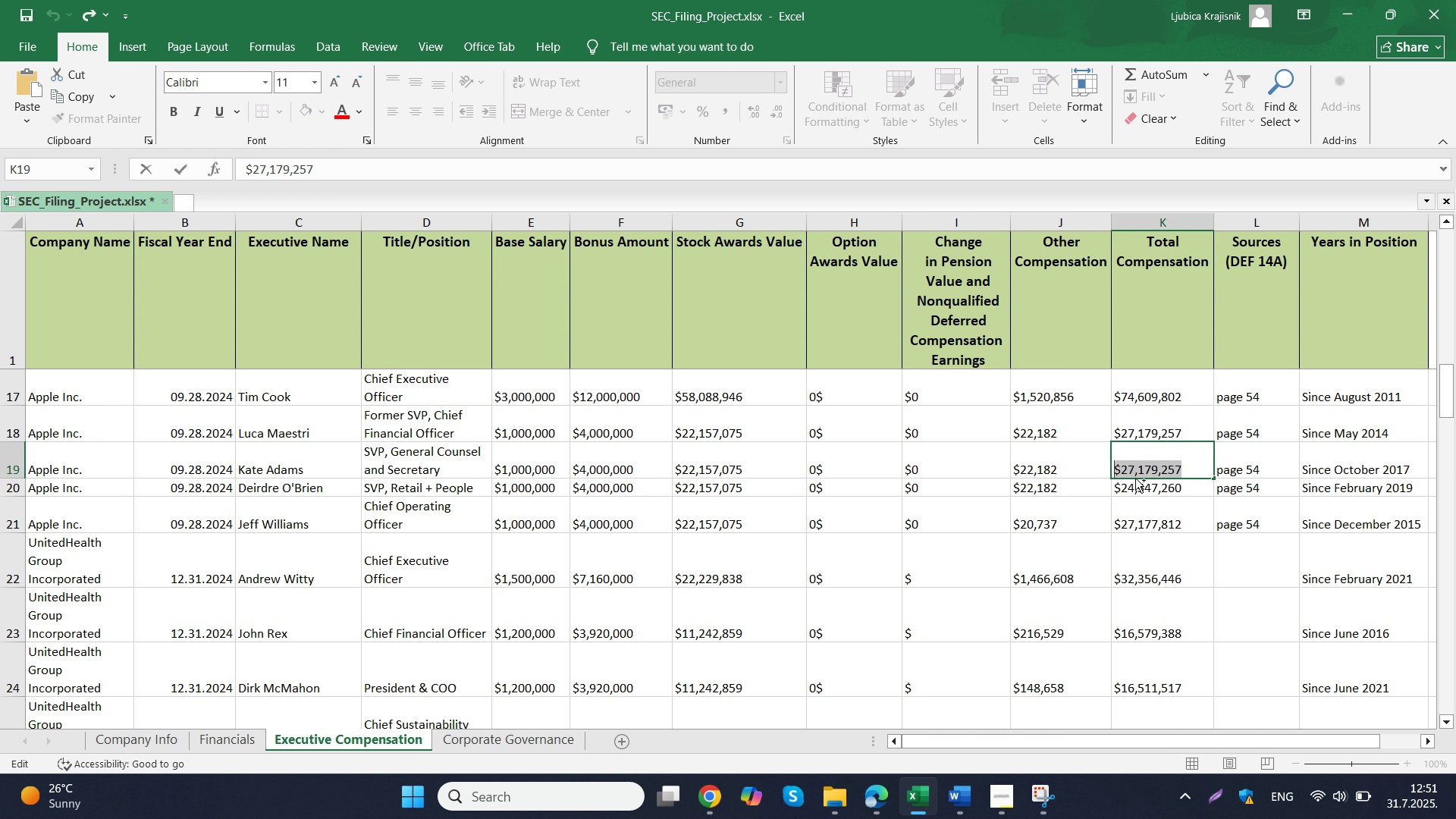 
key(Control+C)
 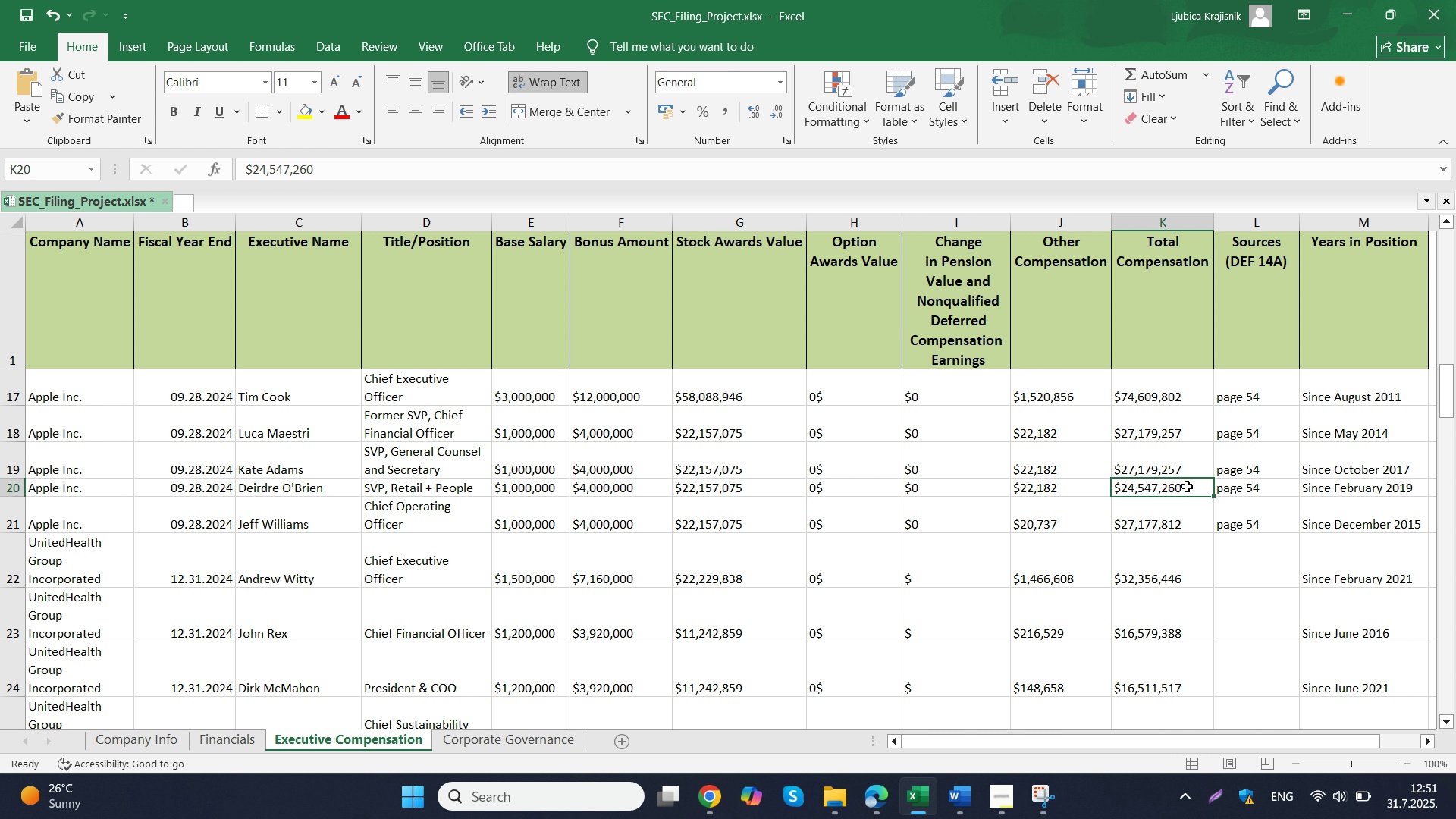 
double_click([1187, 486])
 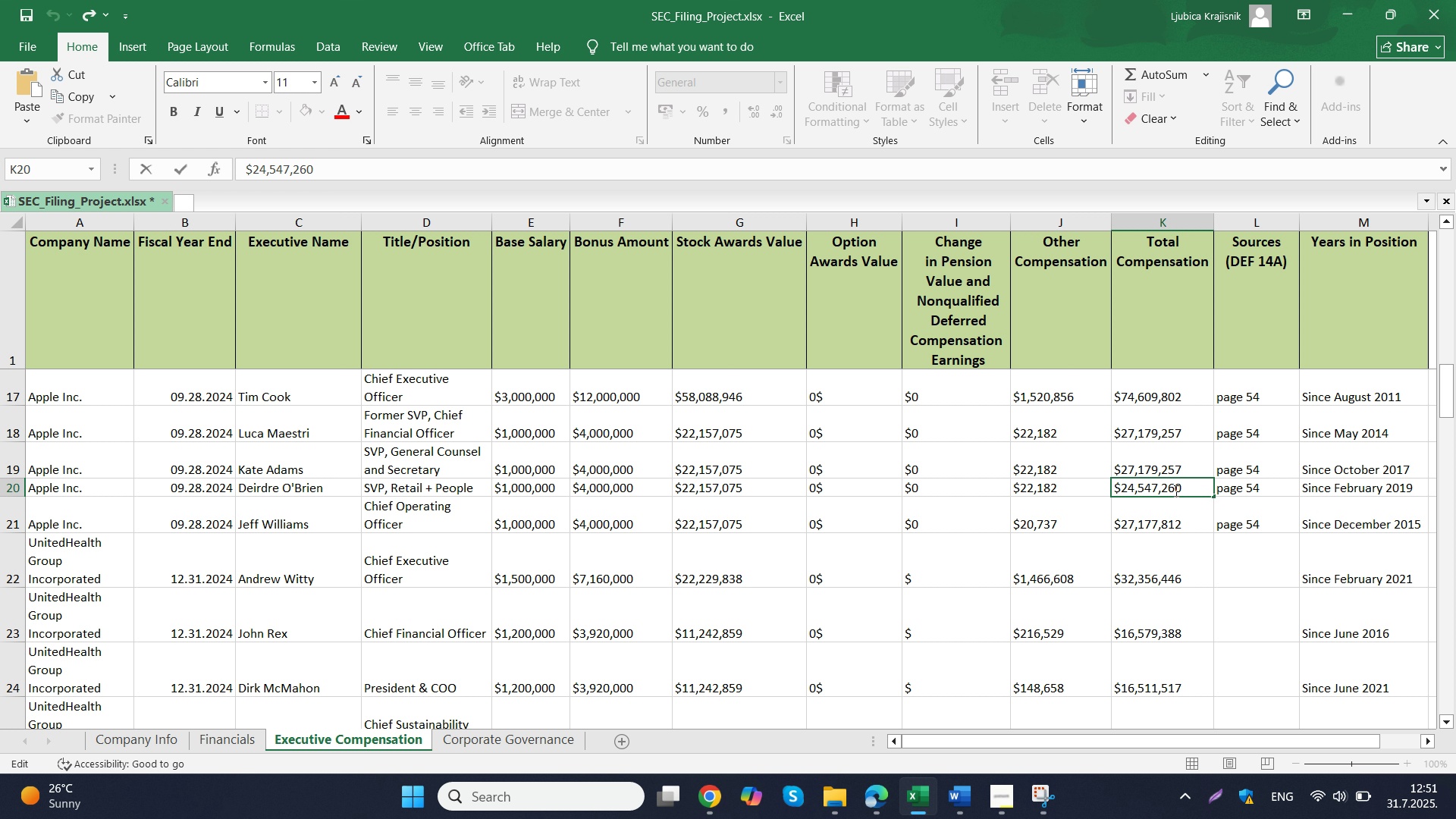 
left_click_drag(start_coordinate=[1195, 490], to_coordinate=[1089, 488])
 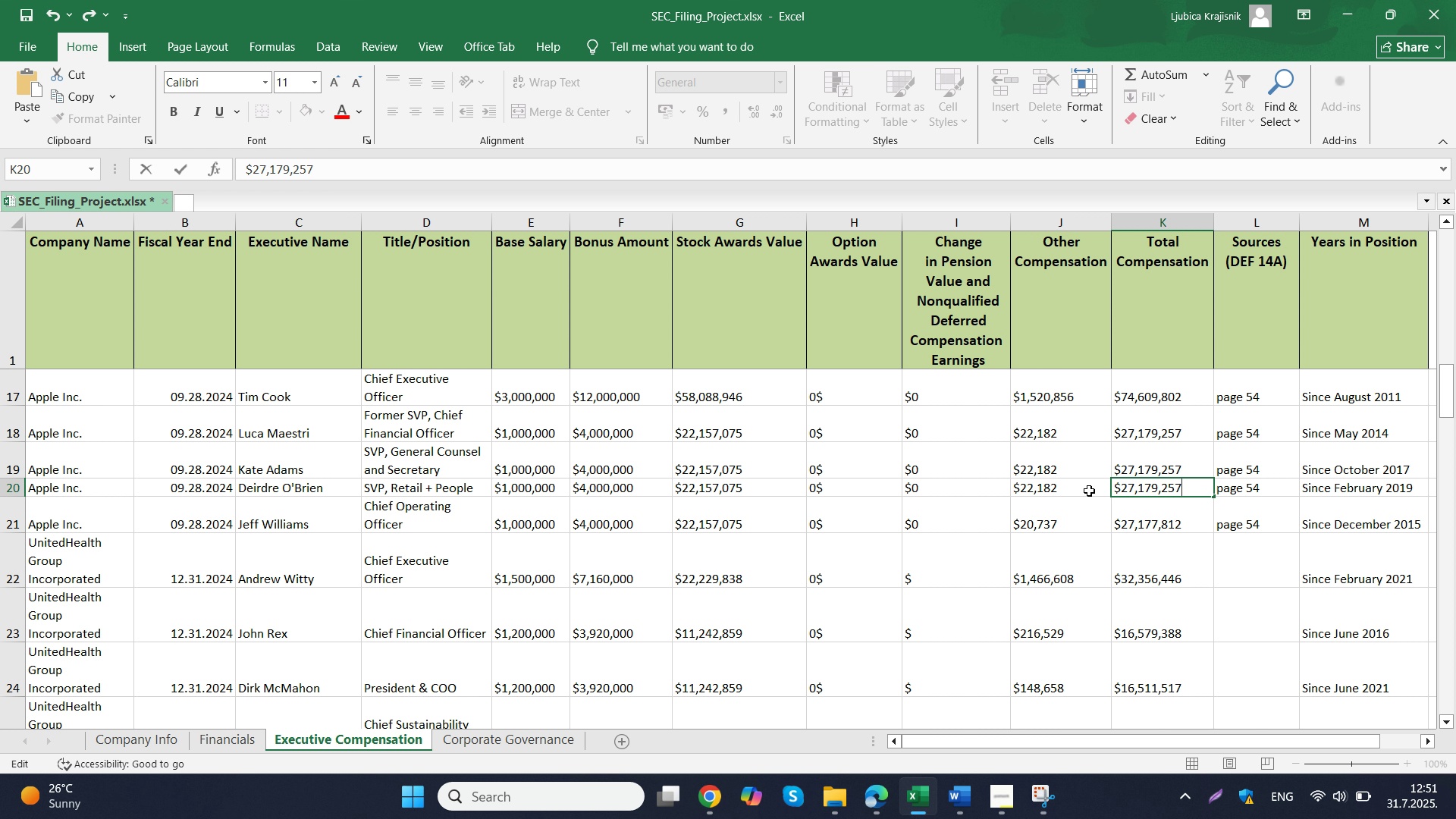 
key(Control+ControlLeft)
 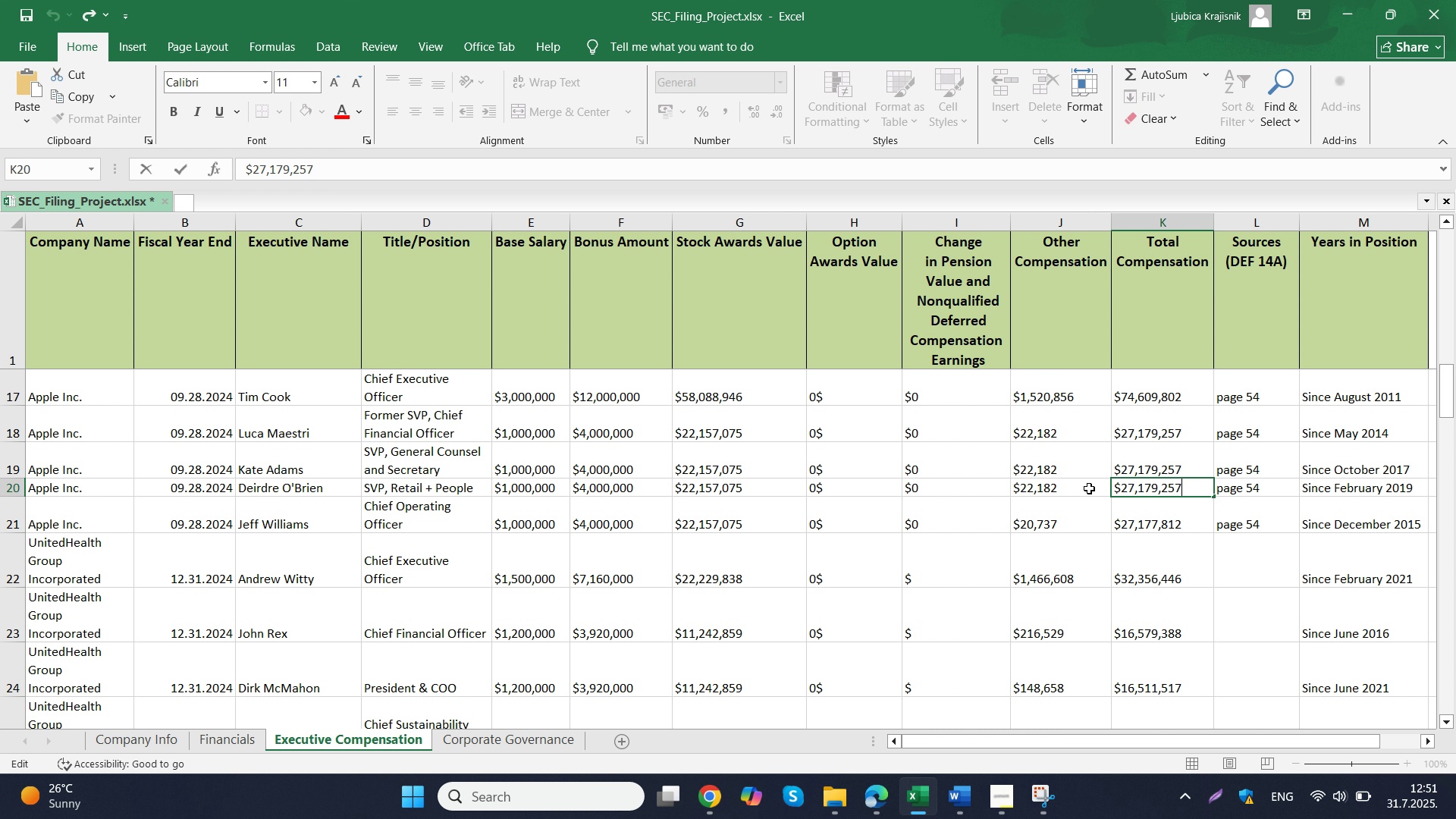 
key(Control+V)
 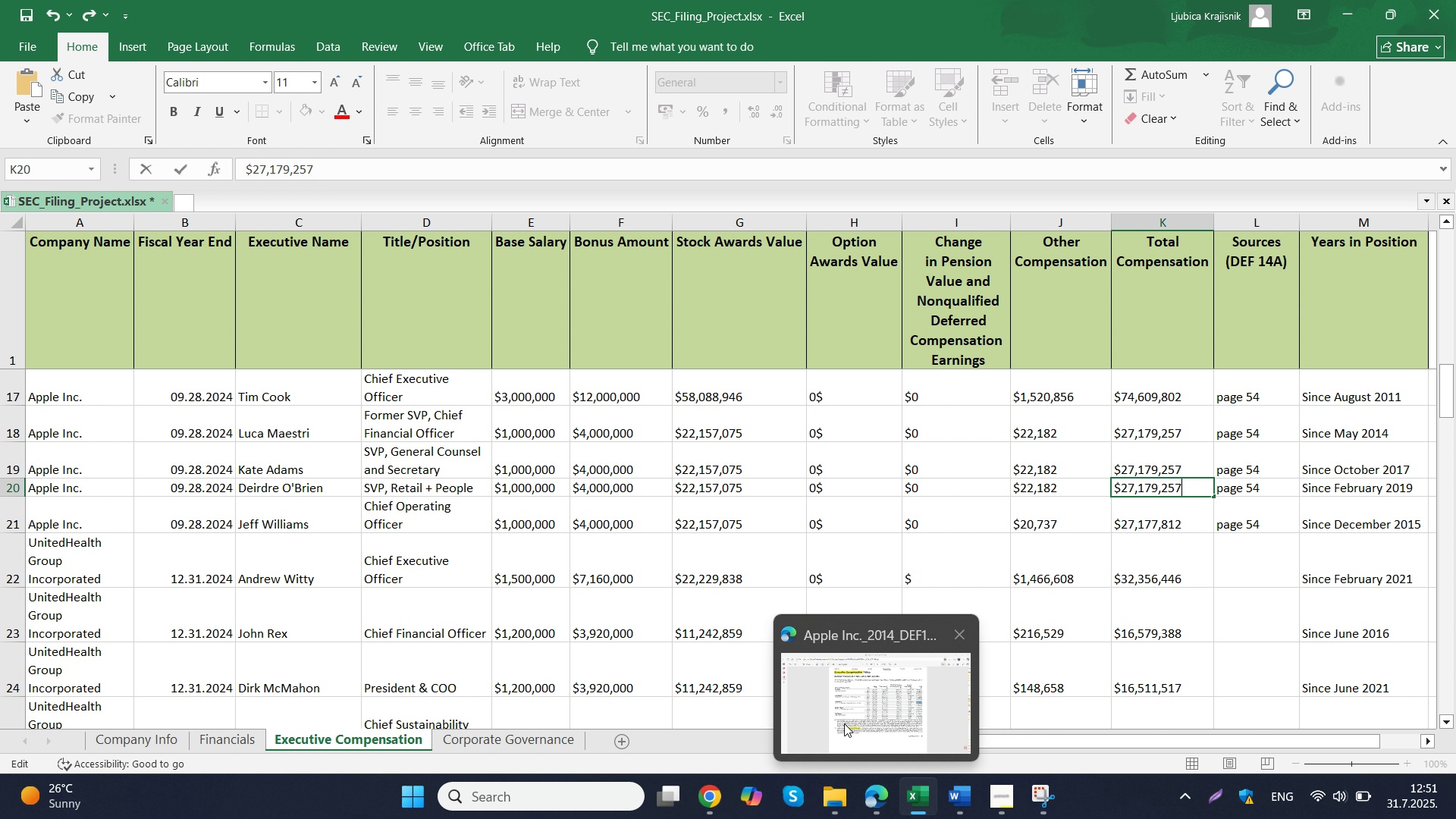 
wait(8.49)
 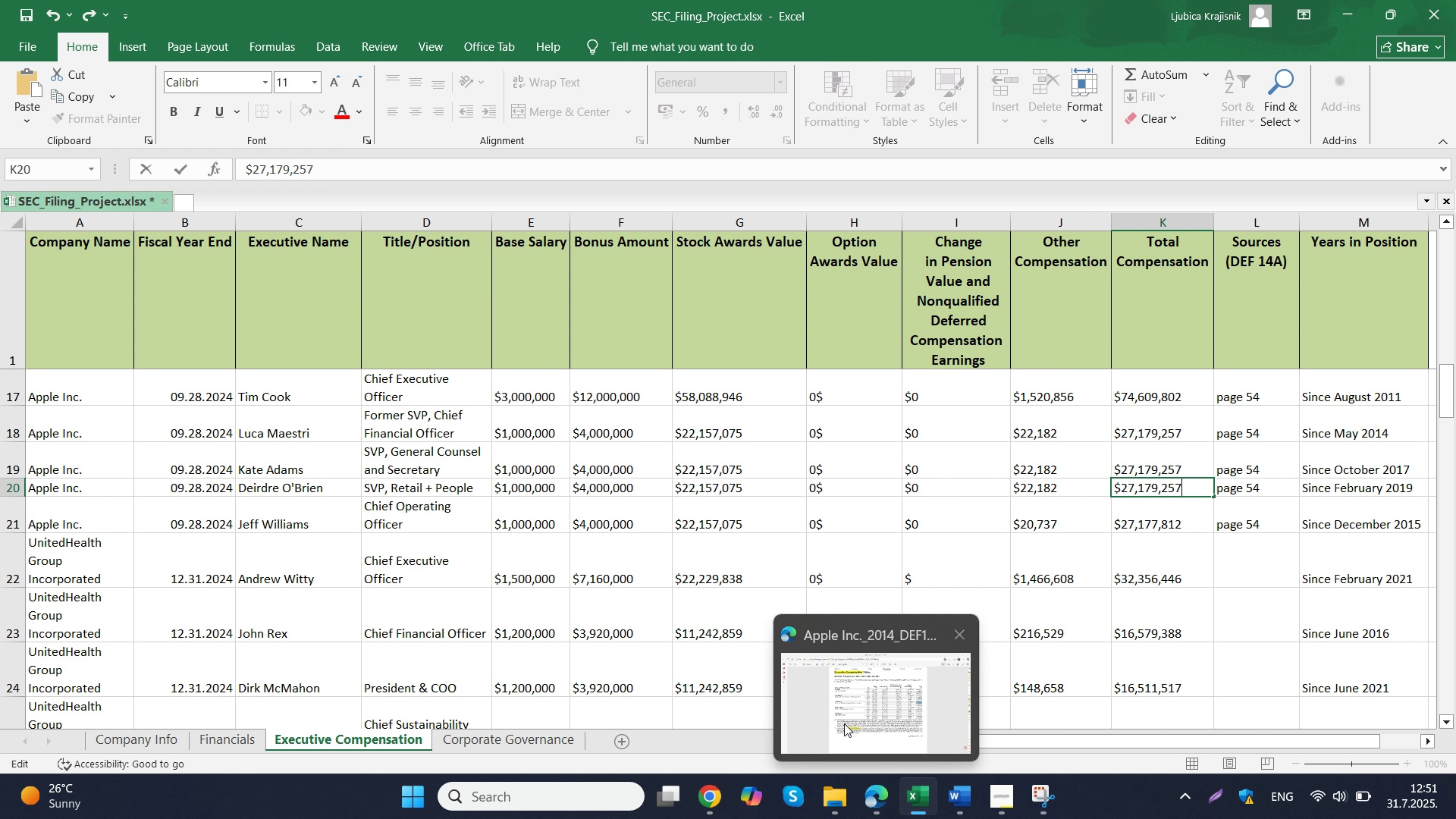 
left_click([836, 701])
 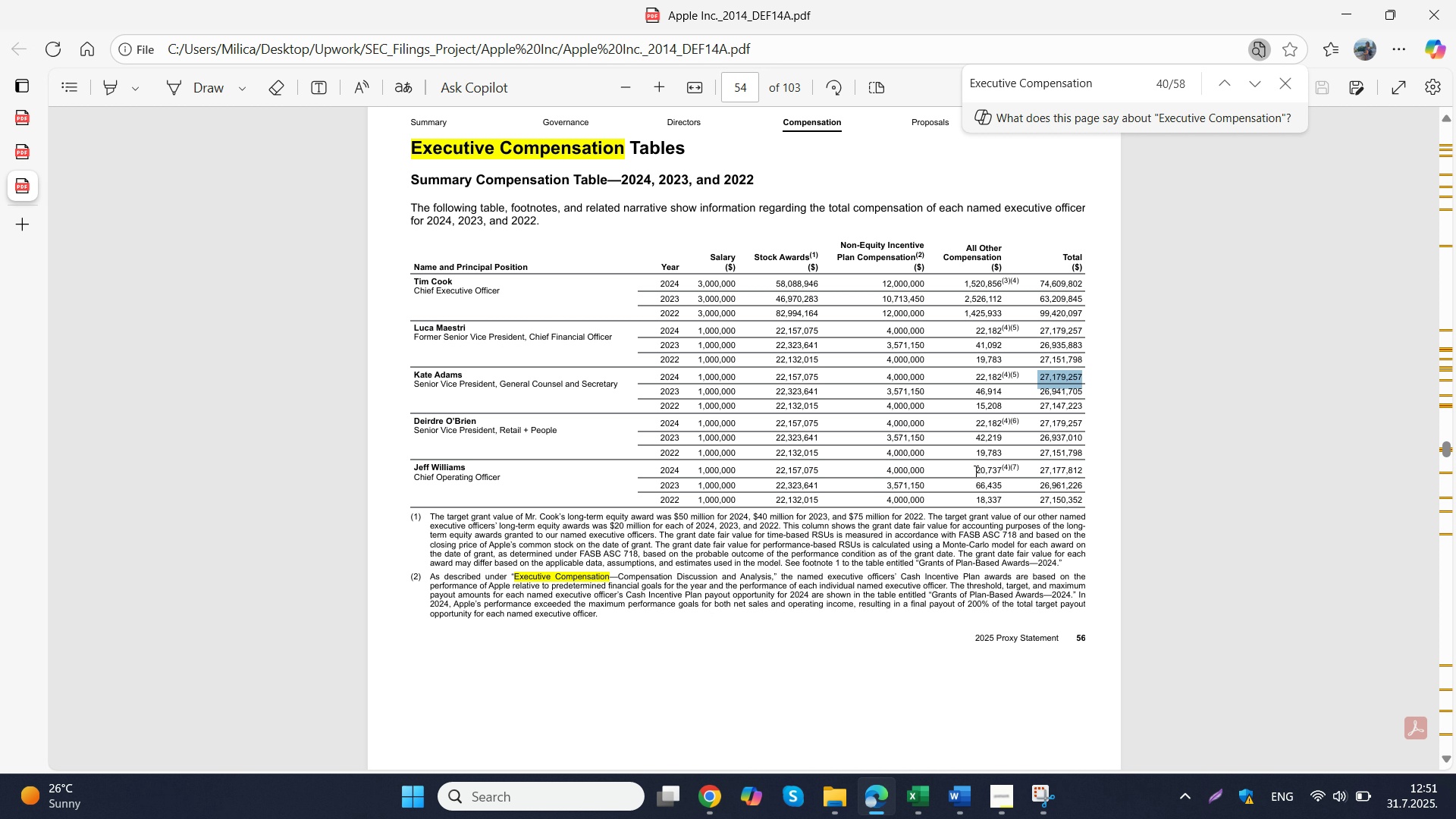 
left_click_drag(start_coordinate=[974, 471], to_coordinate=[1000, 469])
 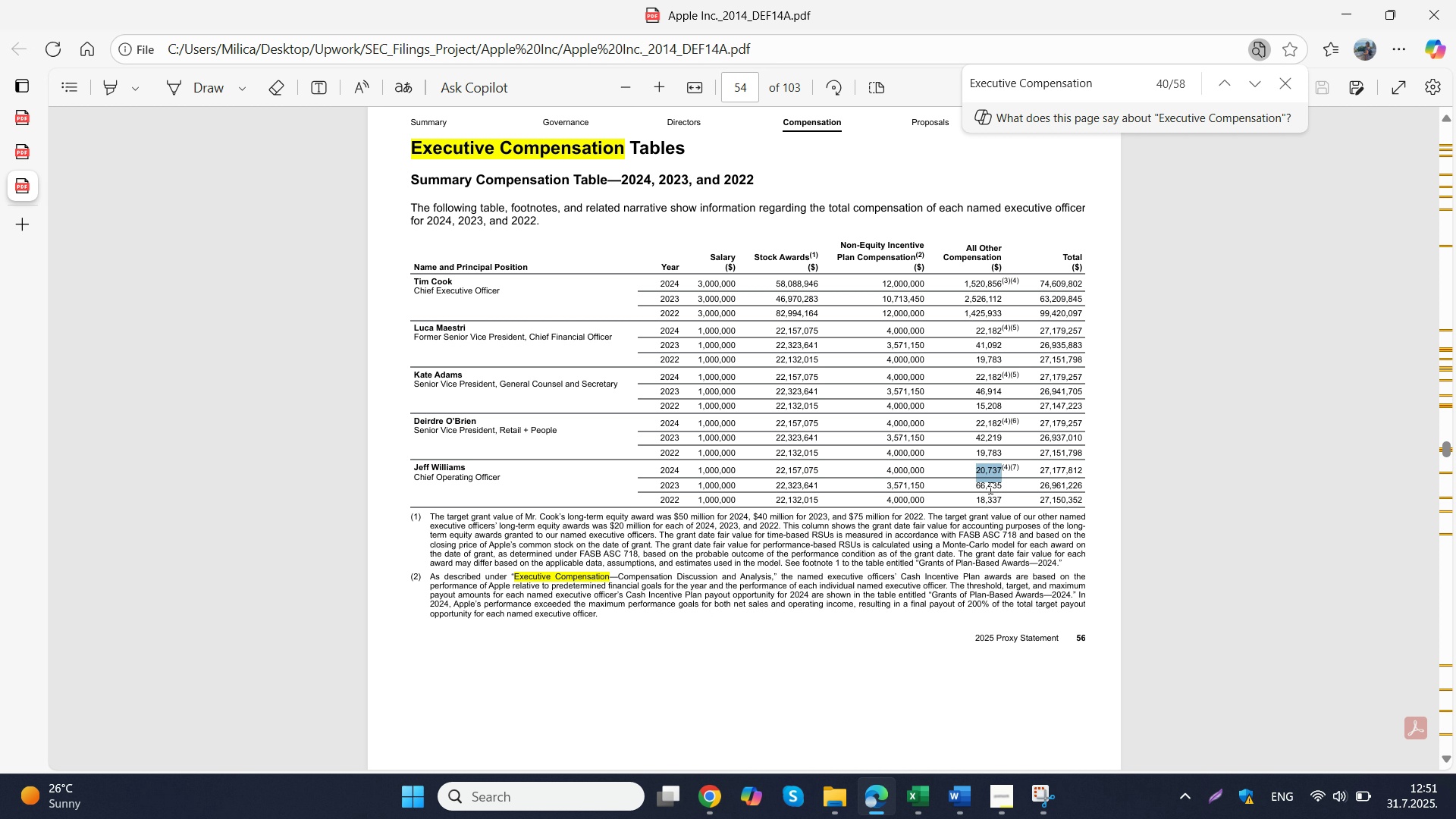 
key(Control+C)
 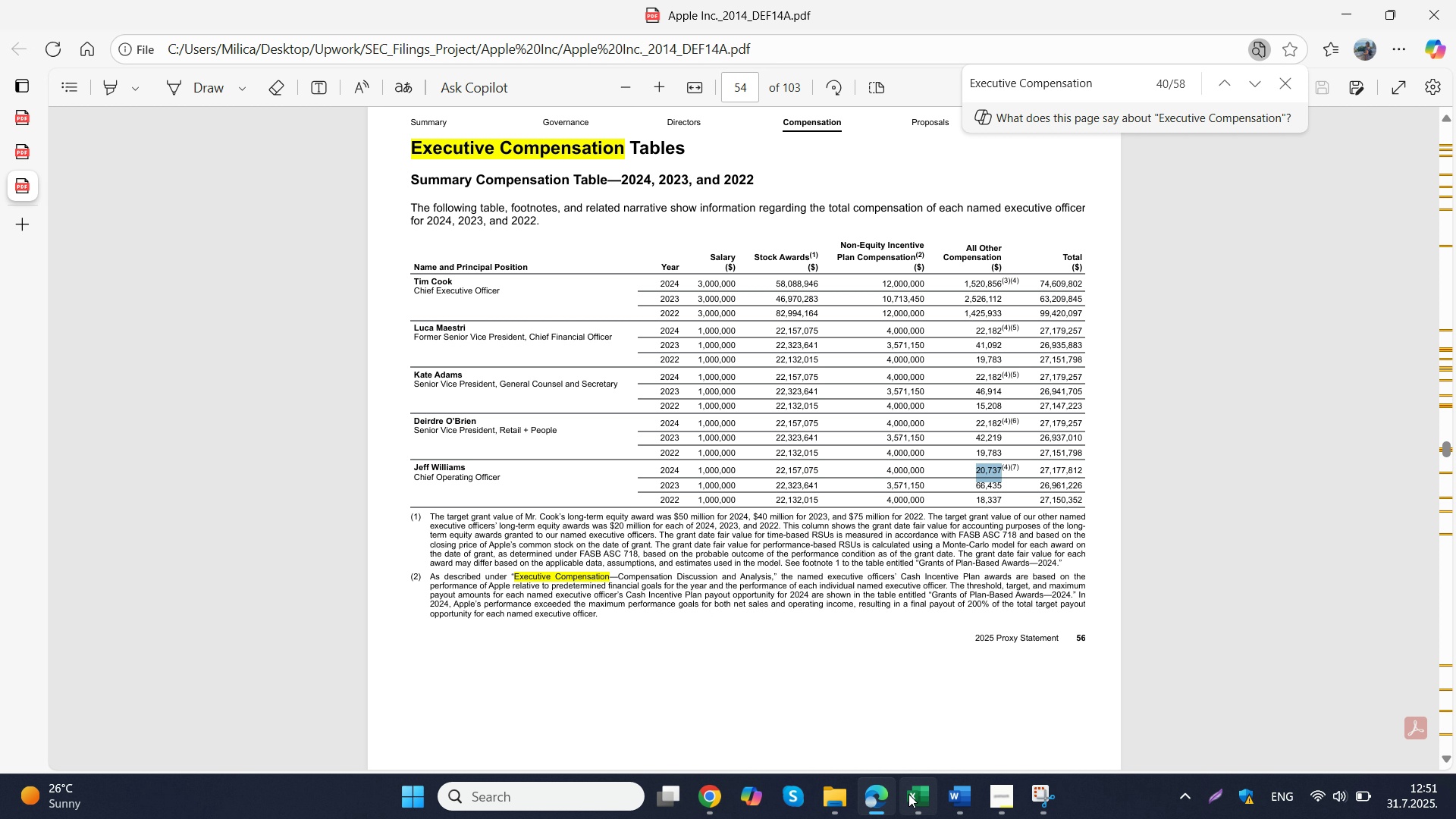 
left_click([908, 794])
 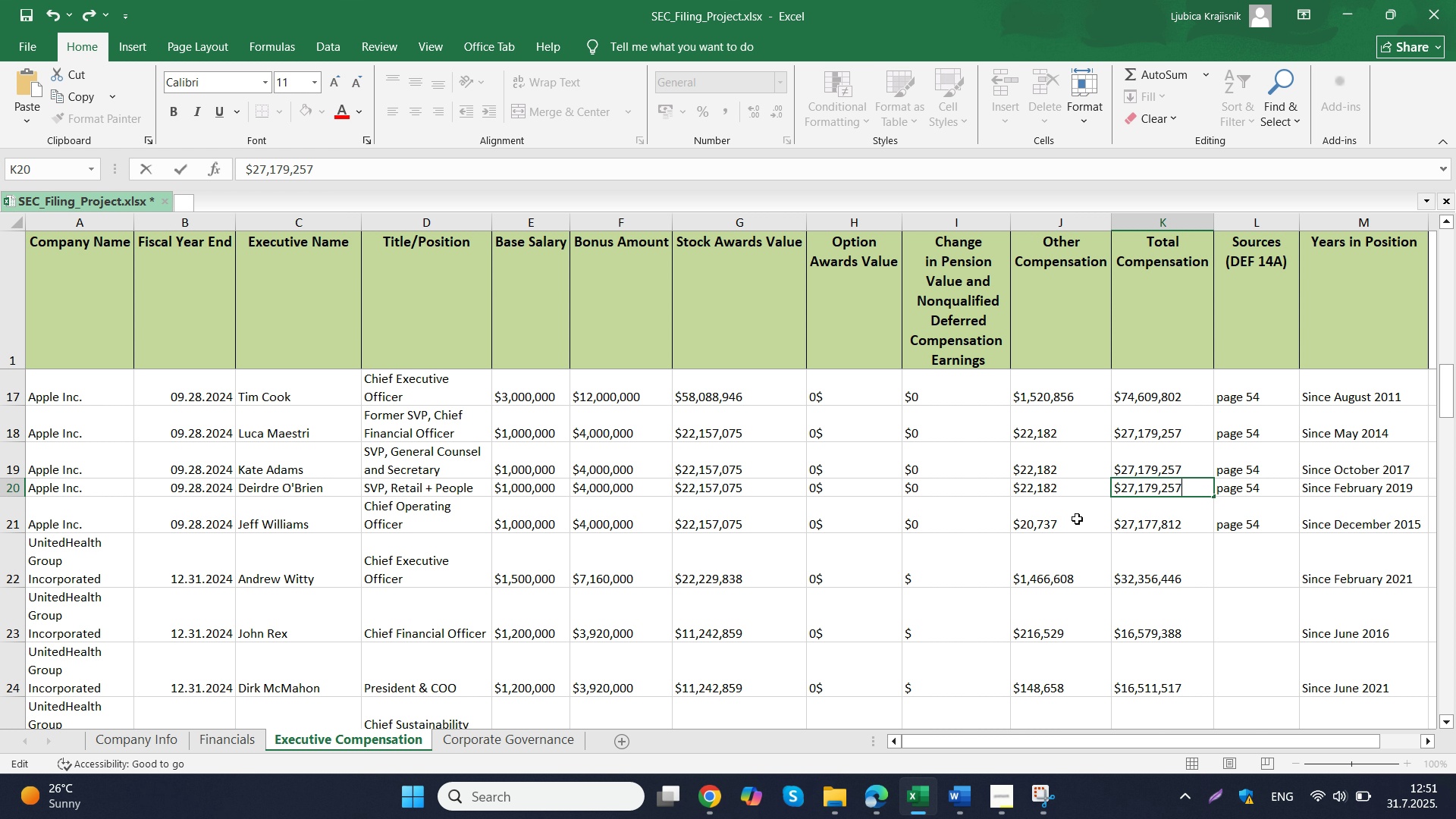 
double_click([1077, 519])
 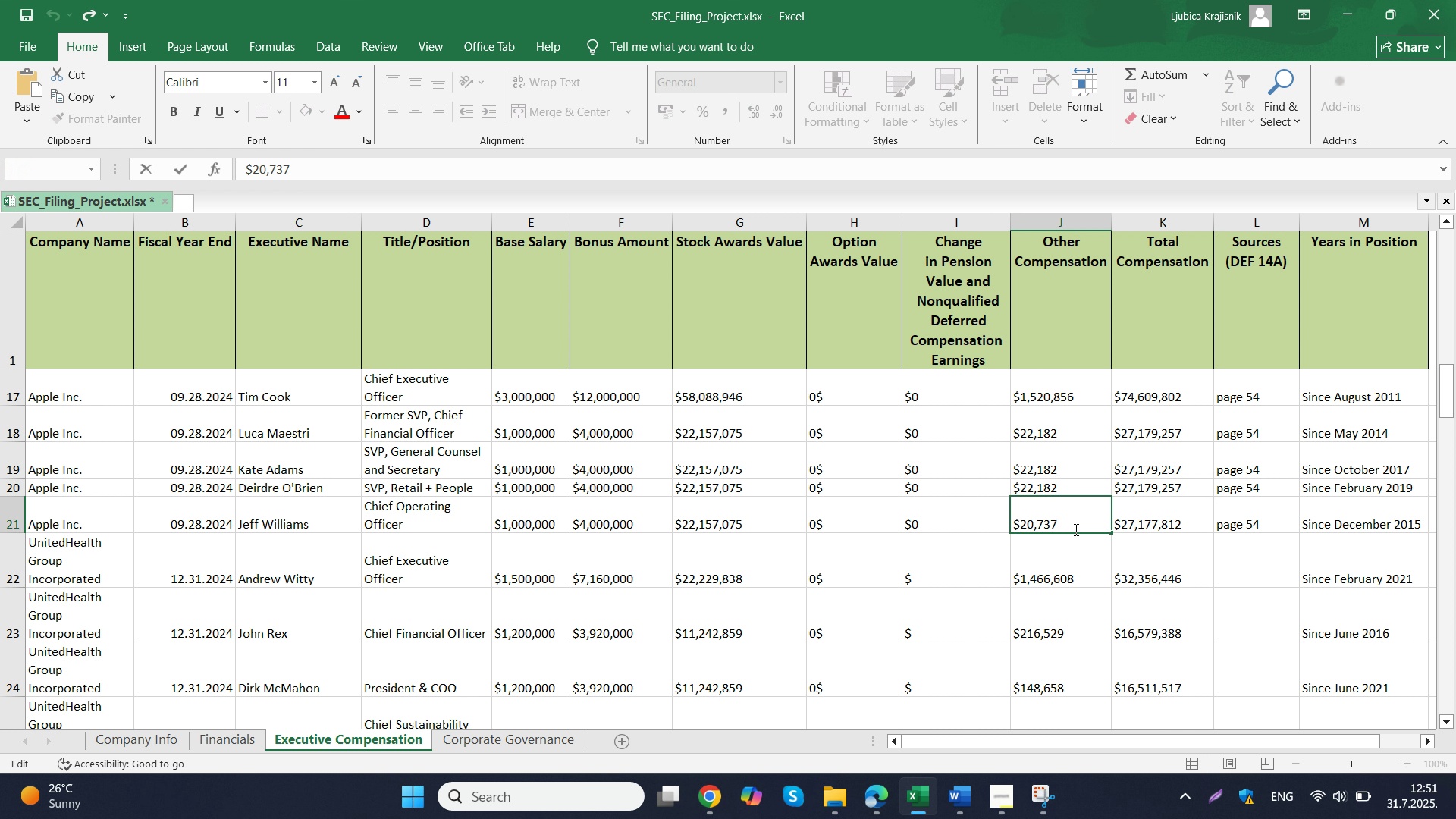 
left_click_drag(start_coordinate=[1075, 529], to_coordinate=[1009, 534])
 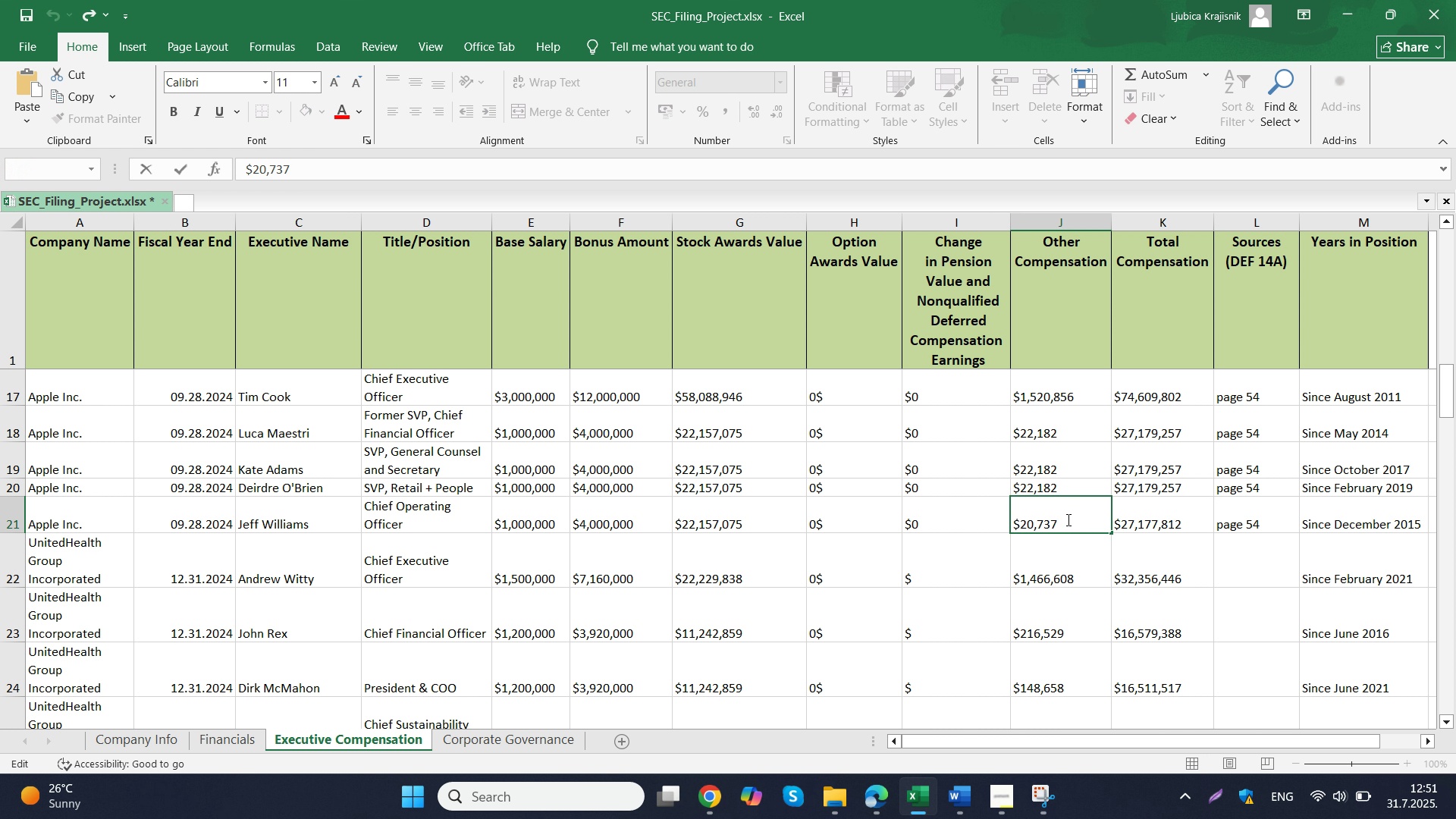 
left_click_drag(start_coordinate=[1067, 519], to_coordinate=[1020, 525])
 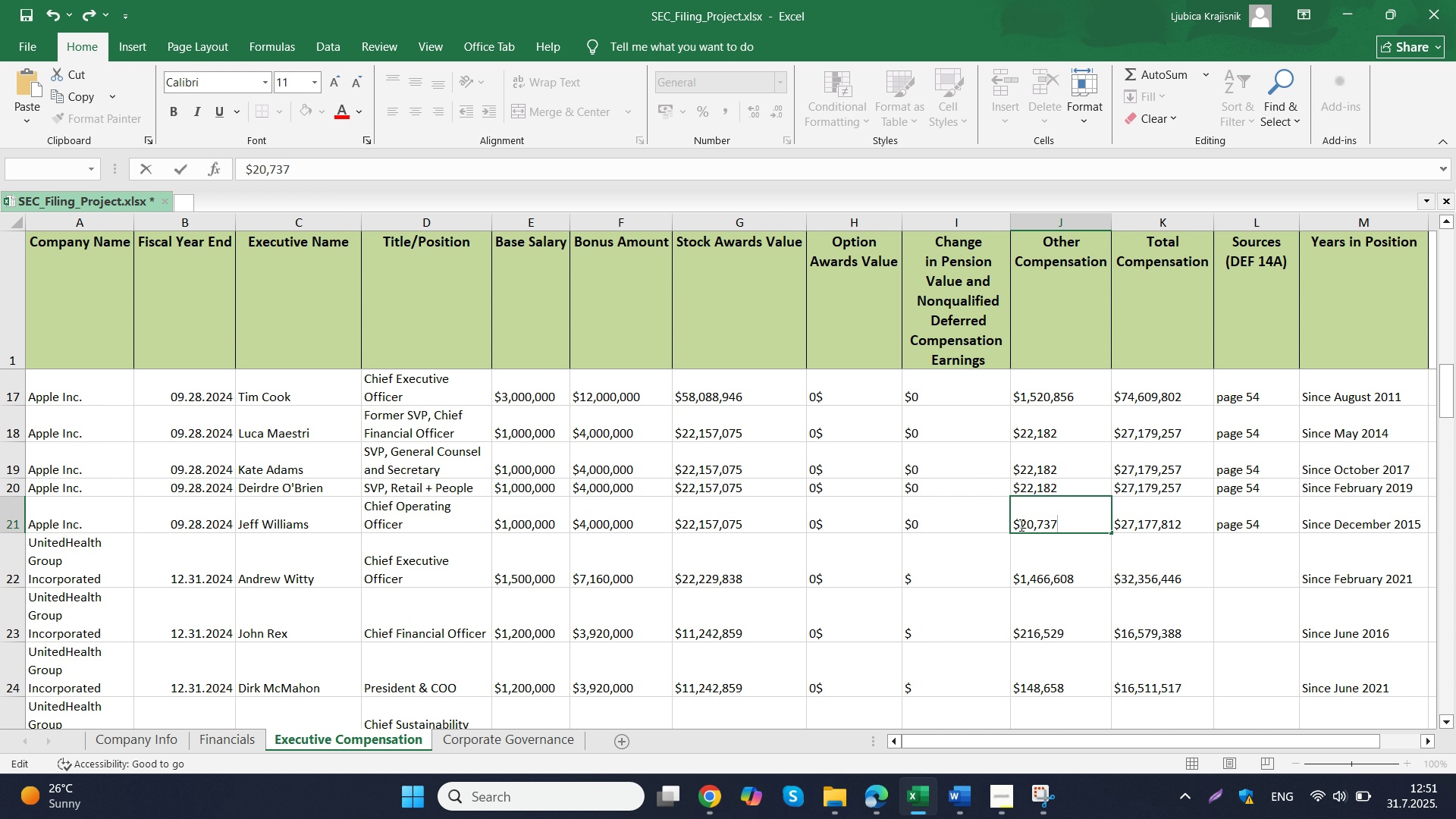 
key(Control+V)
 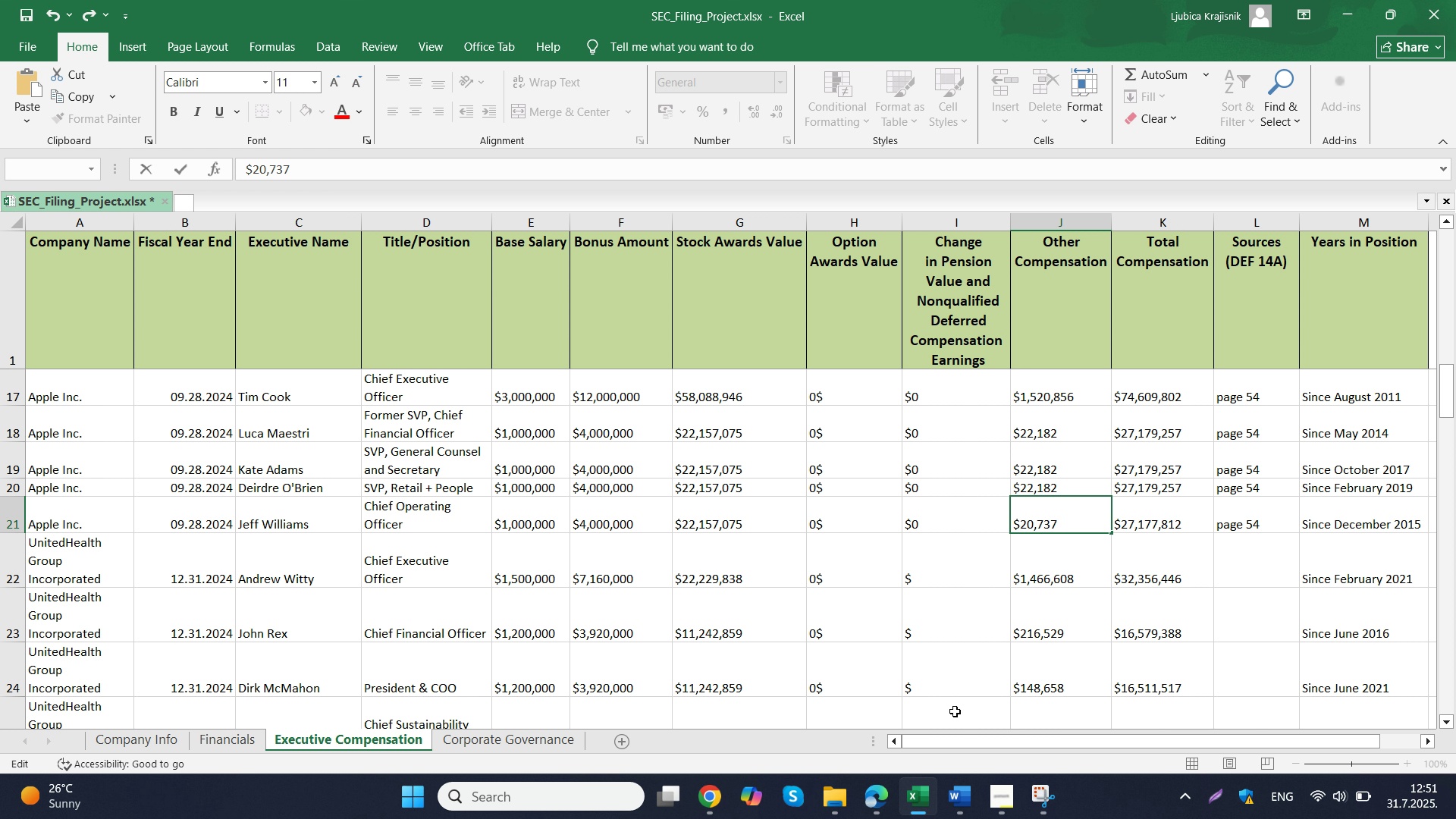 
wait(5.19)
 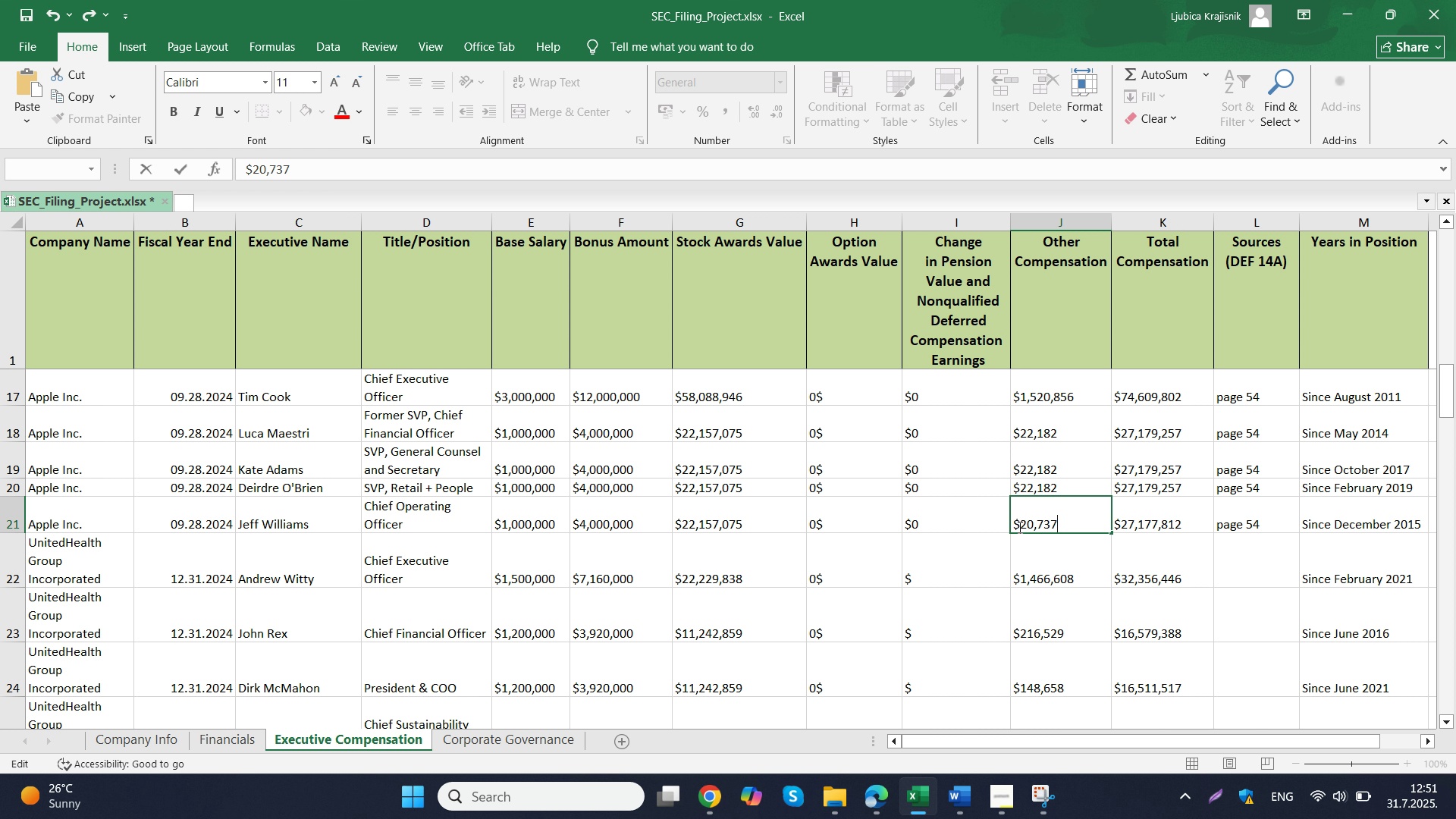 
mouse_move([861, 680])
 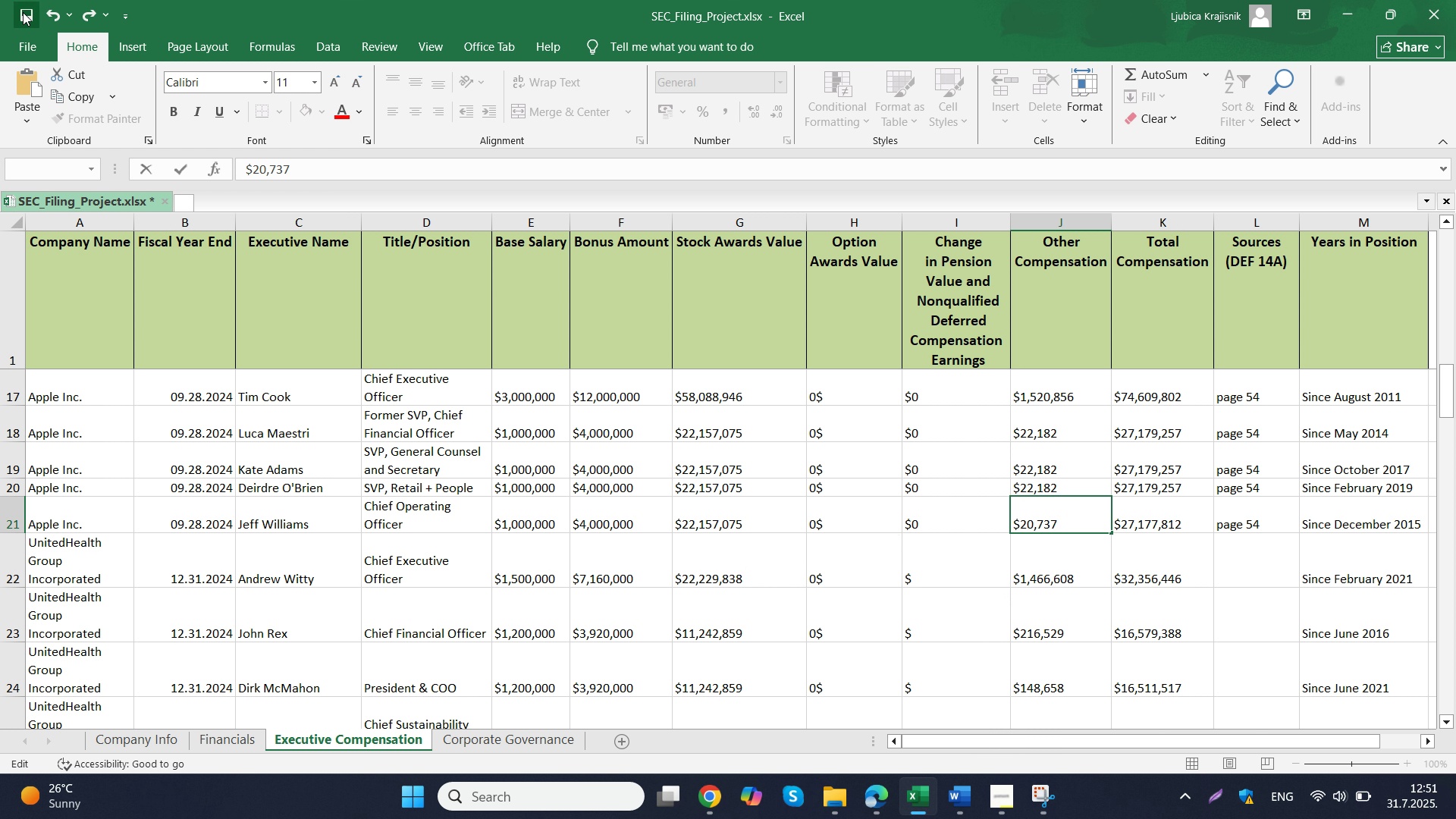 
left_click([30, 20])
 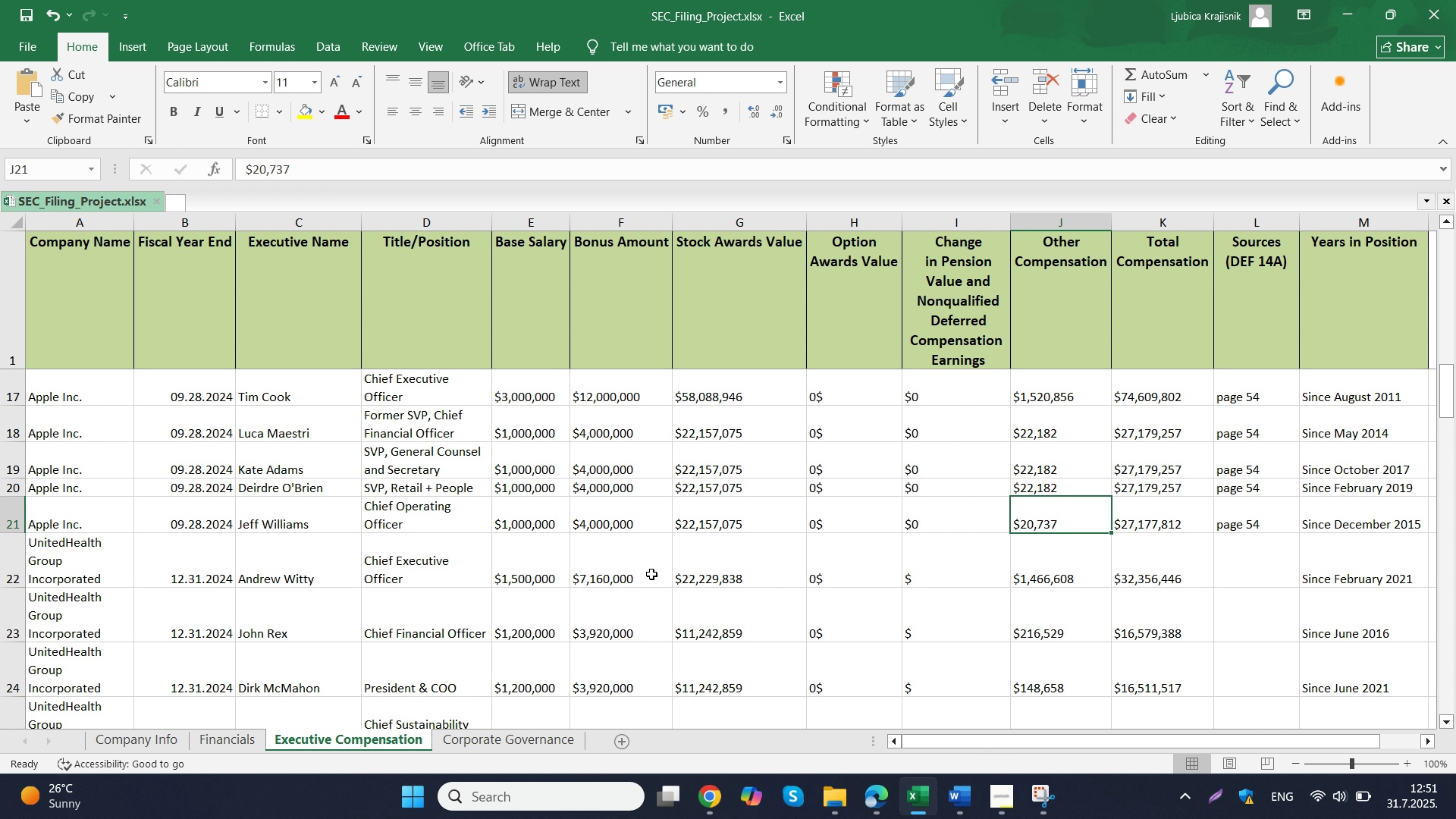 
scroll: coordinate [651, 574], scroll_direction: none, amount: 0.0
 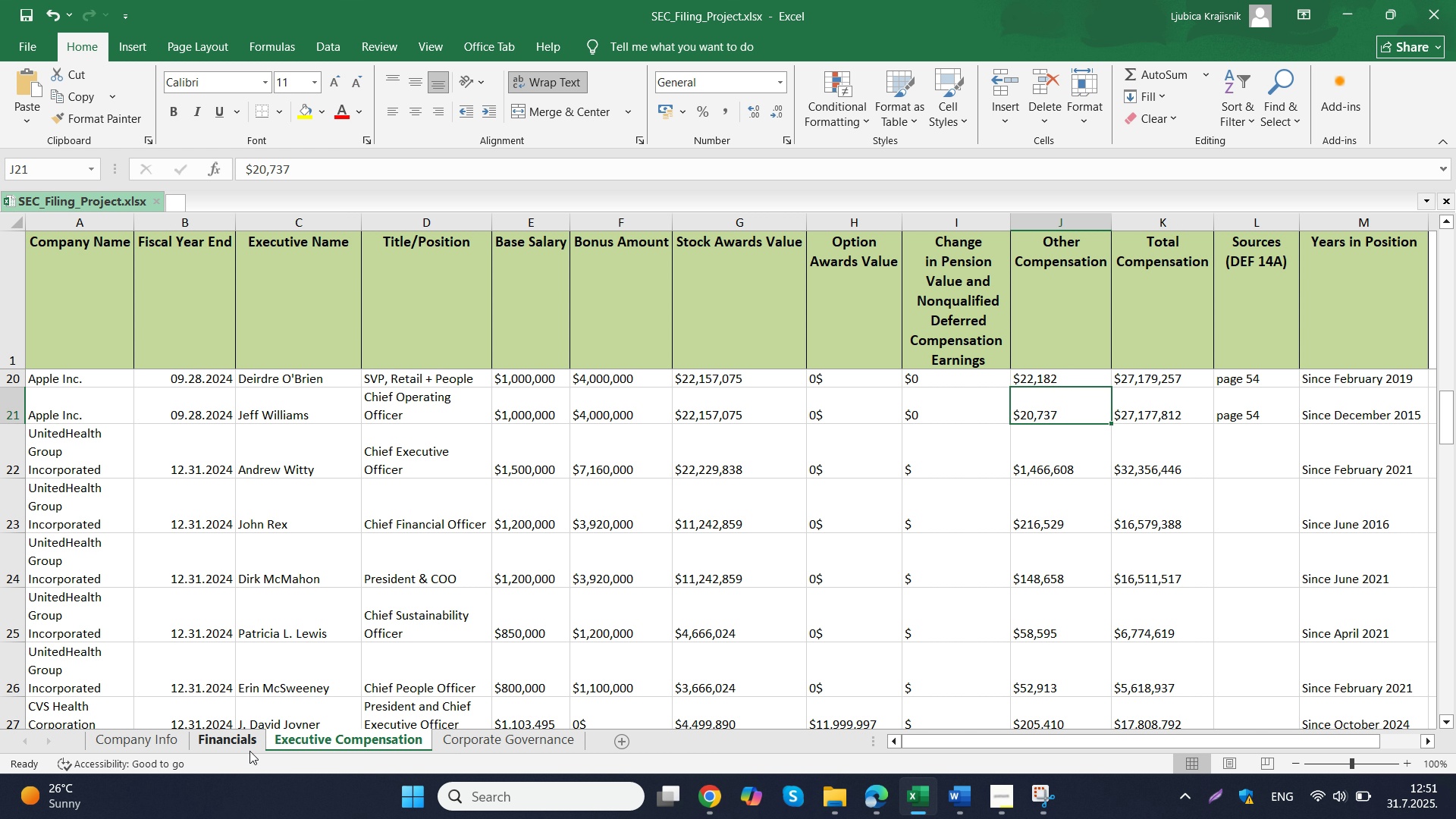 
left_click([197, 741])
 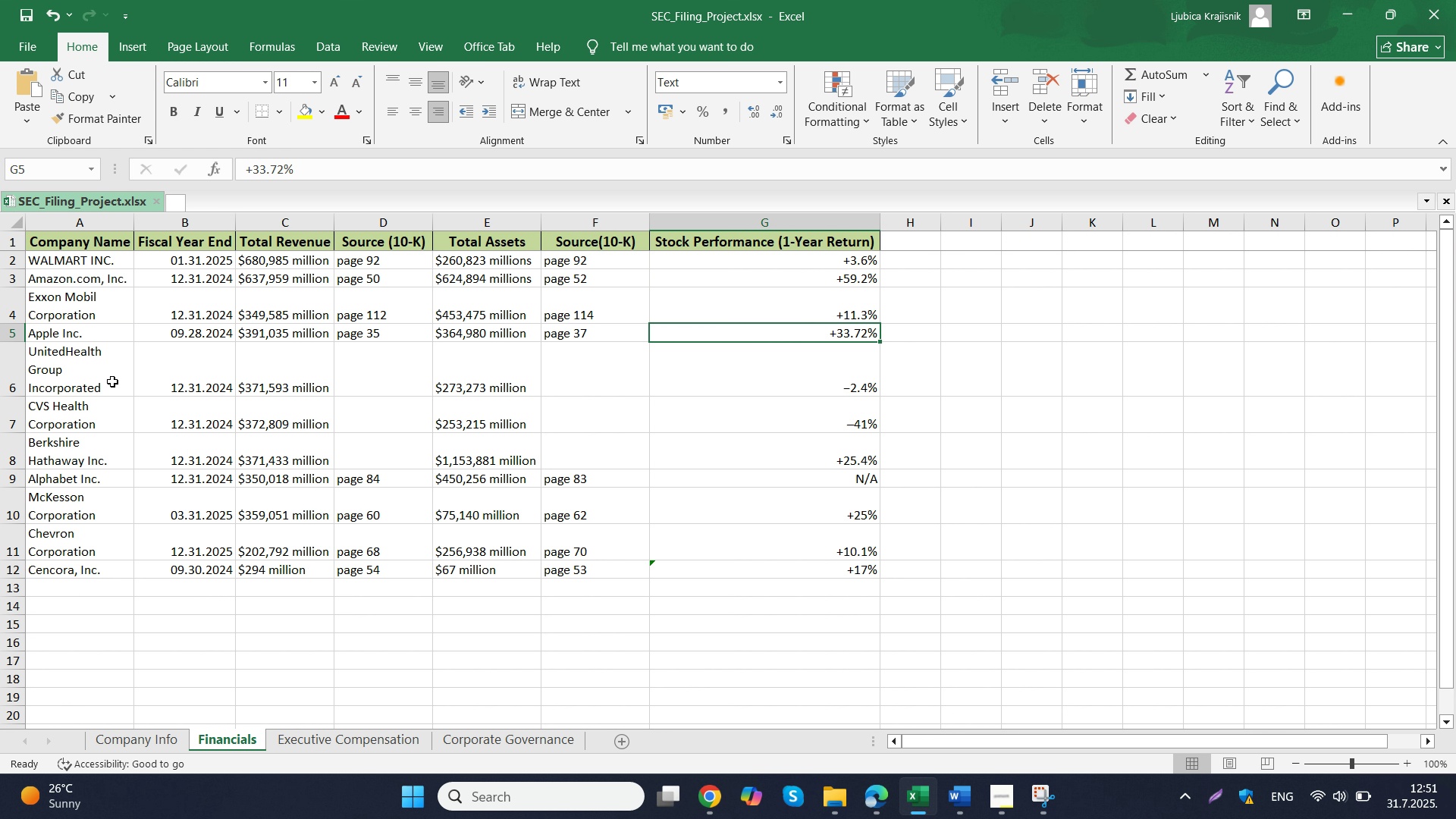 
left_click([101, 374])
 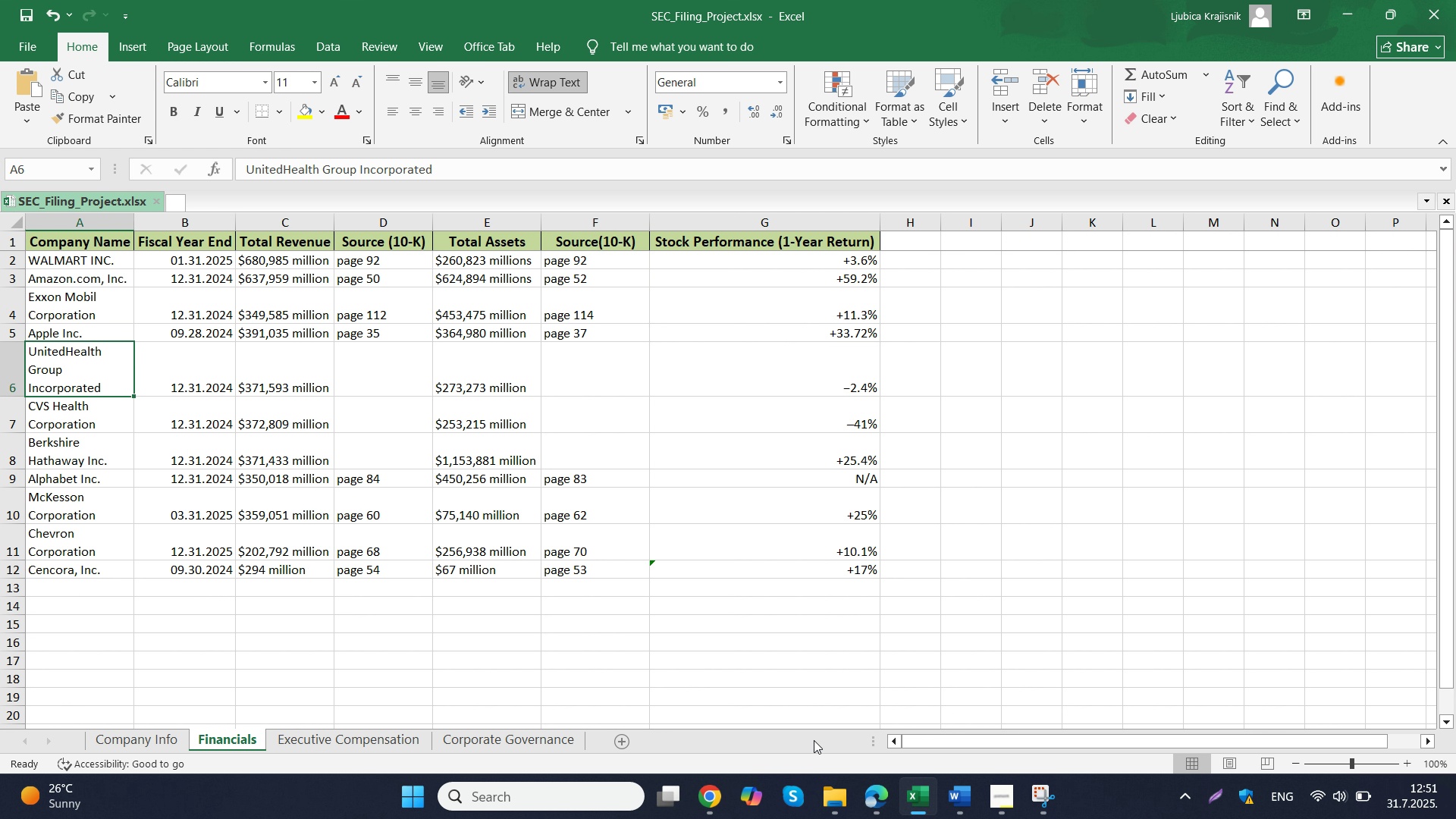 
left_click([828, 805])
 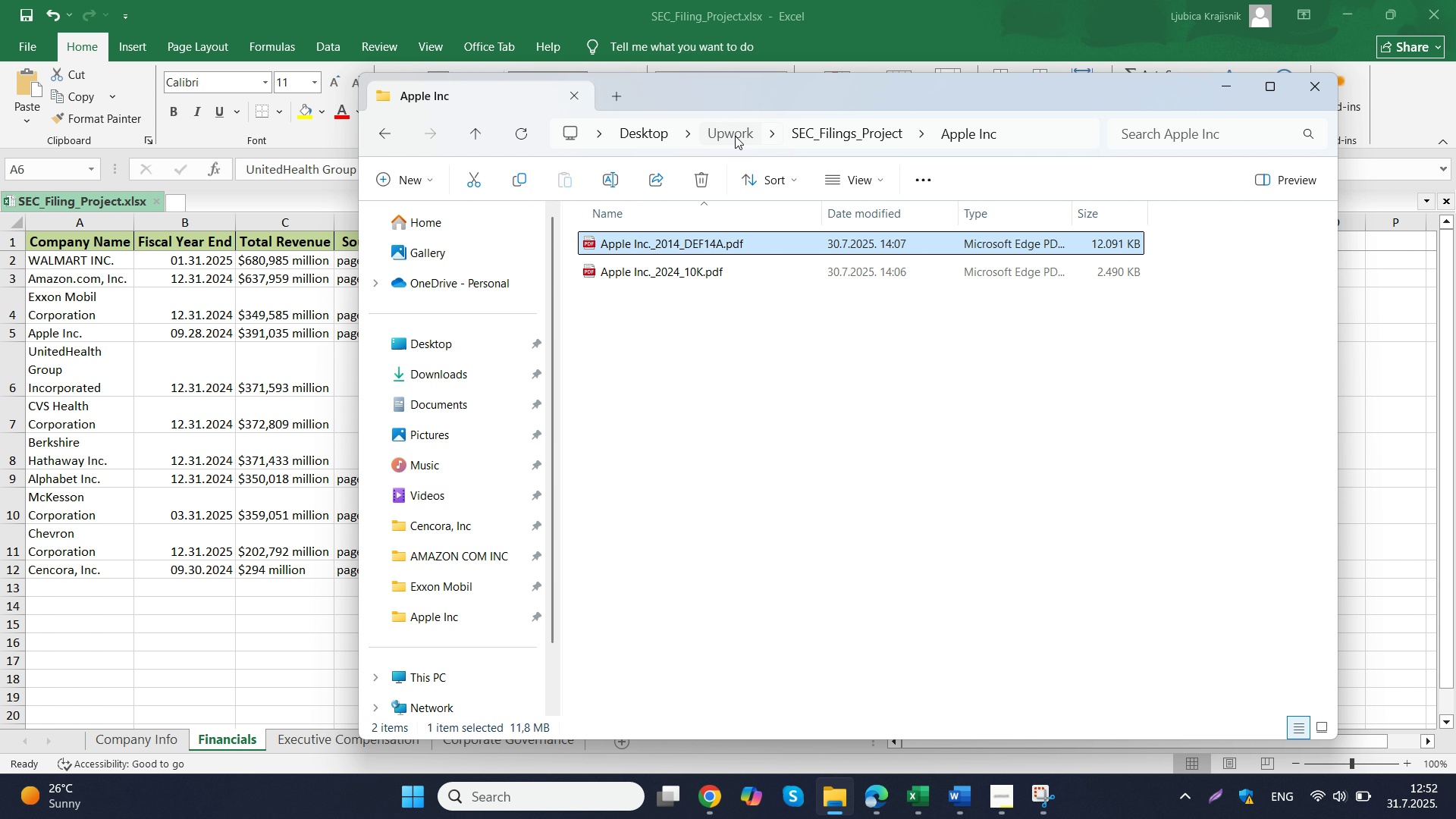 
left_click([735, 136])
 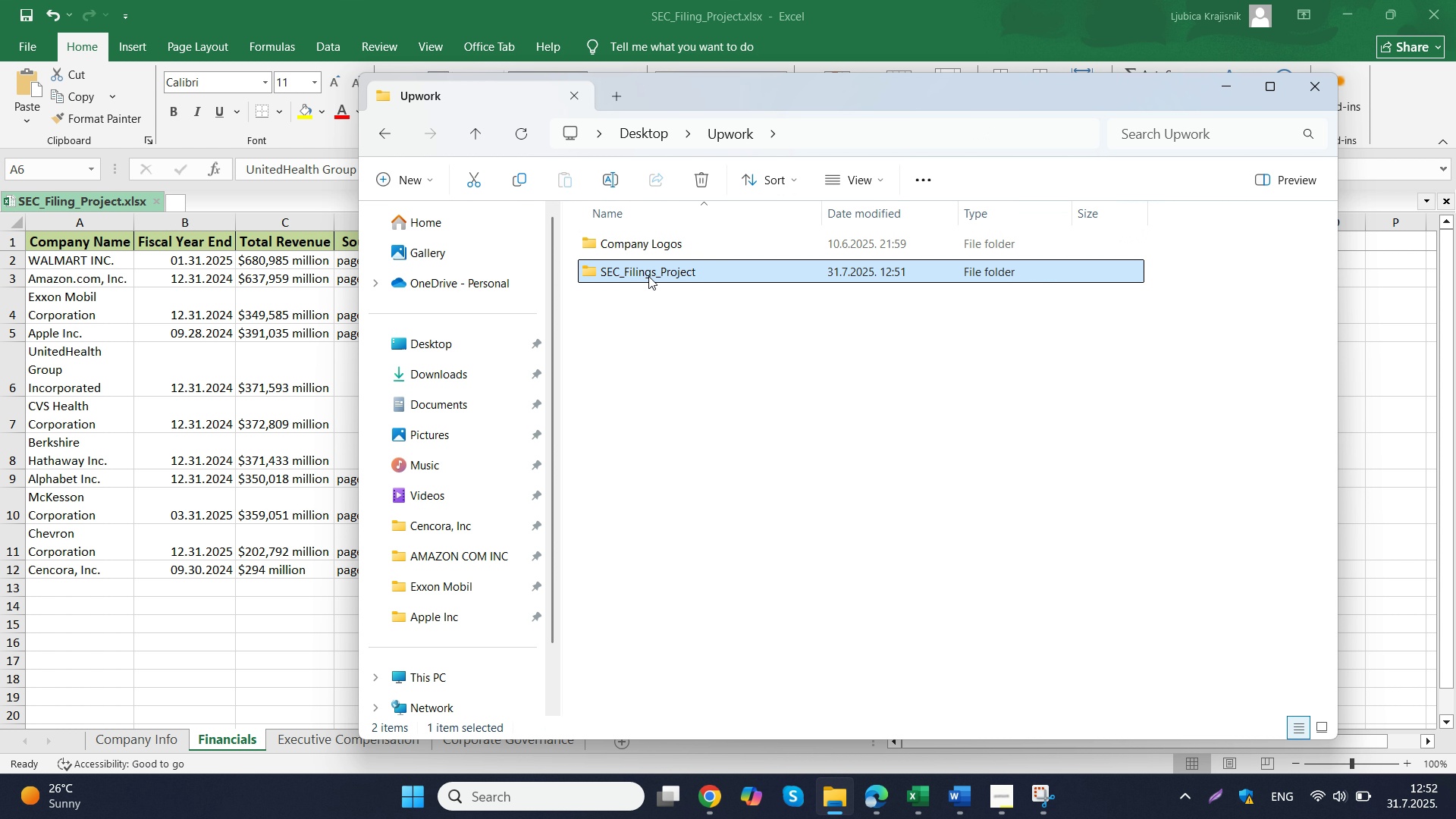 
double_click([648, 276])
 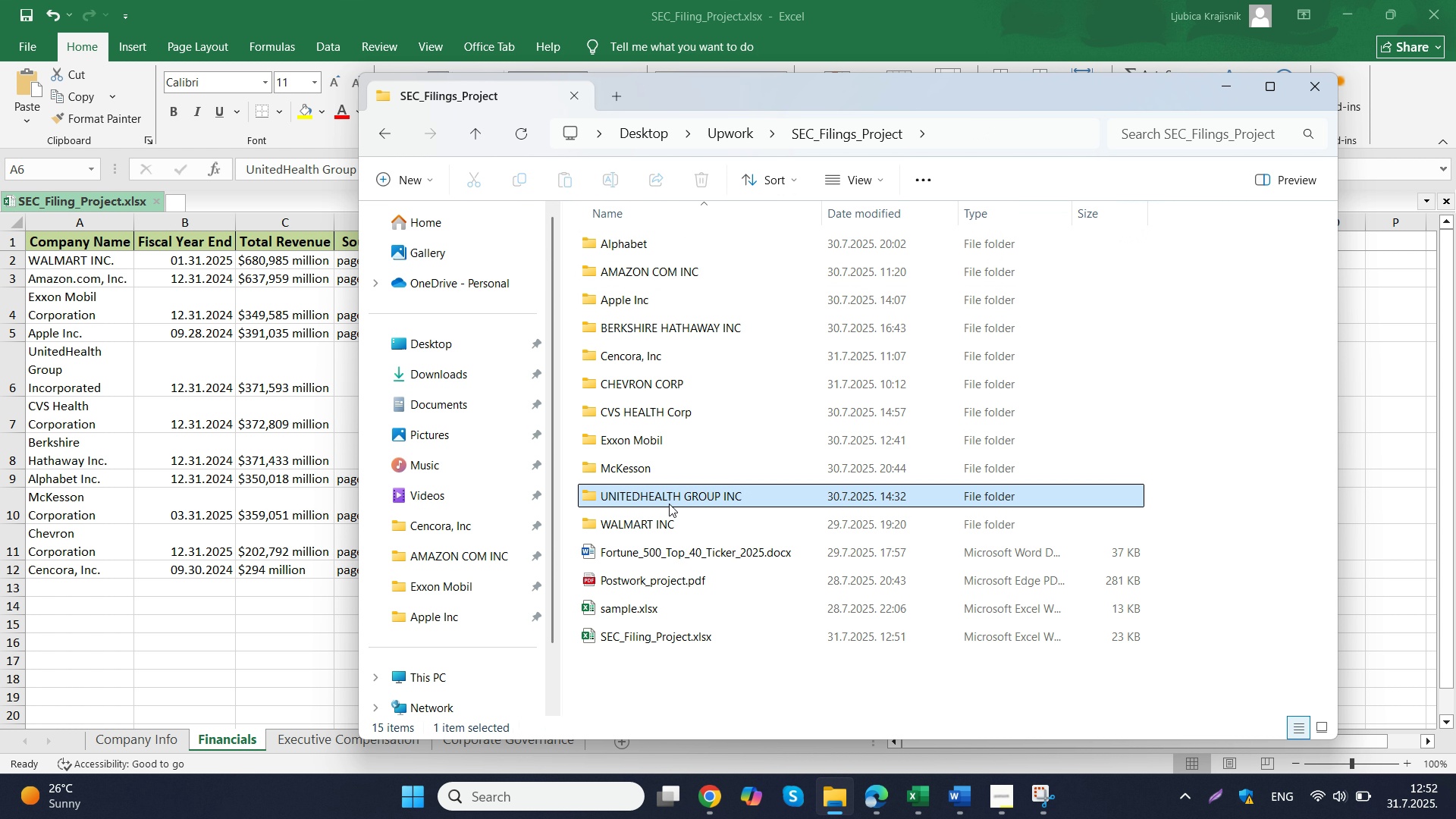 
double_click([669, 504])
 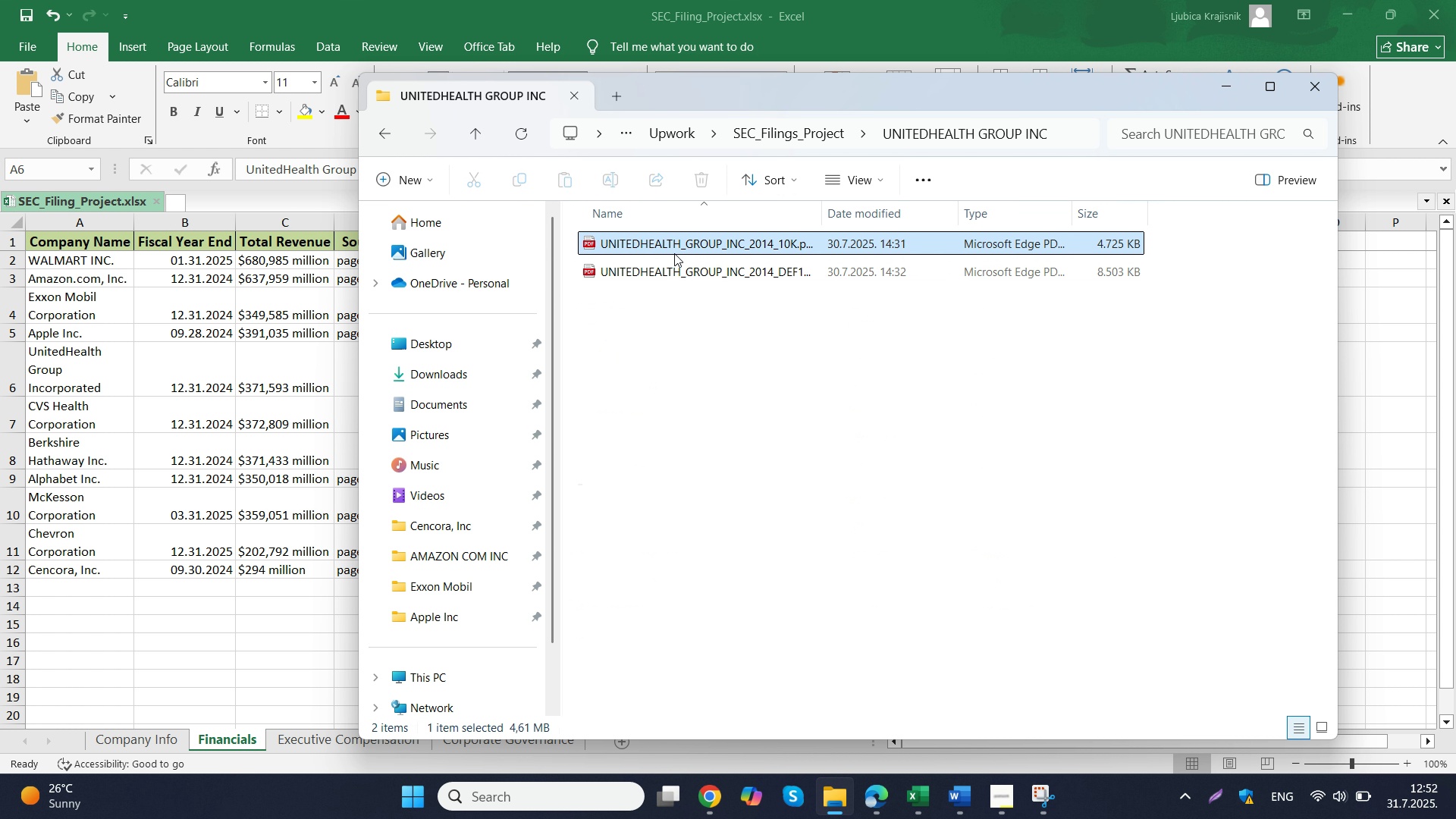 
double_click([674, 253])
 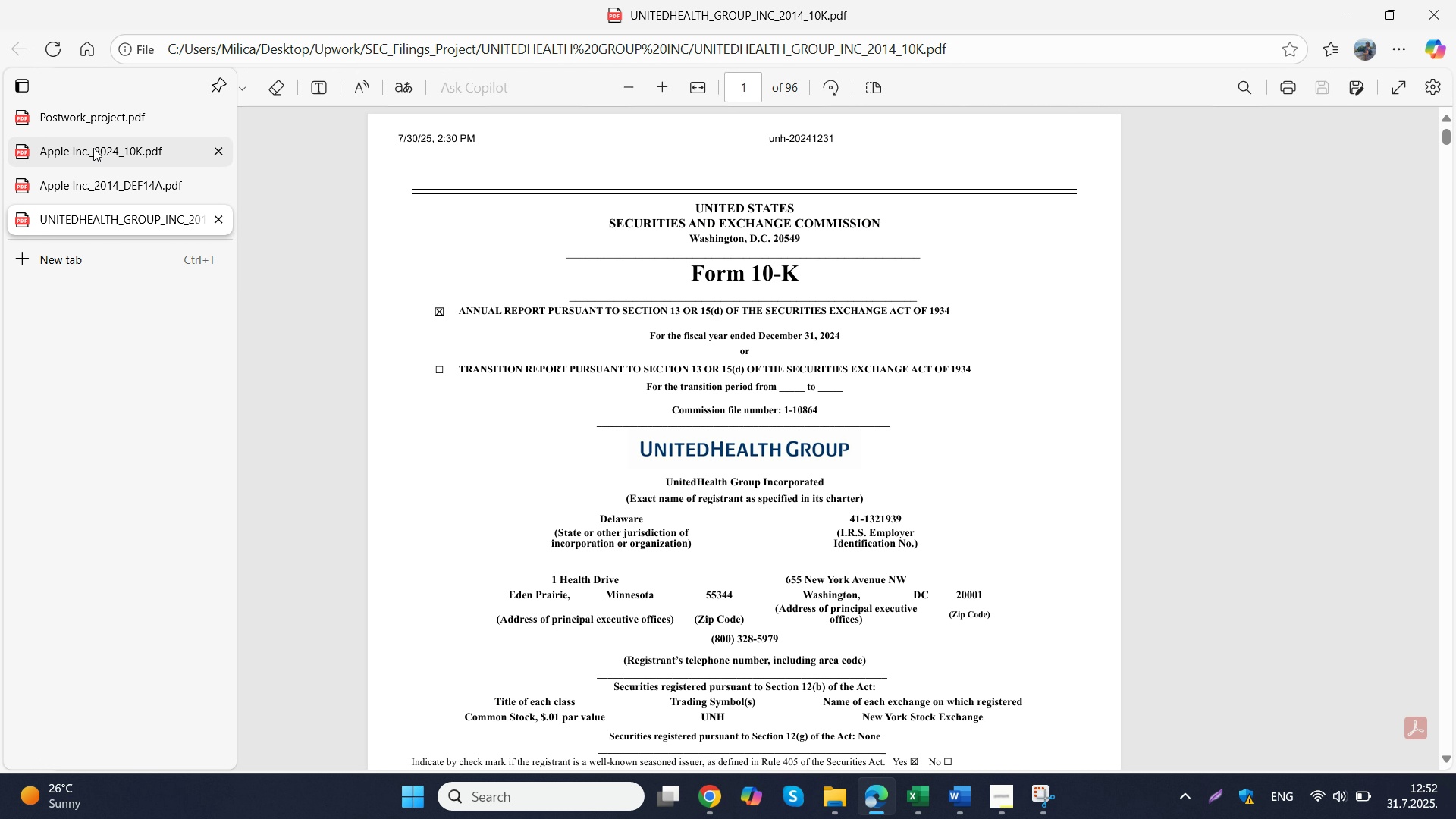 
left_click([215, 152])
 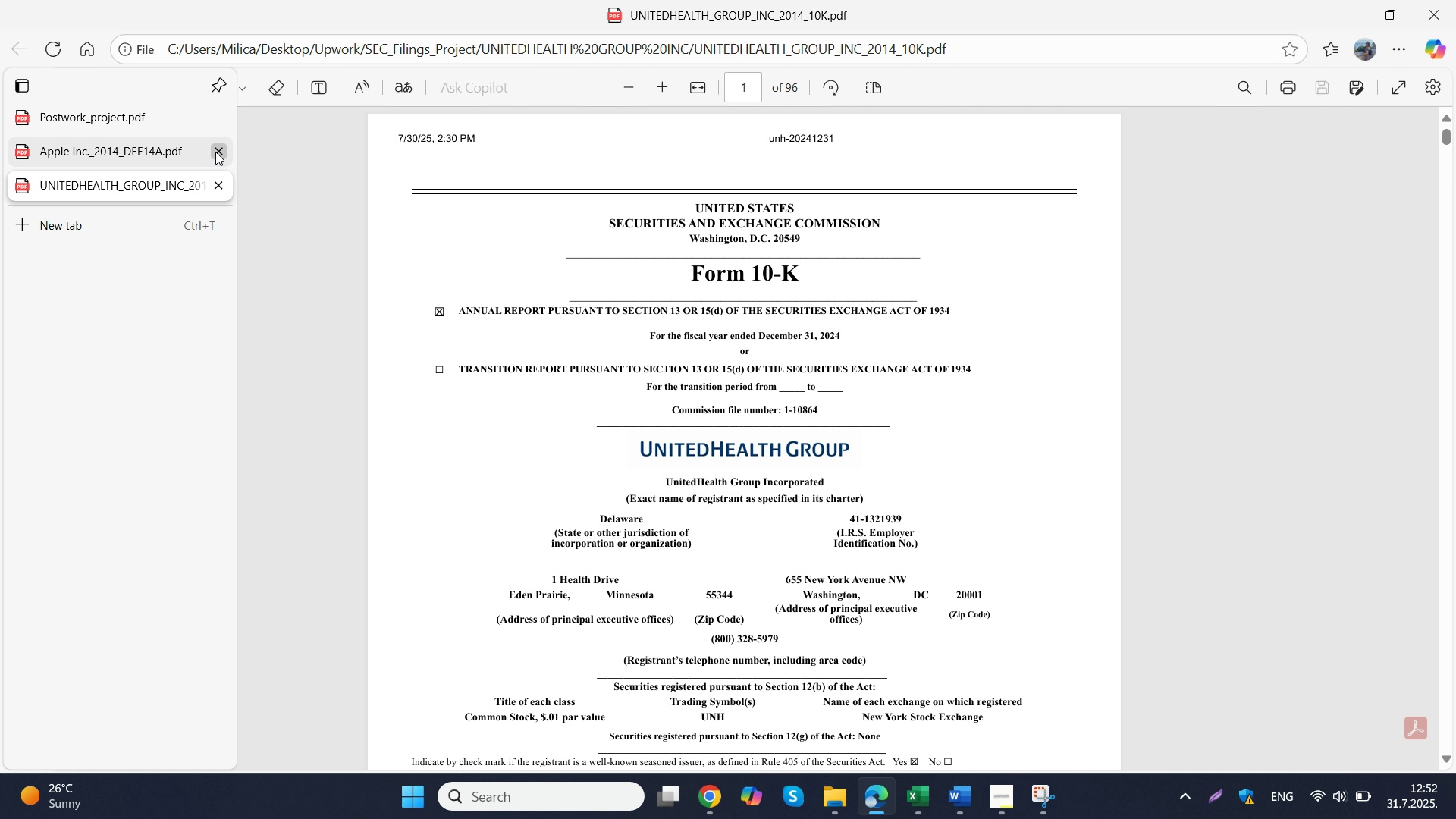 
left_click([215, 152])
 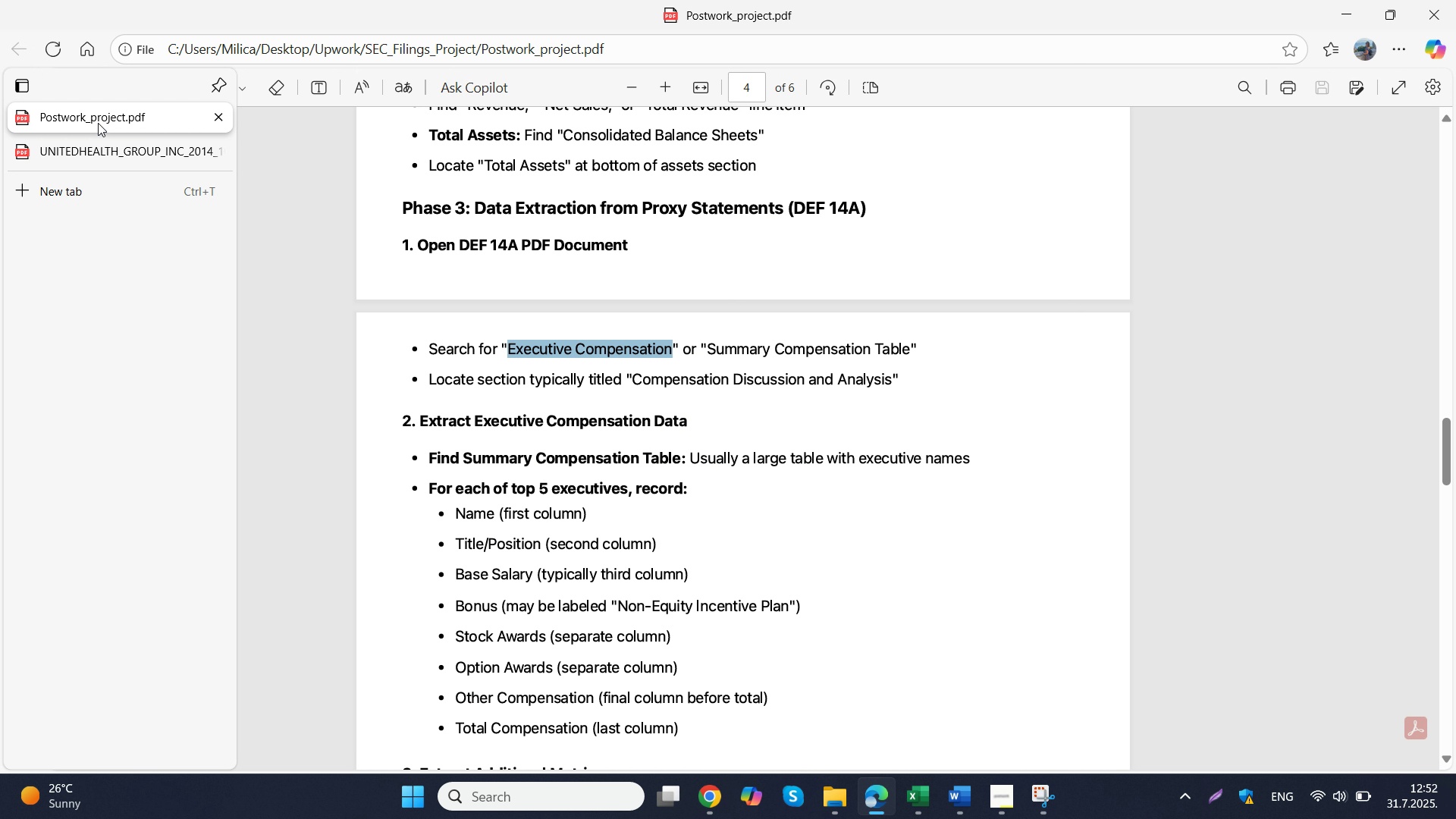 
double_click([99, 123])
 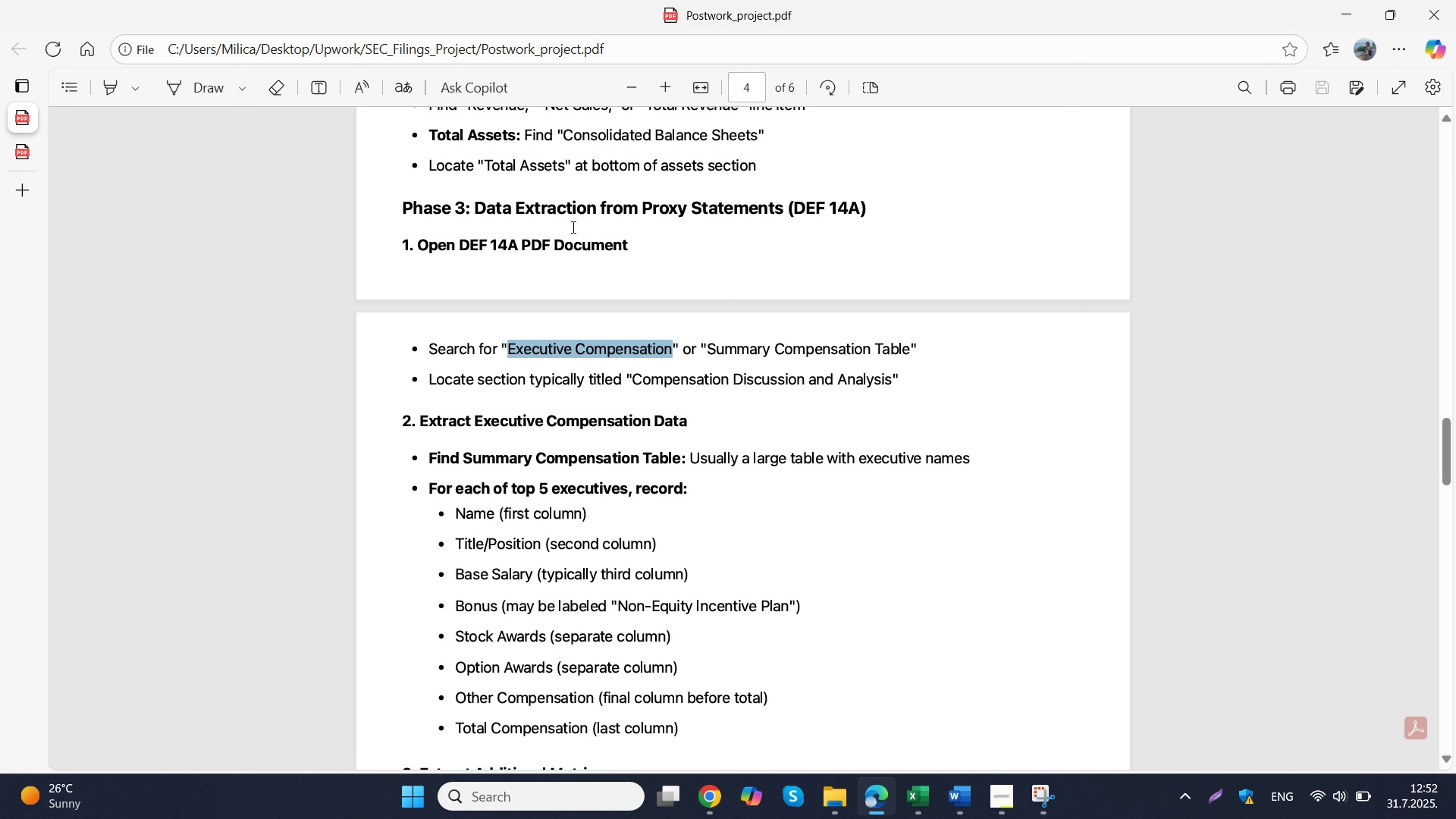 
scroll: coordinate [563, 198], scroll_direction: none, amount: 0.0
 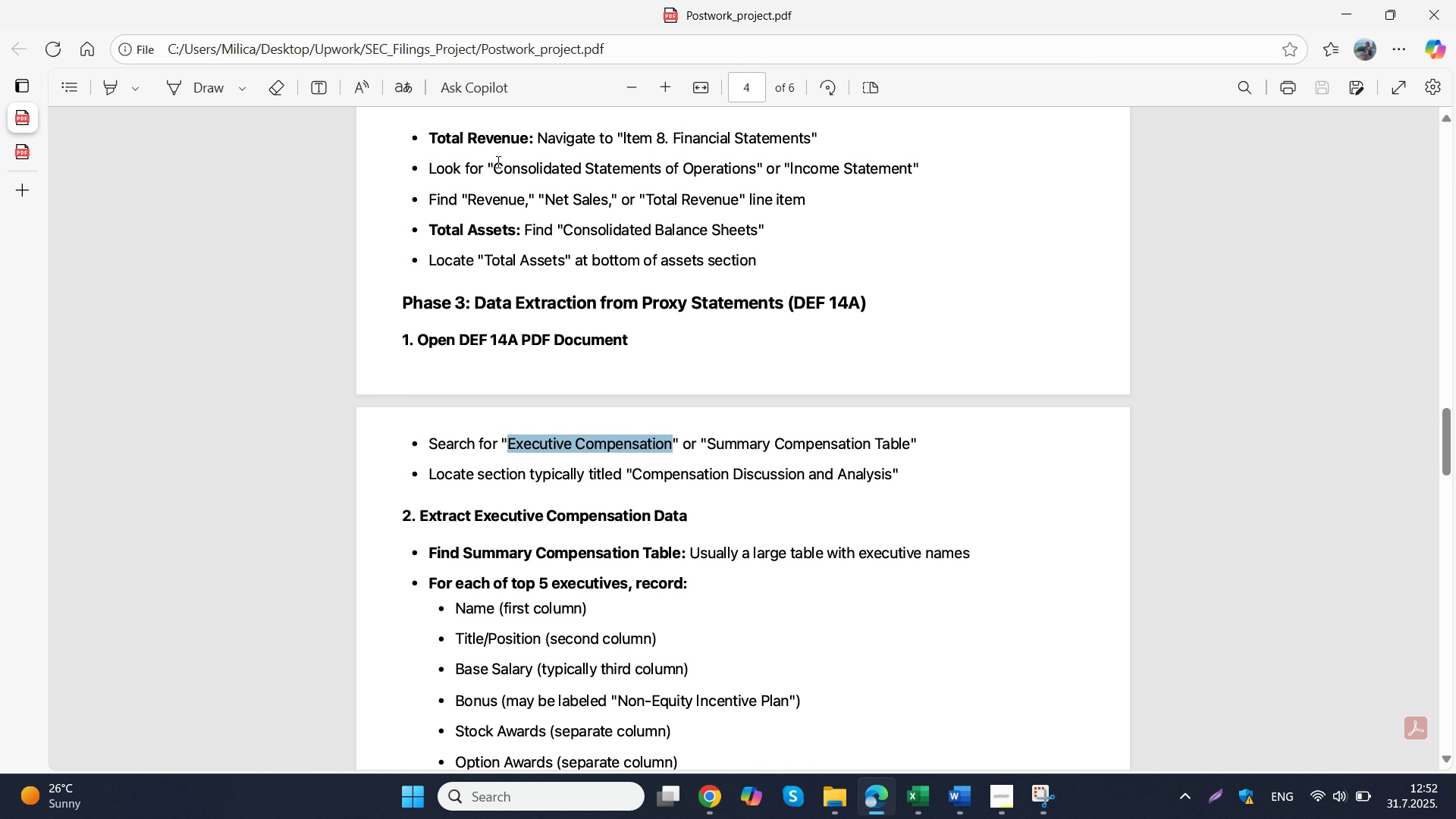 
left_click_drag(start_coordinate=[494, 162], to_coordinate=[749, 164])
 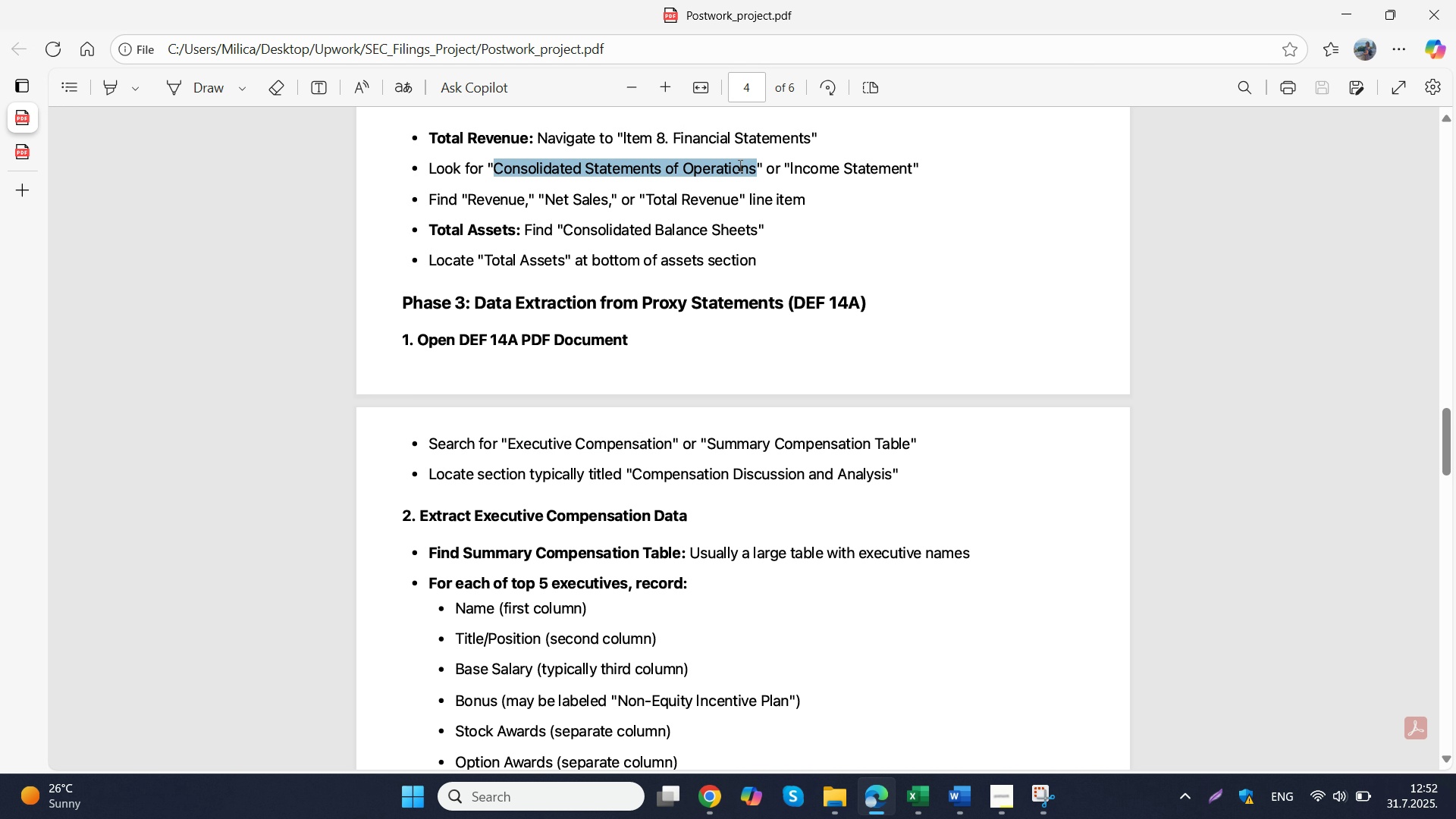 
key(Control+C)
 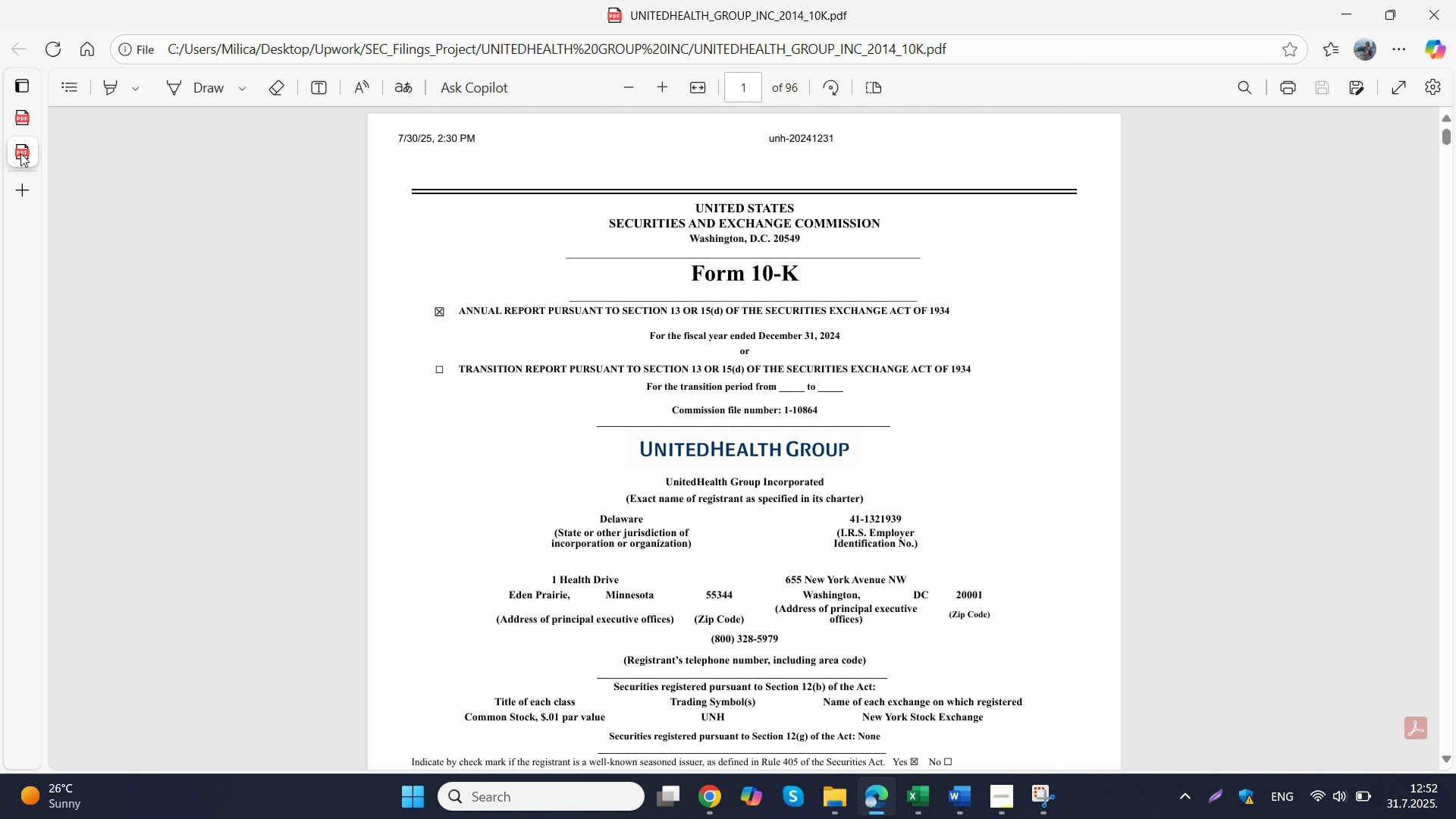 
left_click([20, 153])
 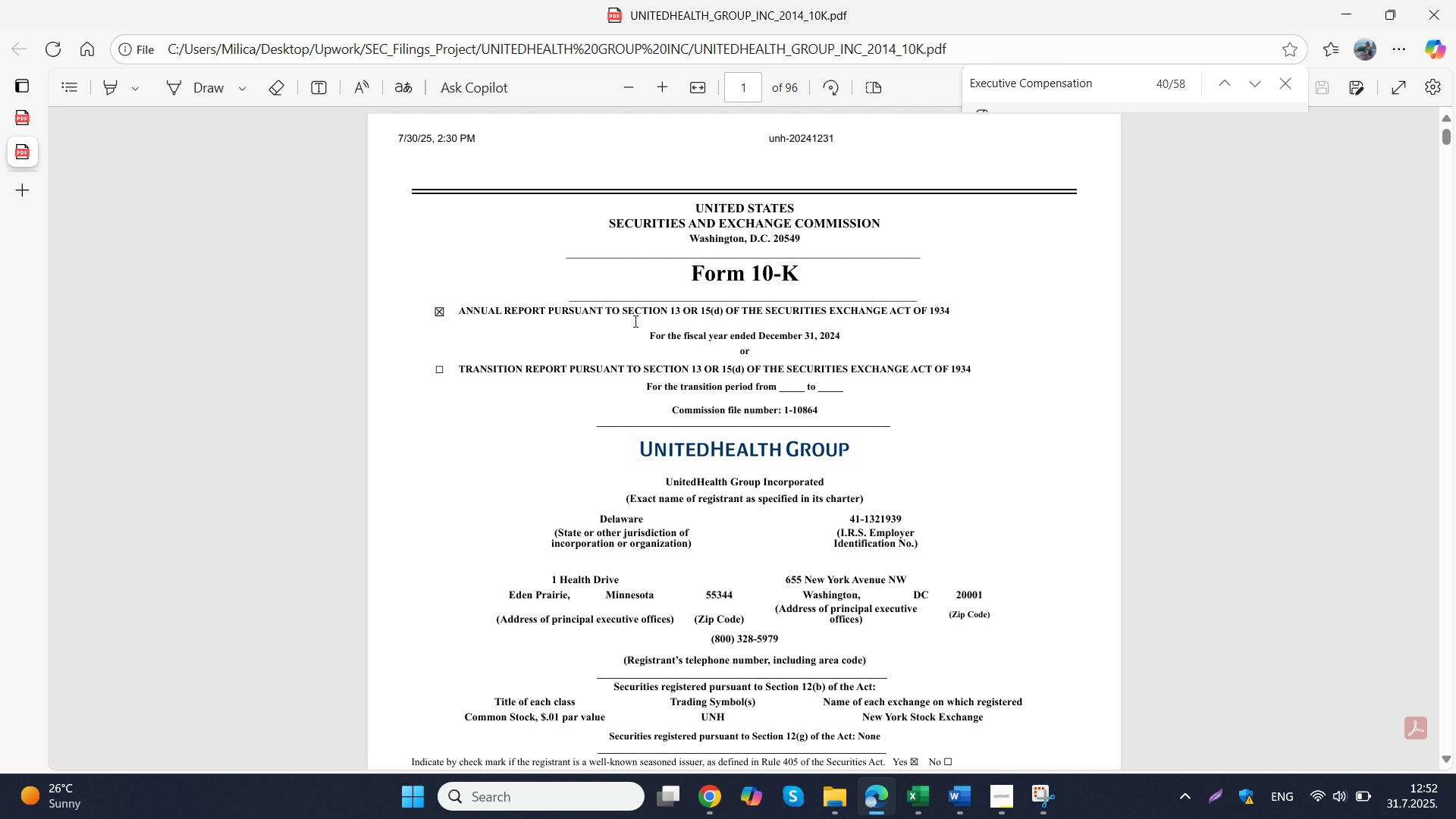 
double_click([634, 321])
 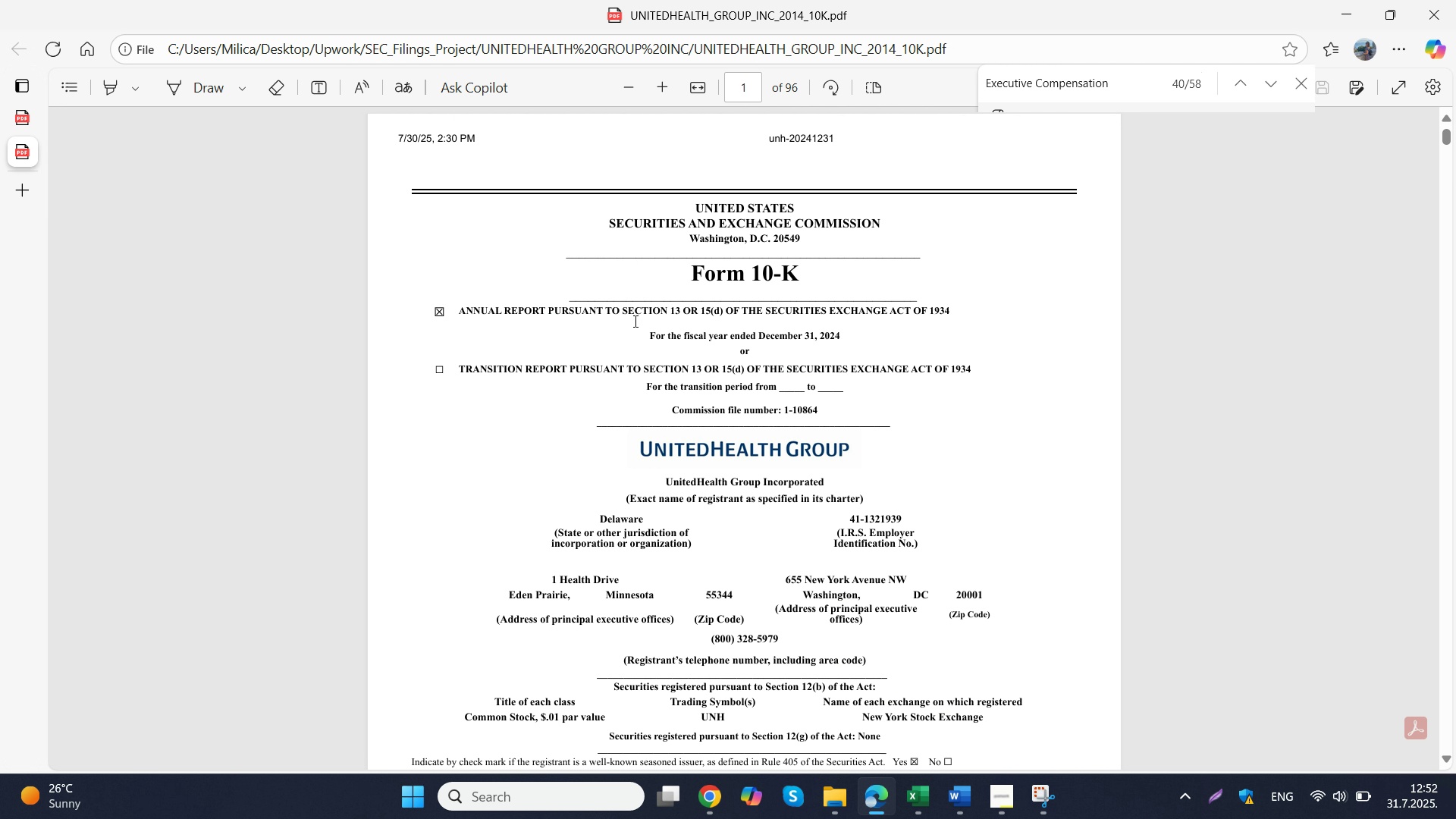 
key(Control+F)
 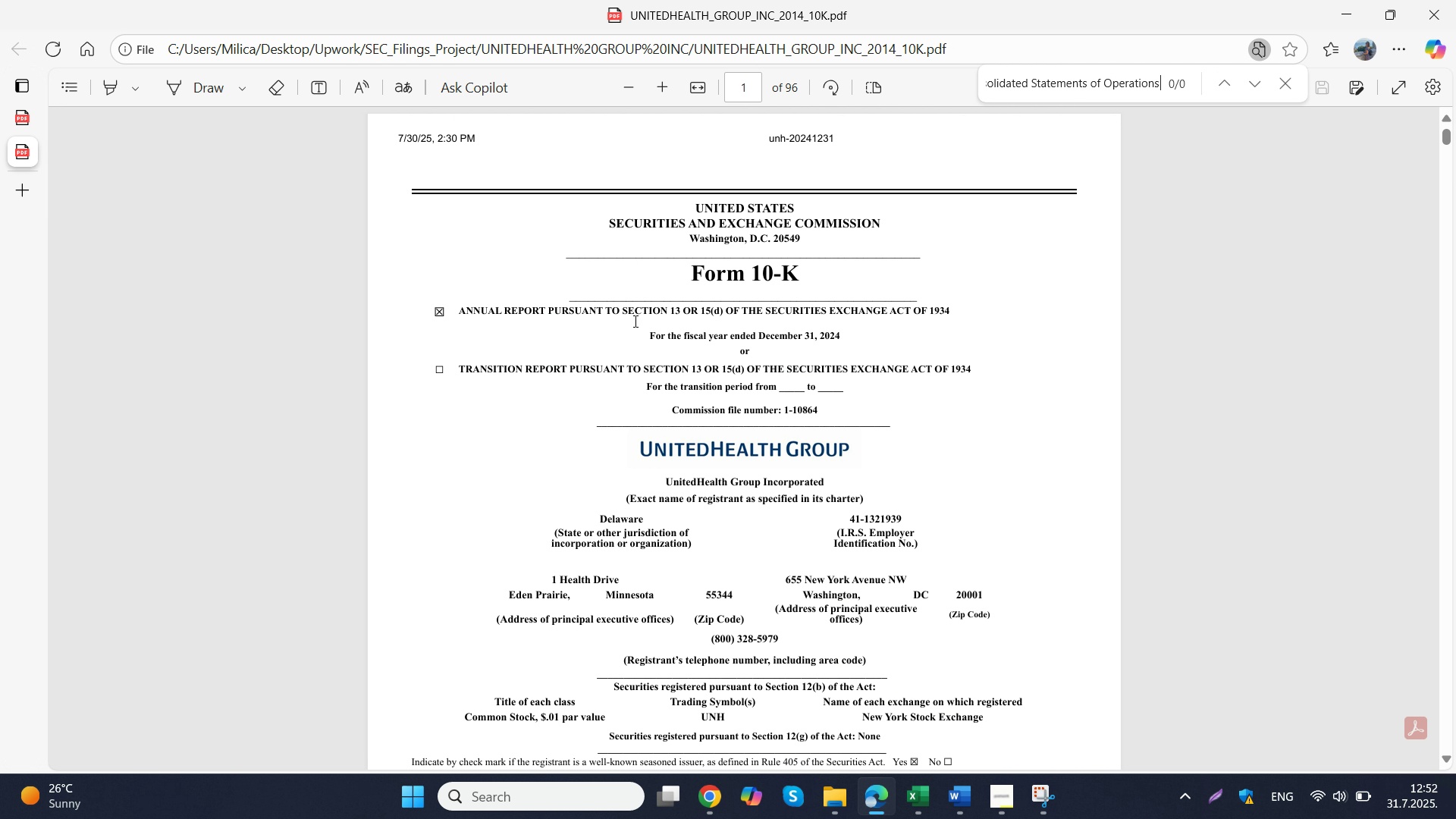 
key(Control+V)
 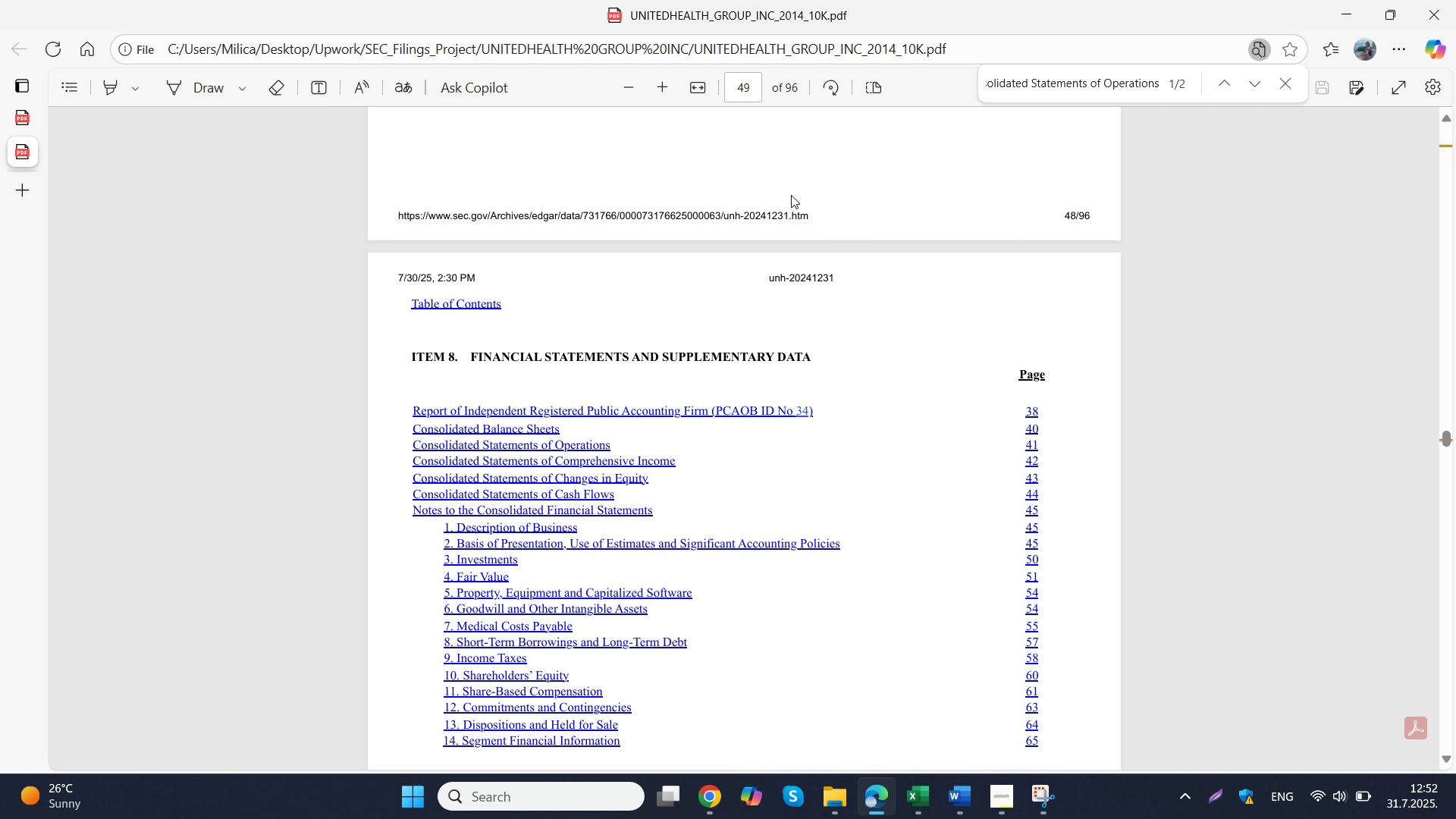 
wait(7.69)
 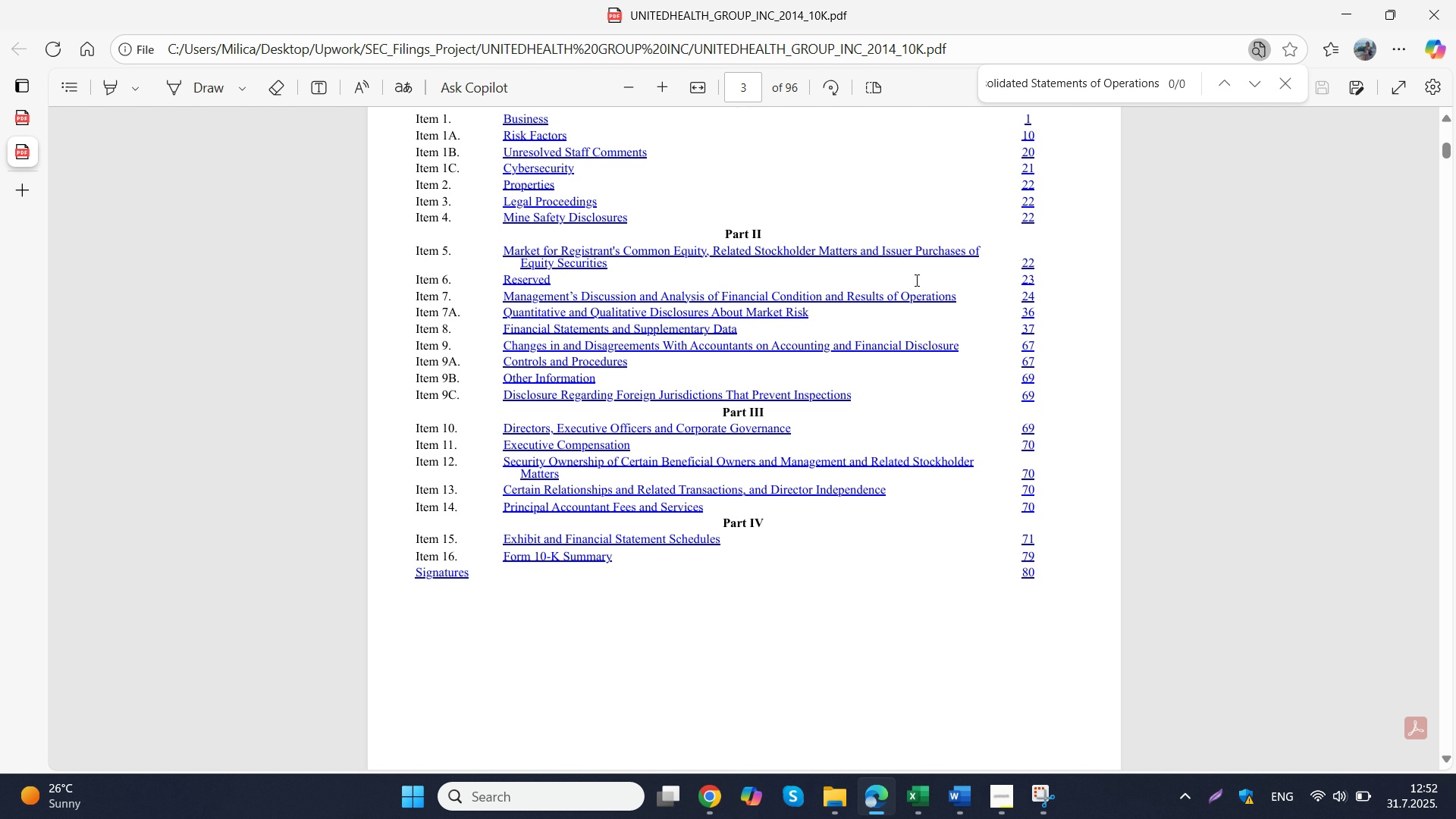 
left_click([609, 444])
 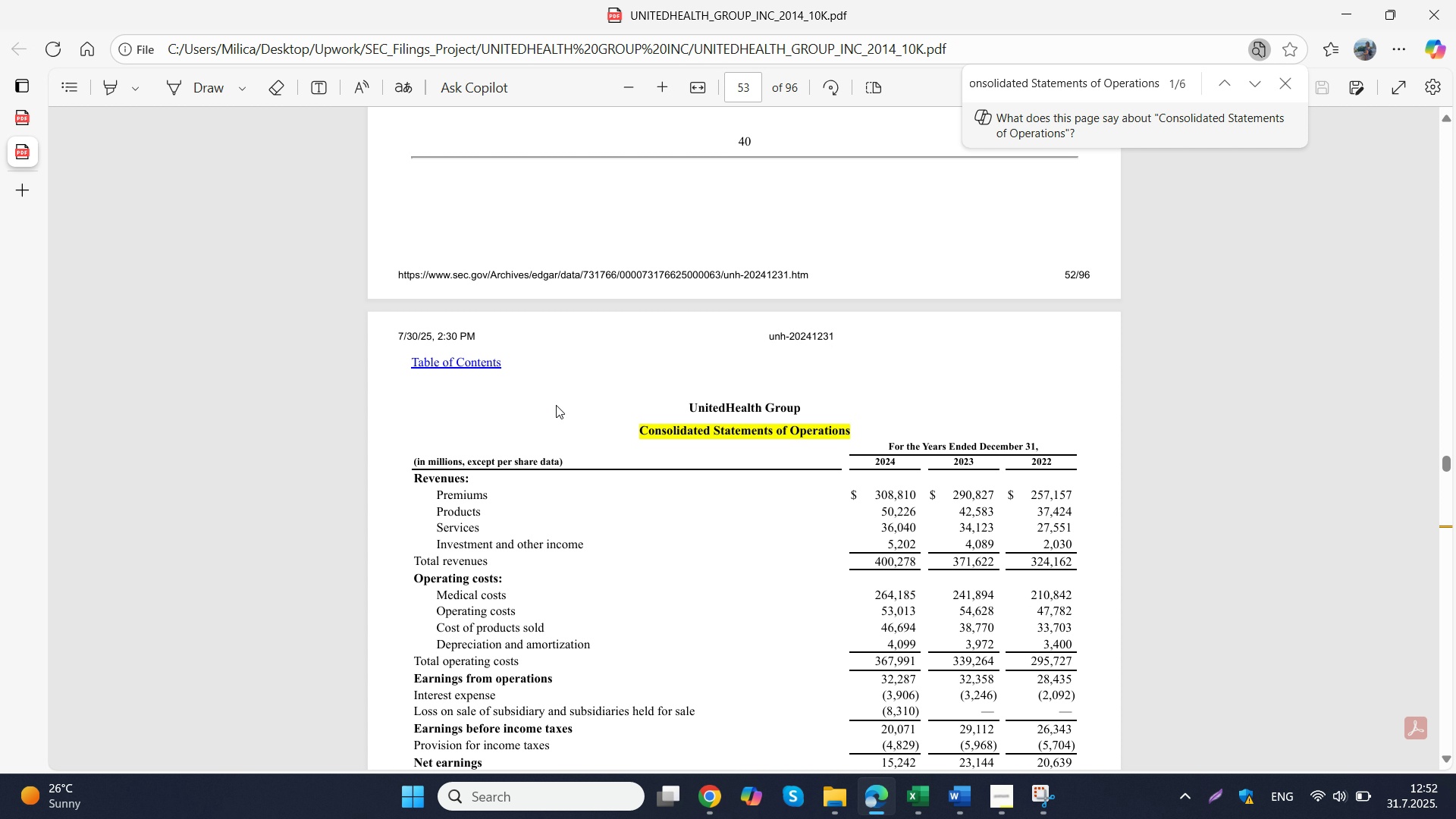 
left_click([556, 405])
 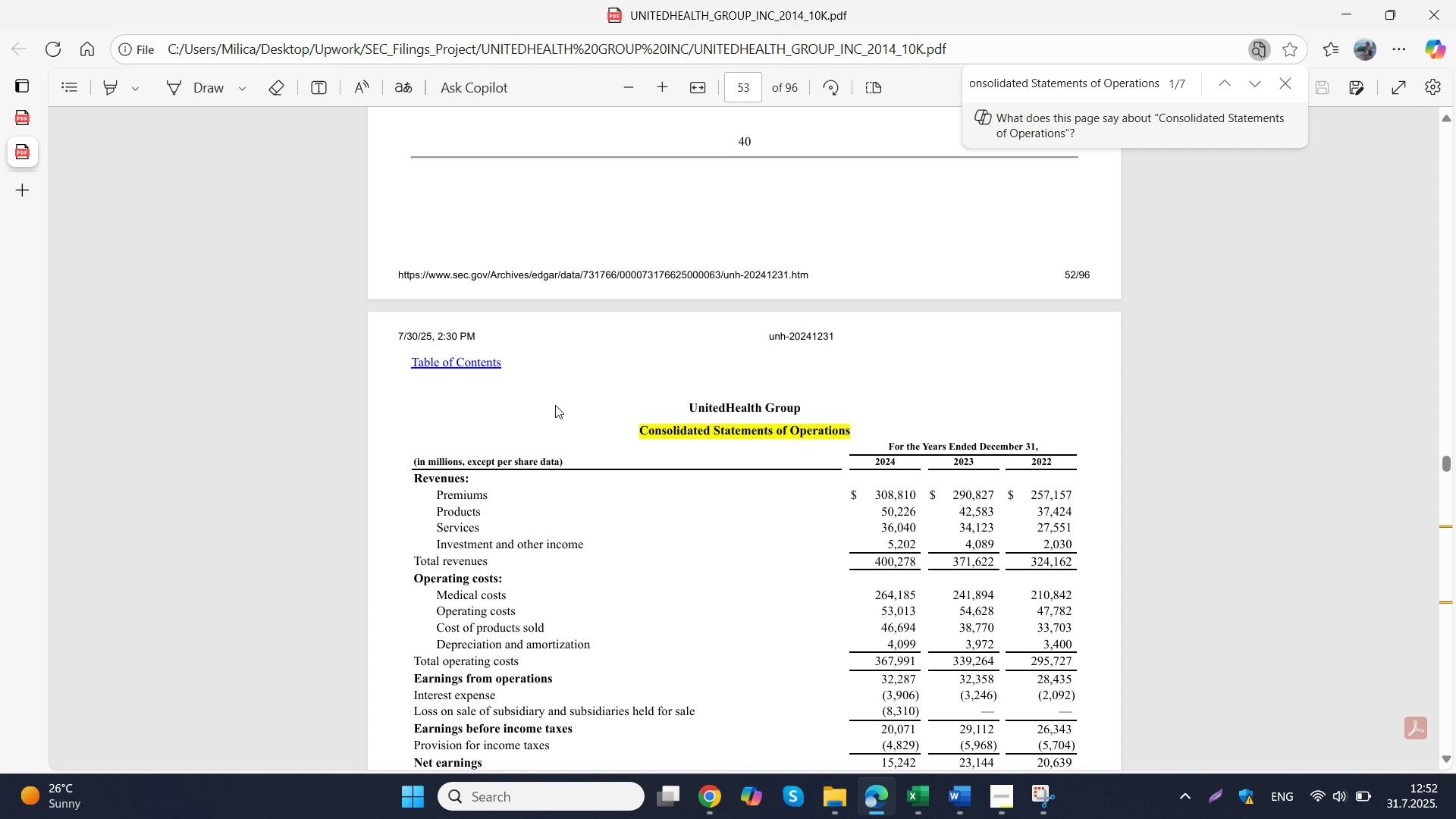 
scroll: coordinate [555, 405], scroll_direction: none, amount: 0.0
 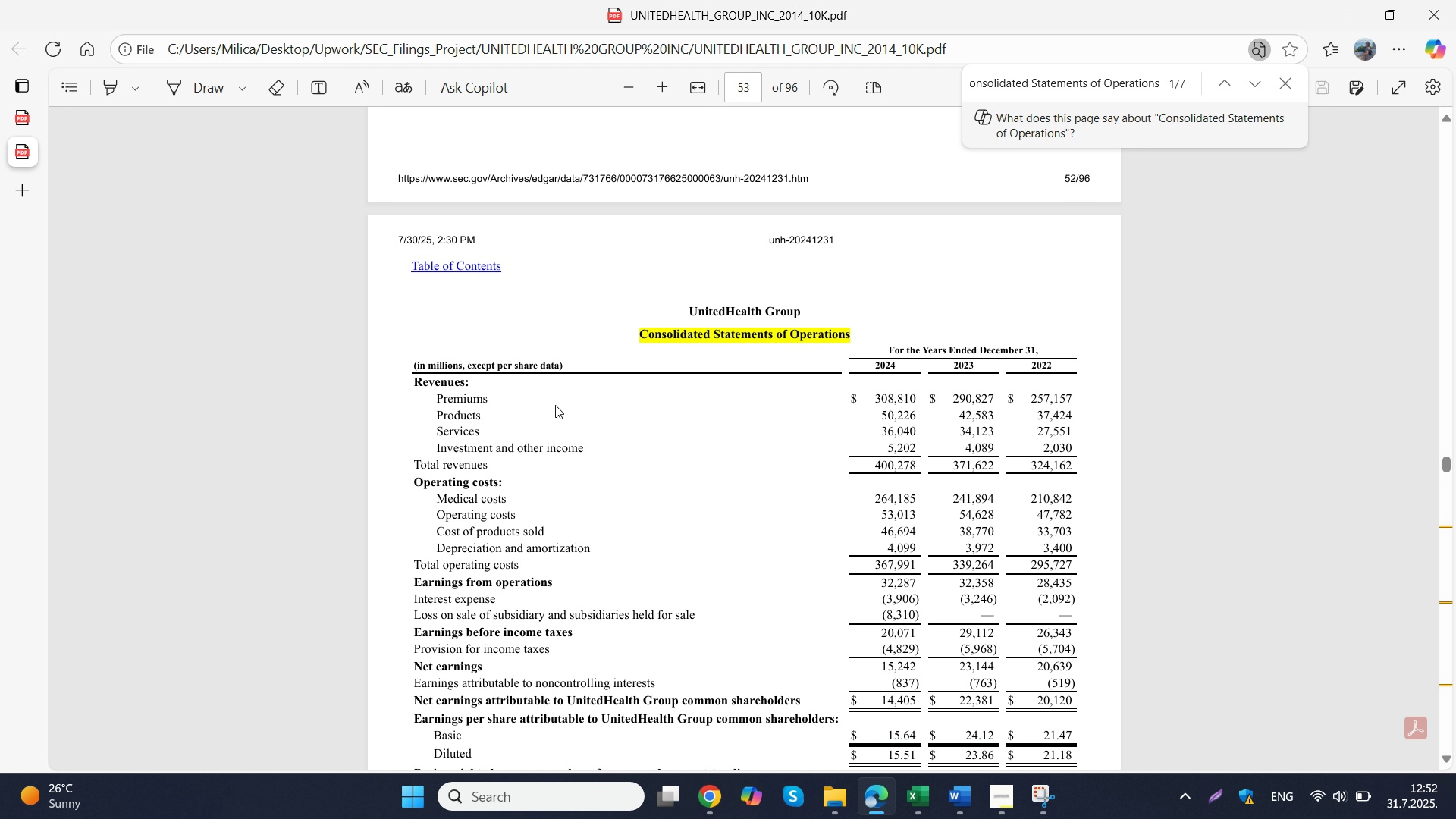 
scroll: coordinate [555, 405], scroll_direction: down, amount: 1.0
 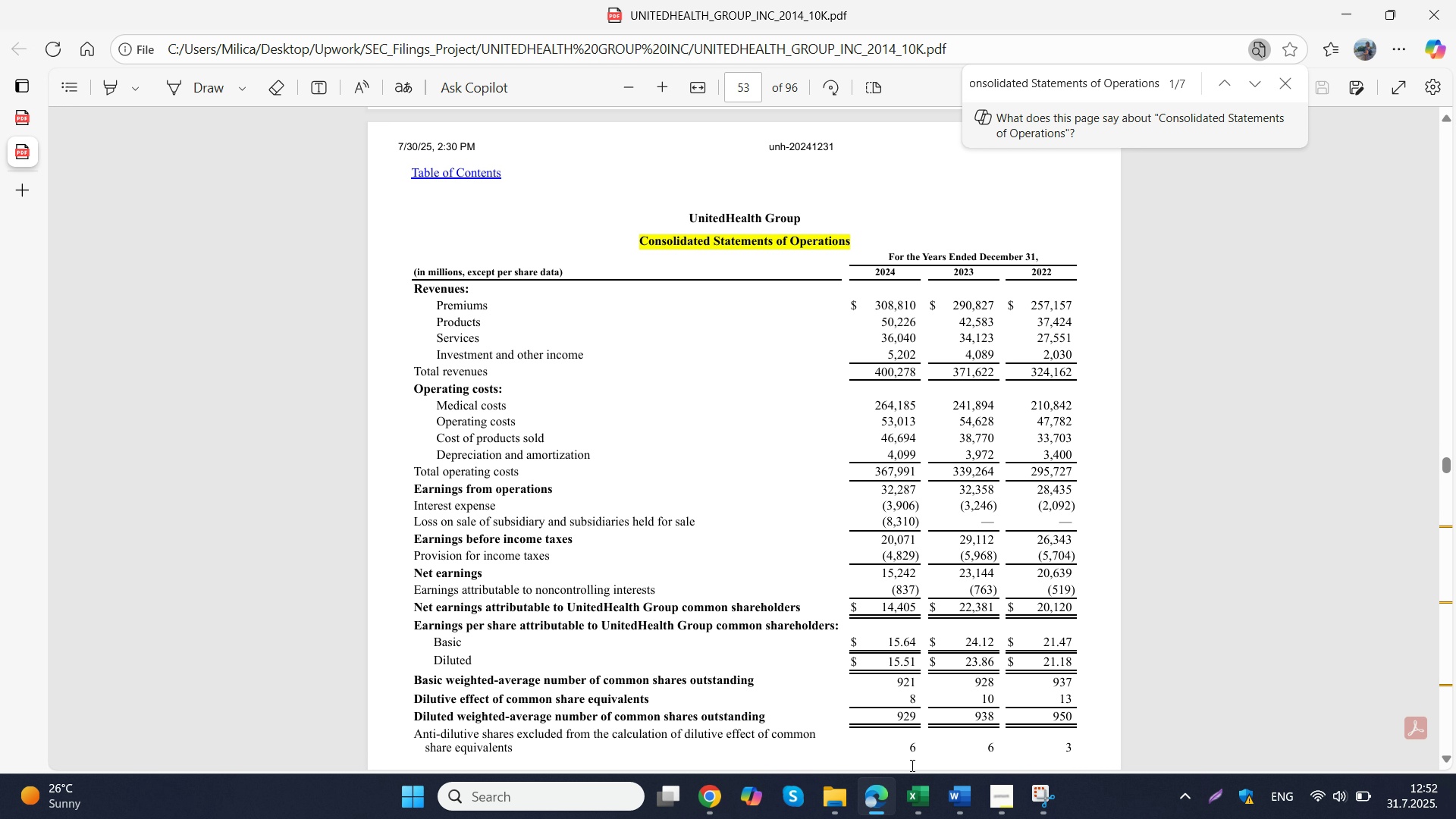 
mouse_move([874, 672])
 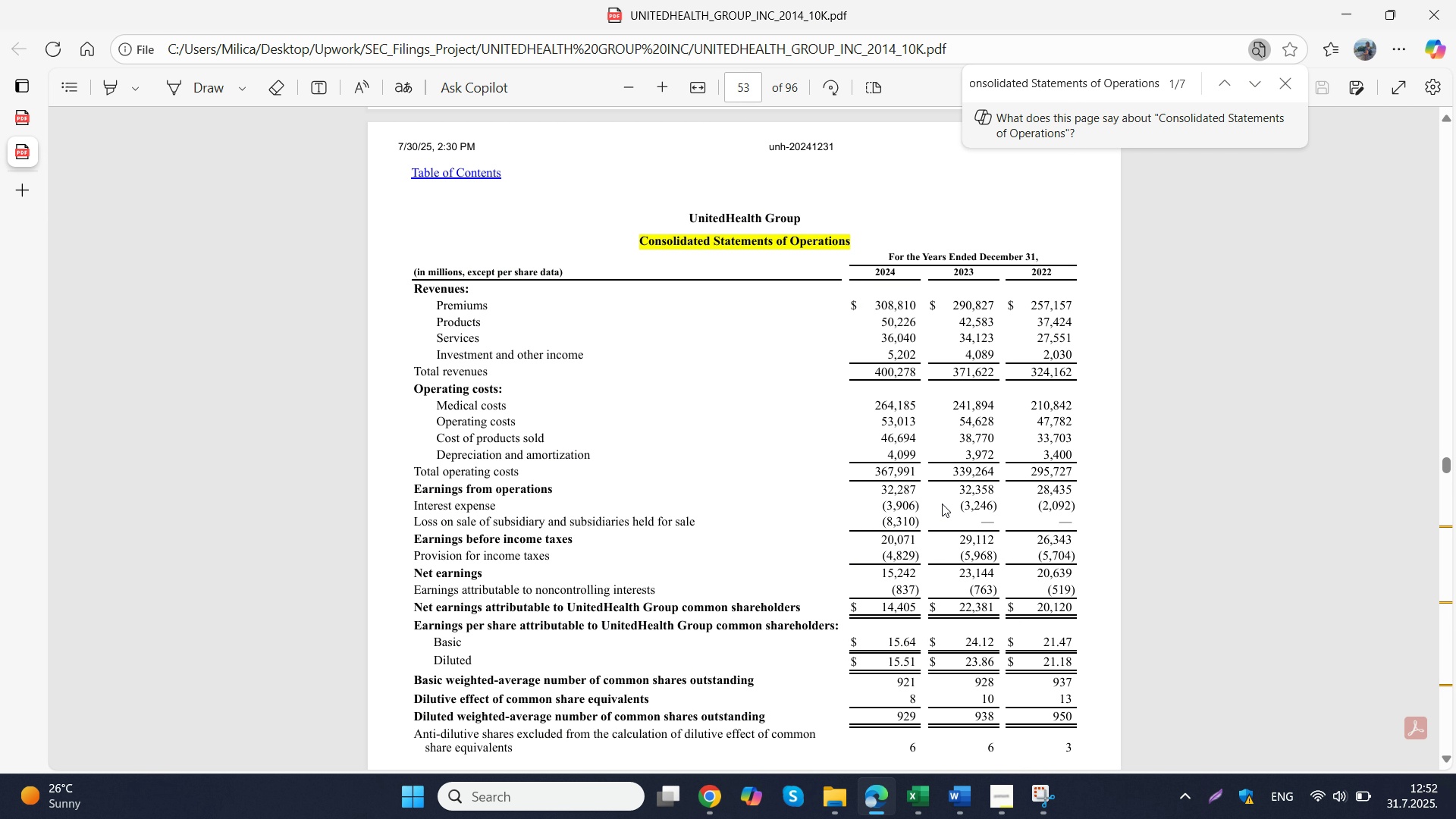 
left_click([942, 504])
 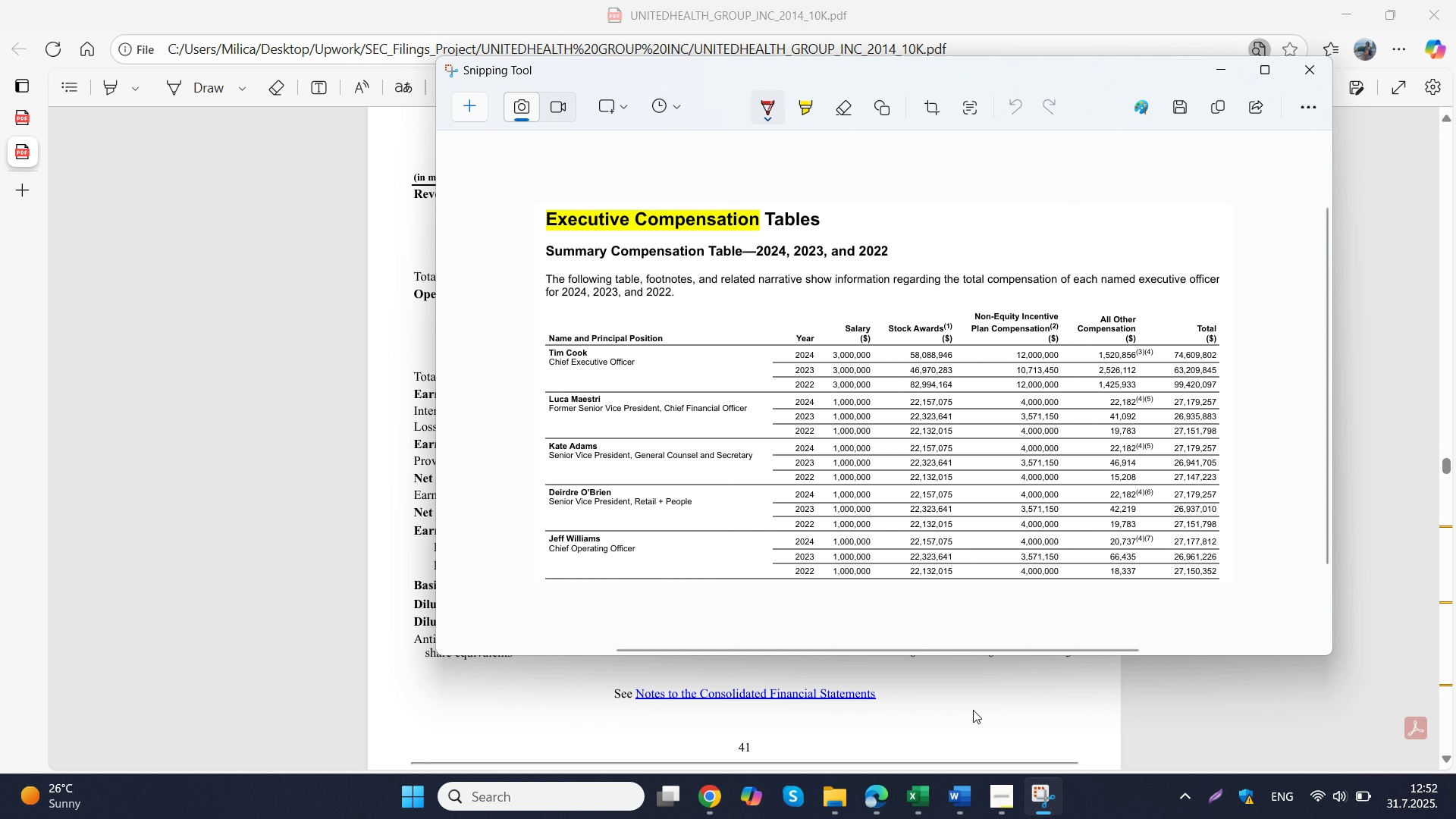 
scroll: coordinate [942, 504], scroll_direction: down, amount: 1.0
 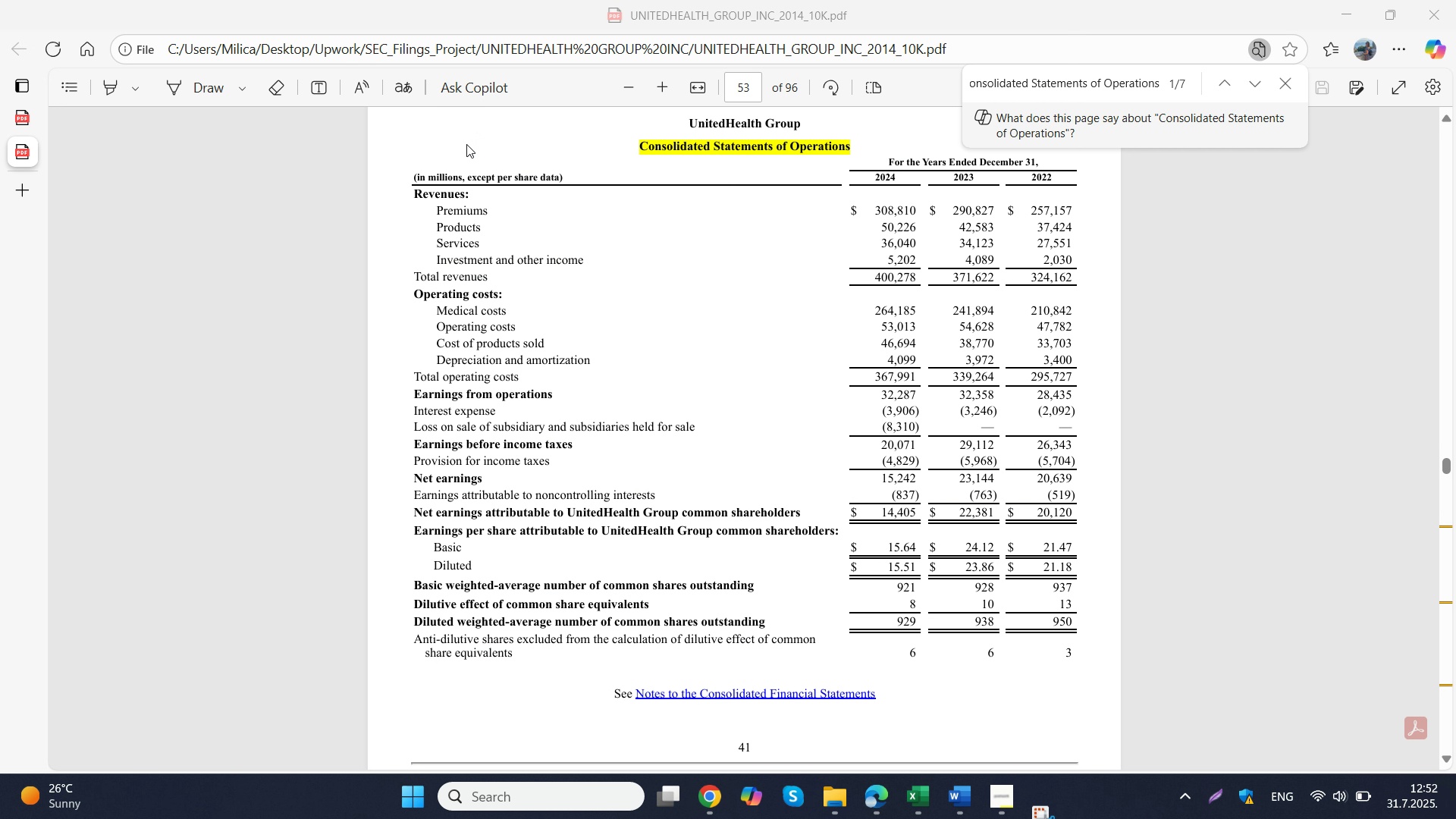 
left_click([1043, 802])
 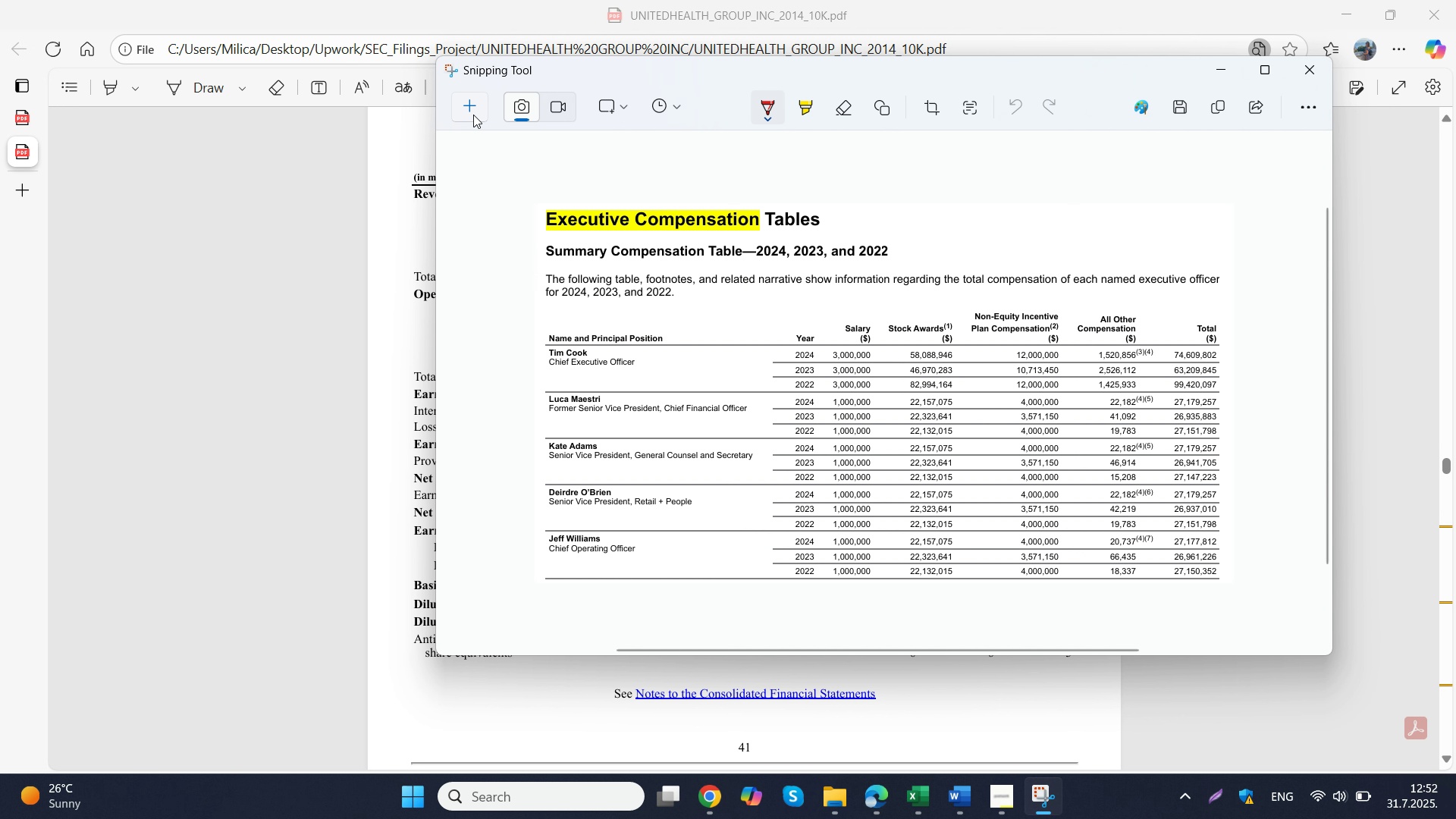 
left_click([473, 115])
 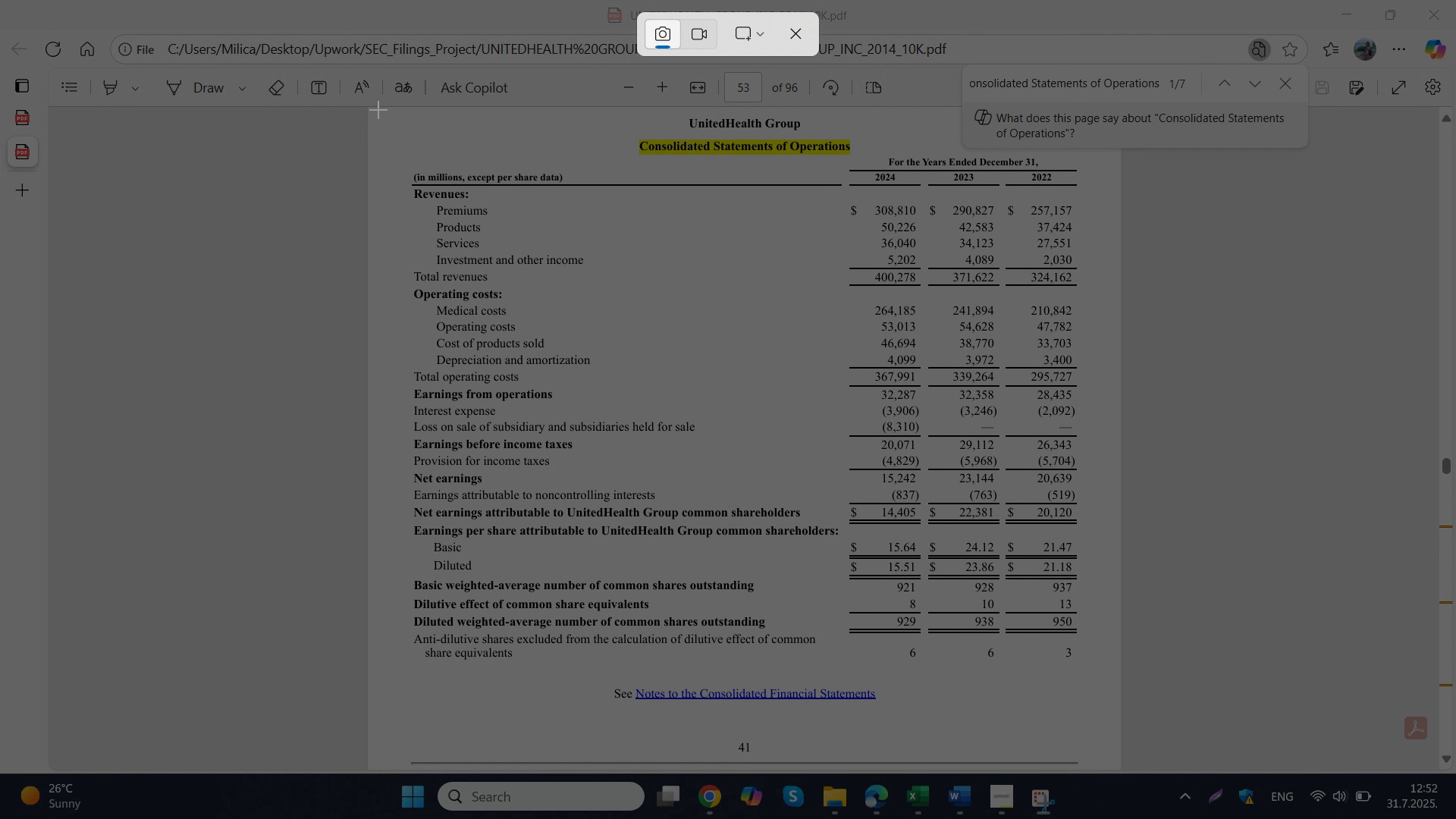 
left_click_drag(start_coordinate=[374, 108], to_coordinate=[1102, 747])
 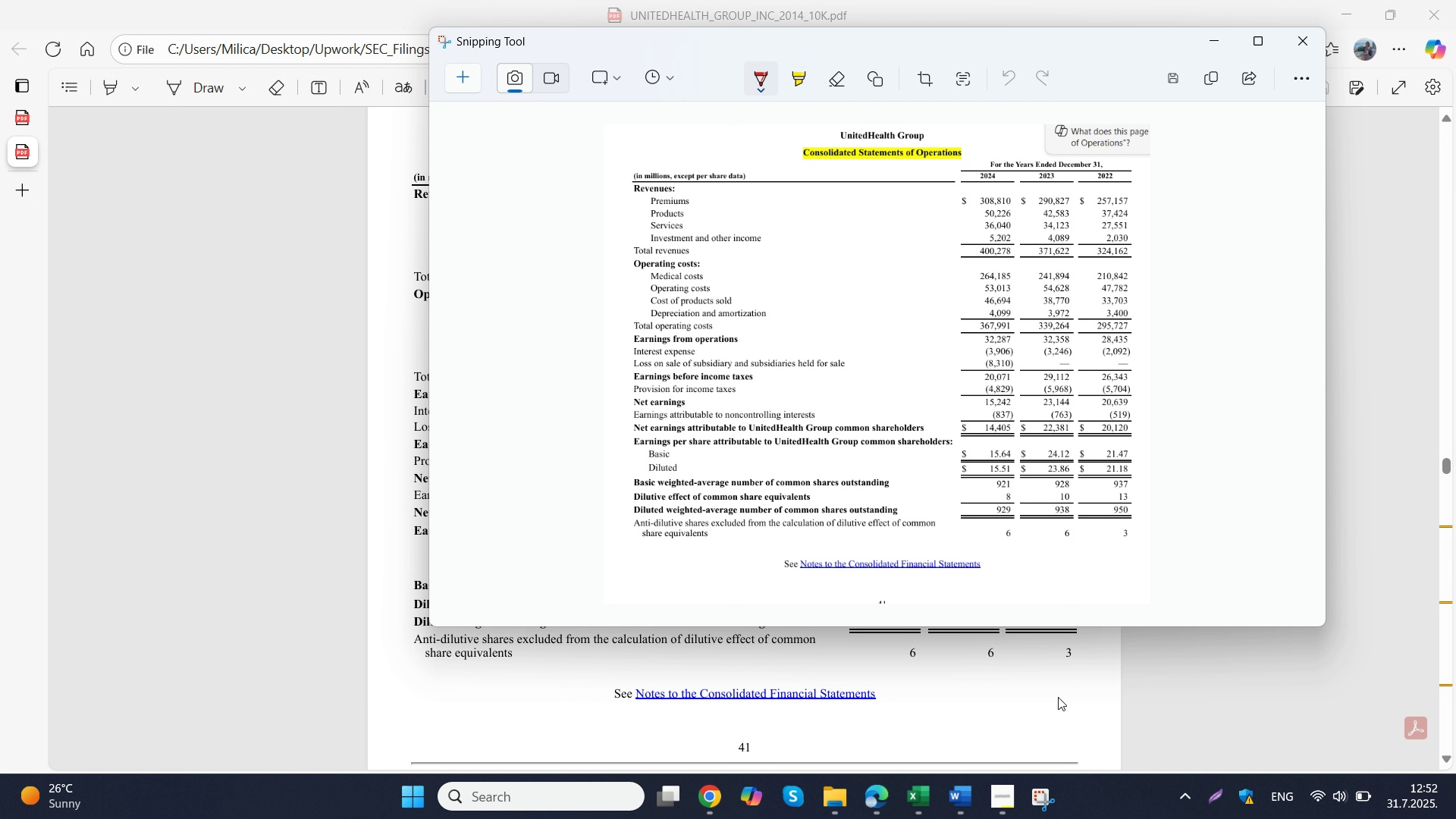 
key(Control+ControlLeft)
 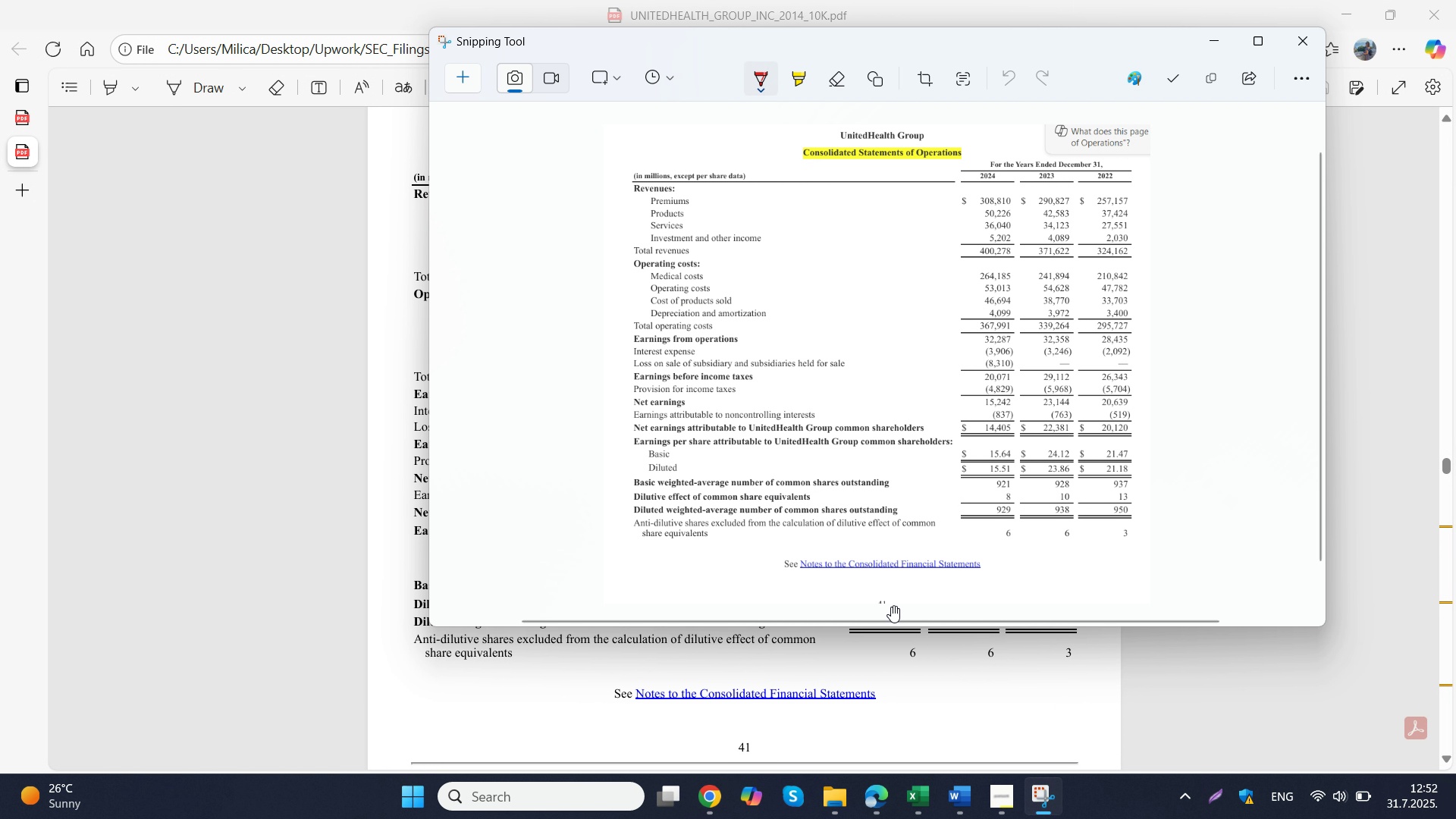 
key(Control+C)
 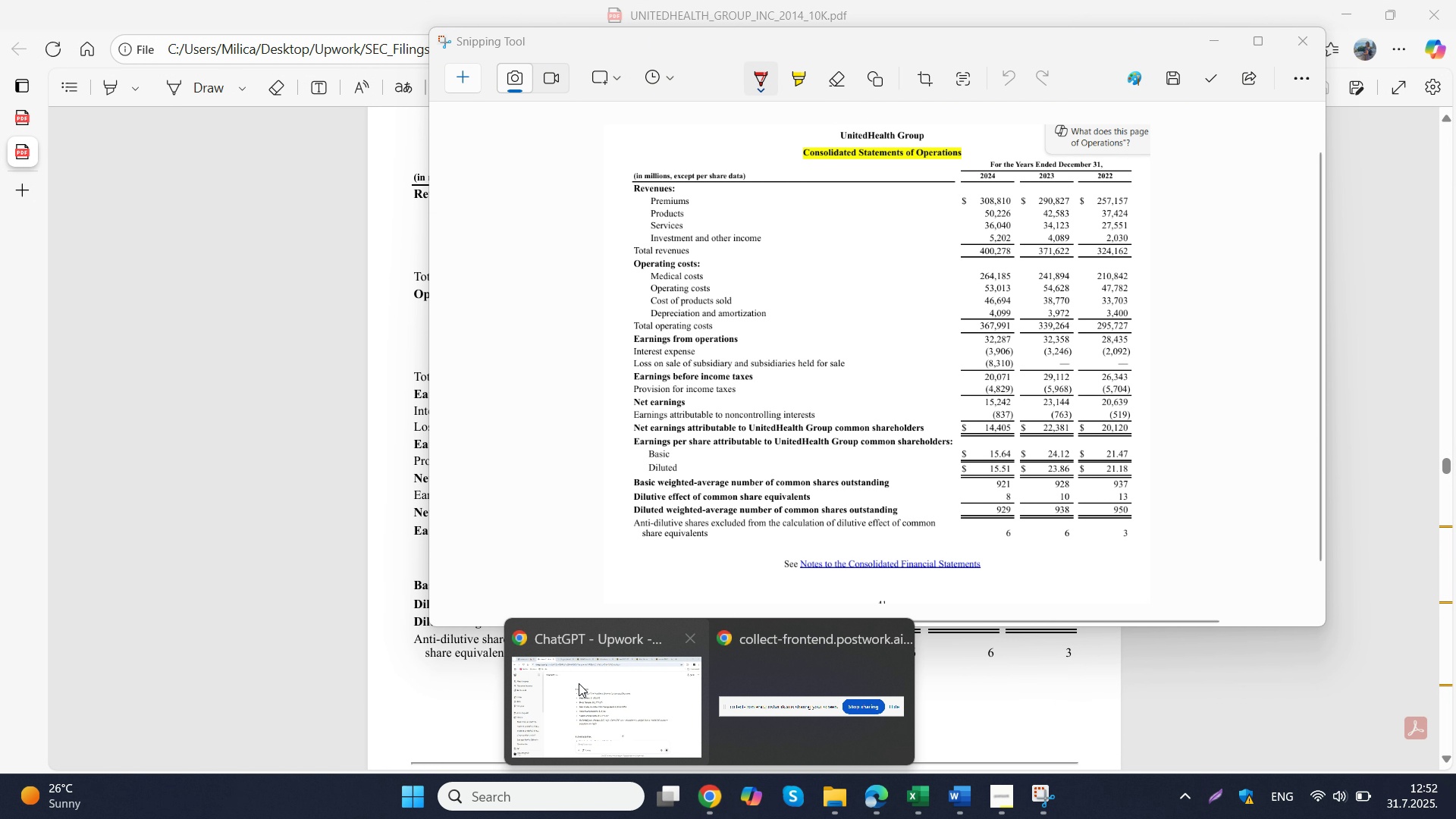 
double_click([538, 636])
 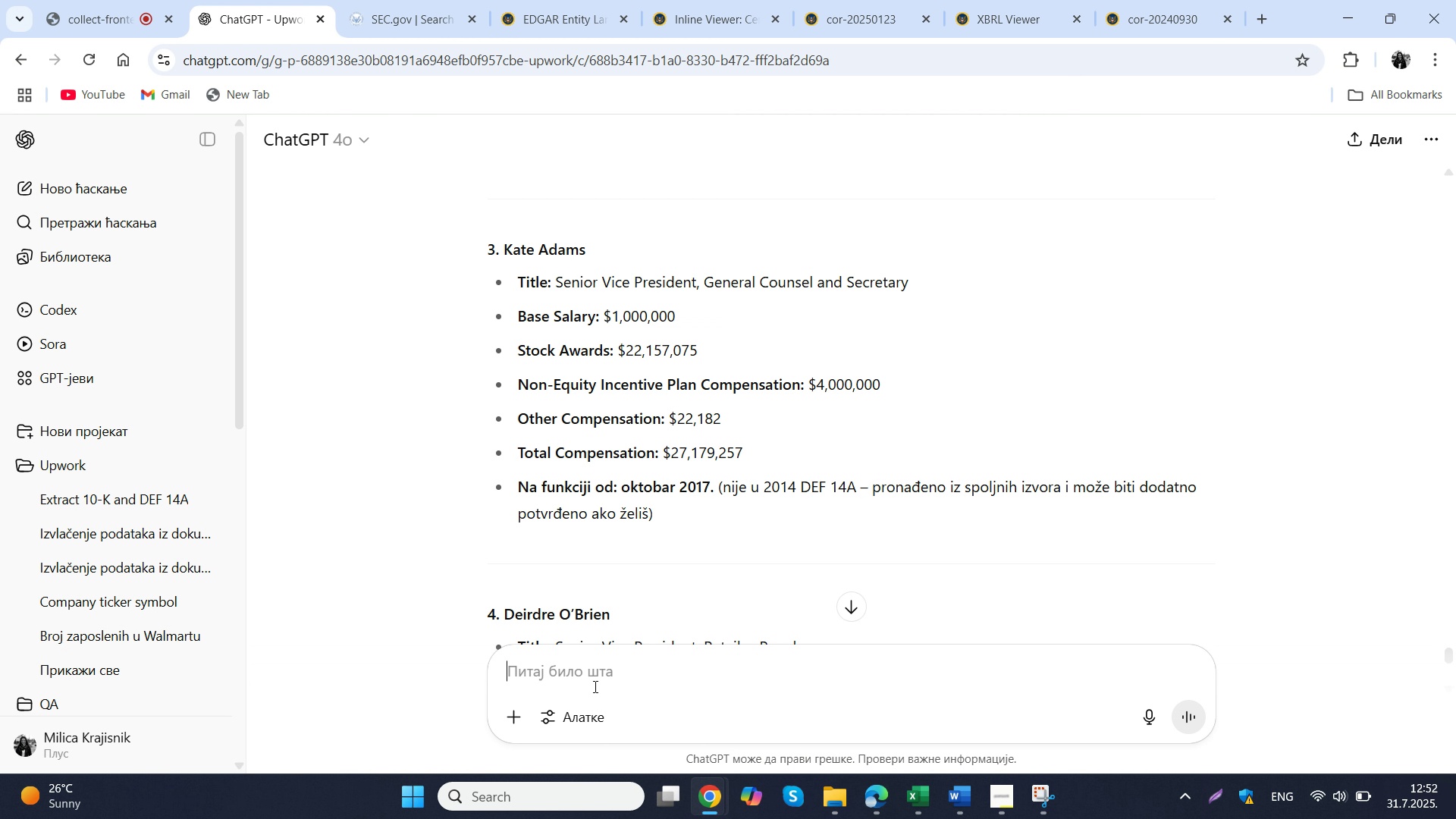 
key(Control+ControlLeft)
 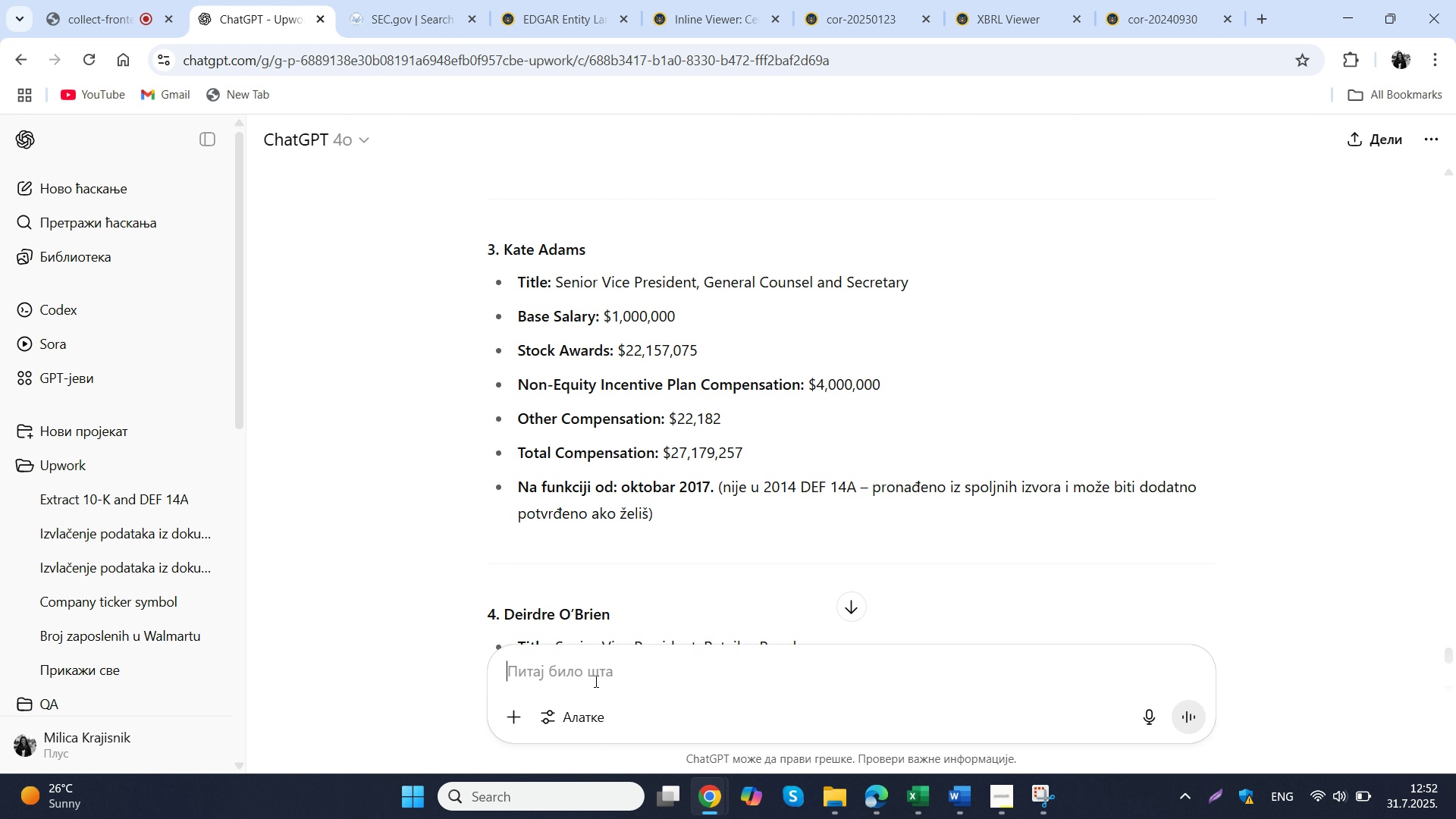 
left_click([594, 686])
 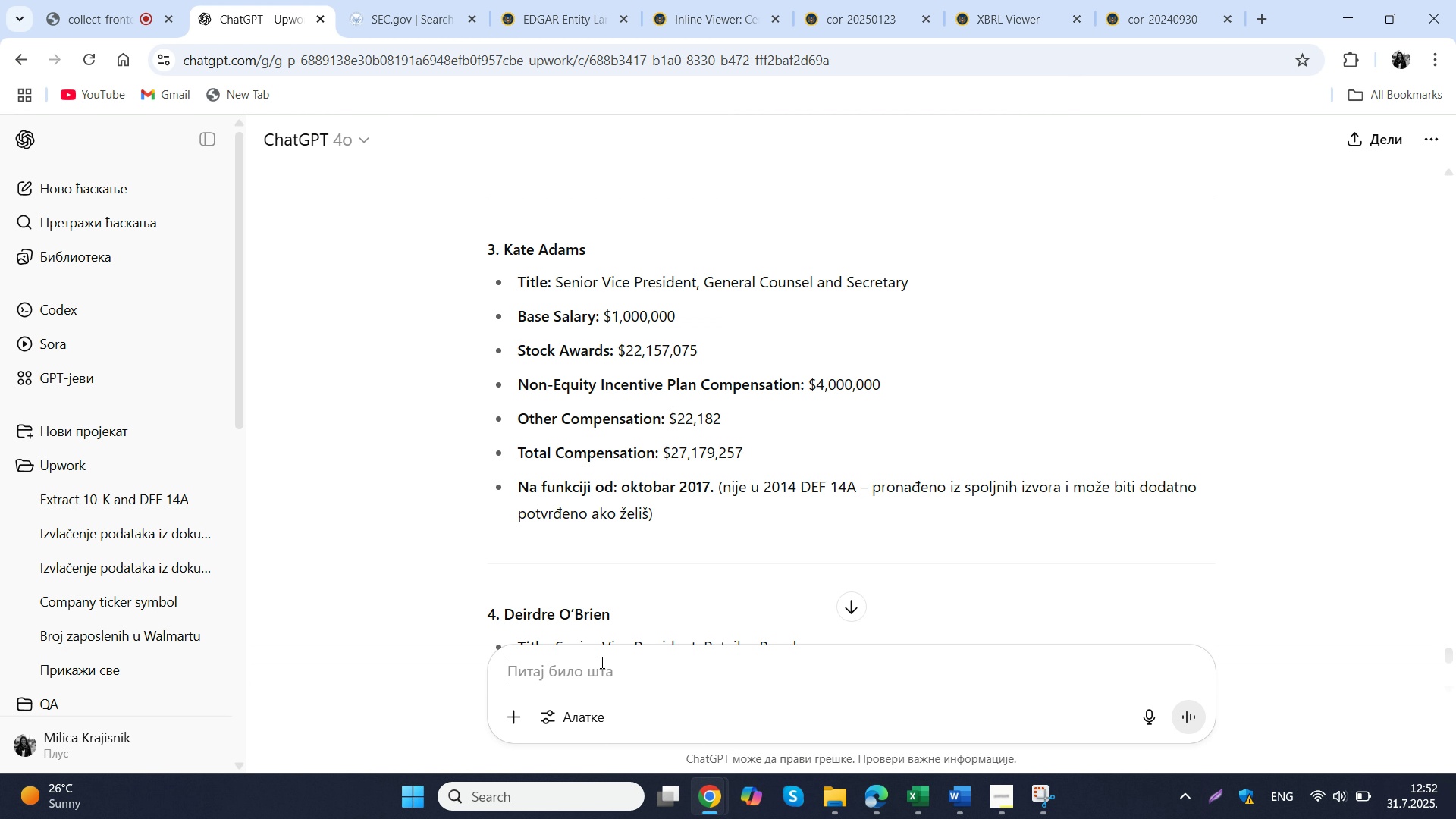 
key(Control+V)
 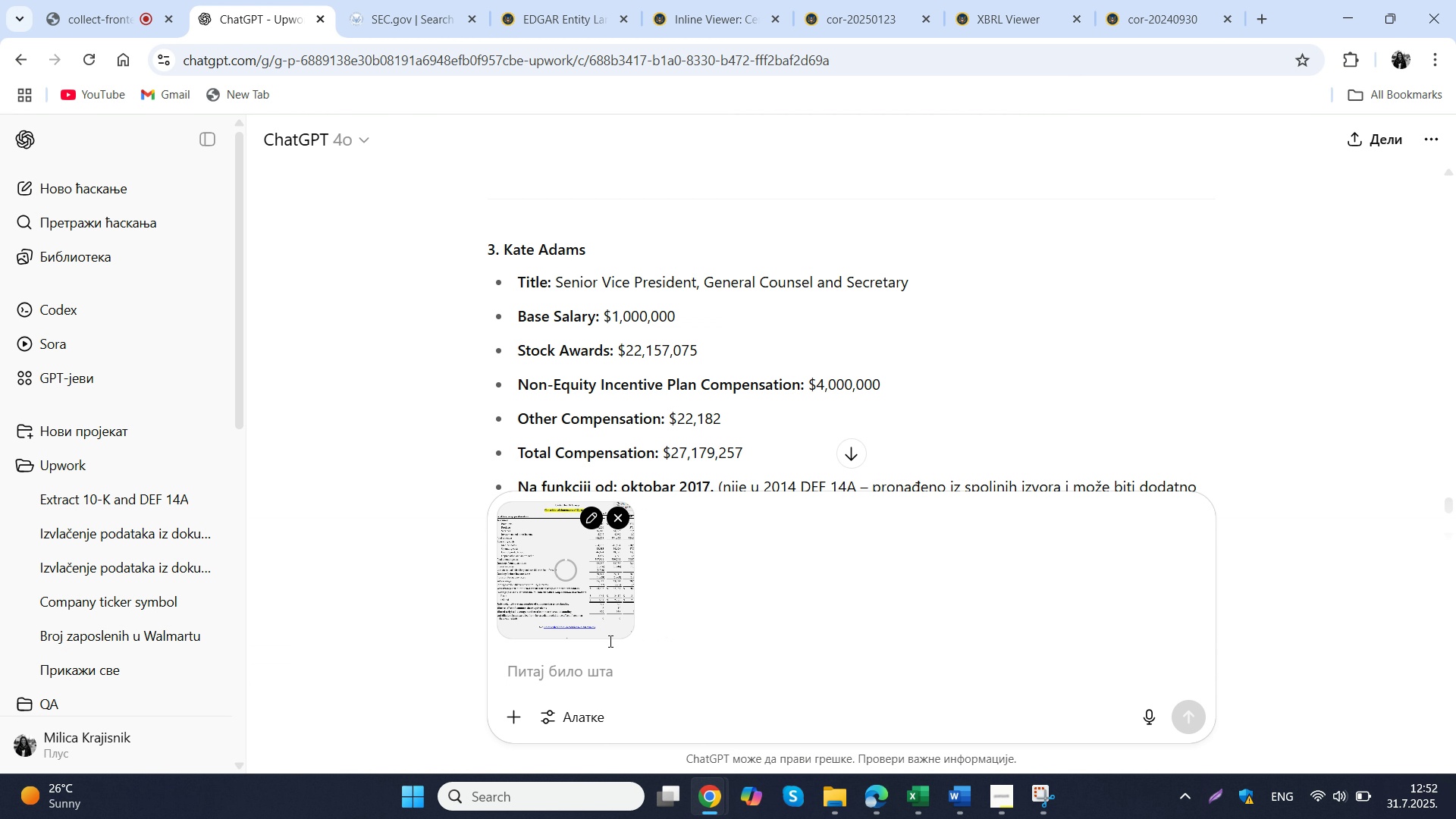 
type(koji je total revenue)
 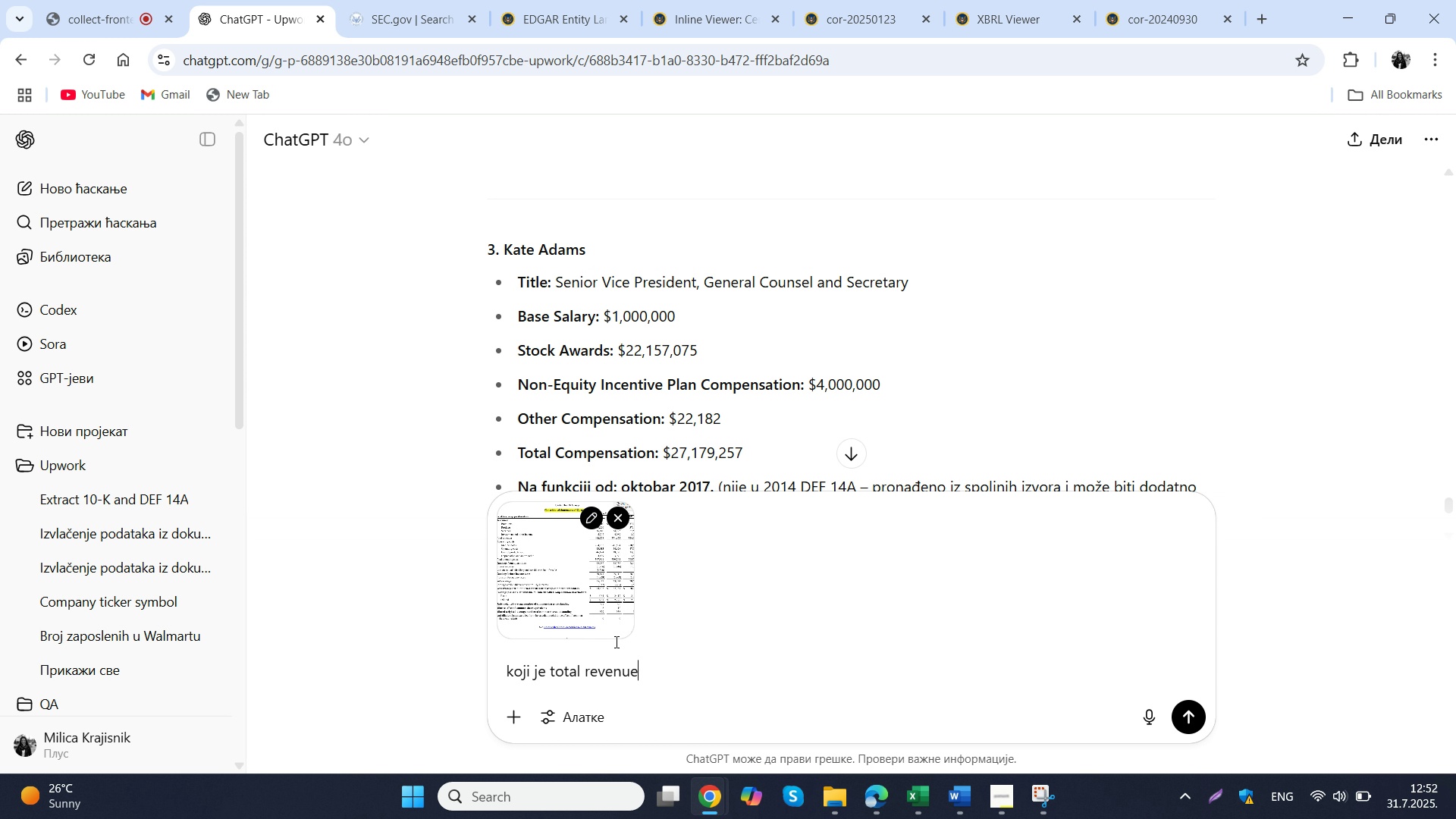 
key(Enter)
 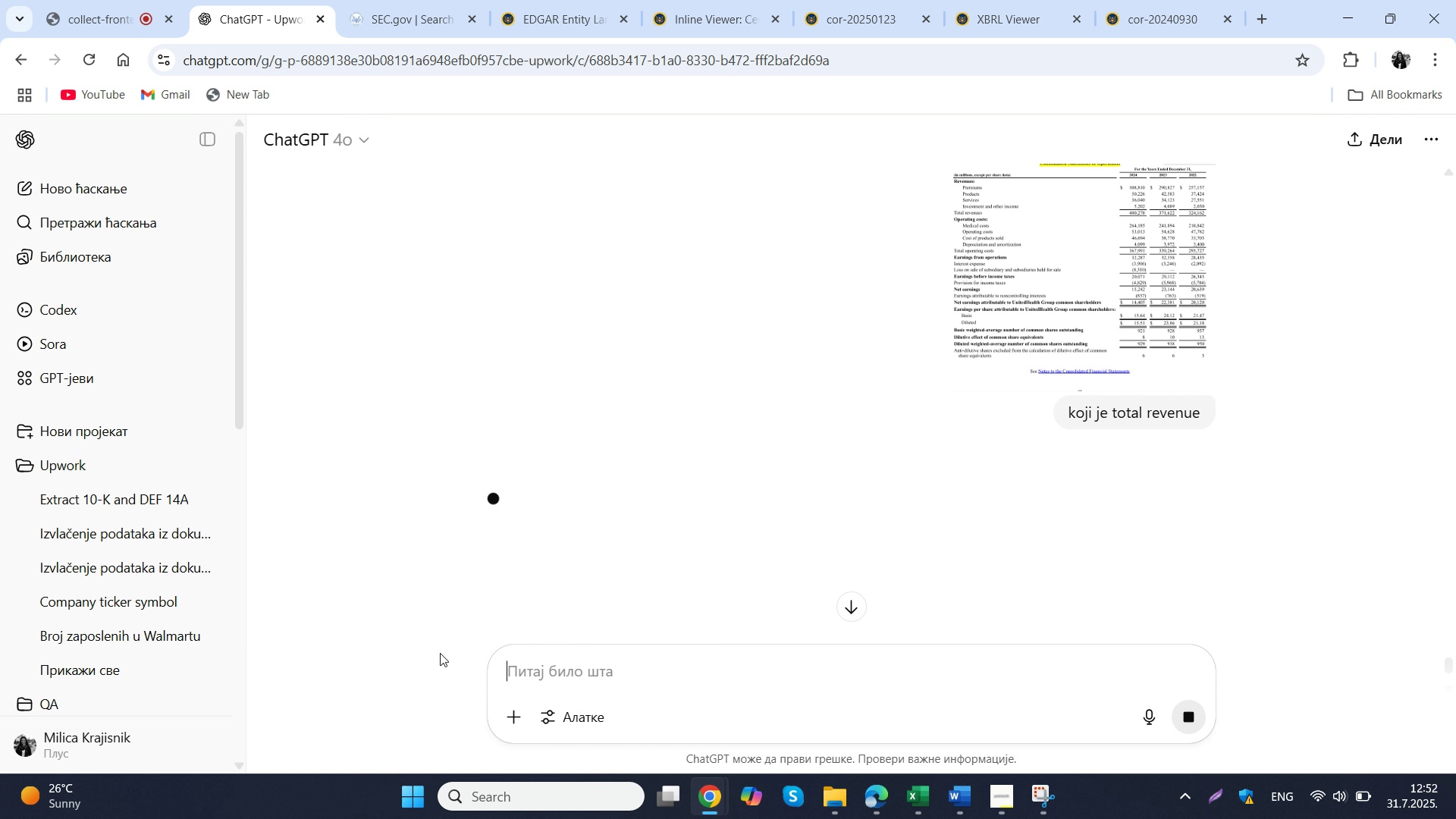 
wait(10.15)
 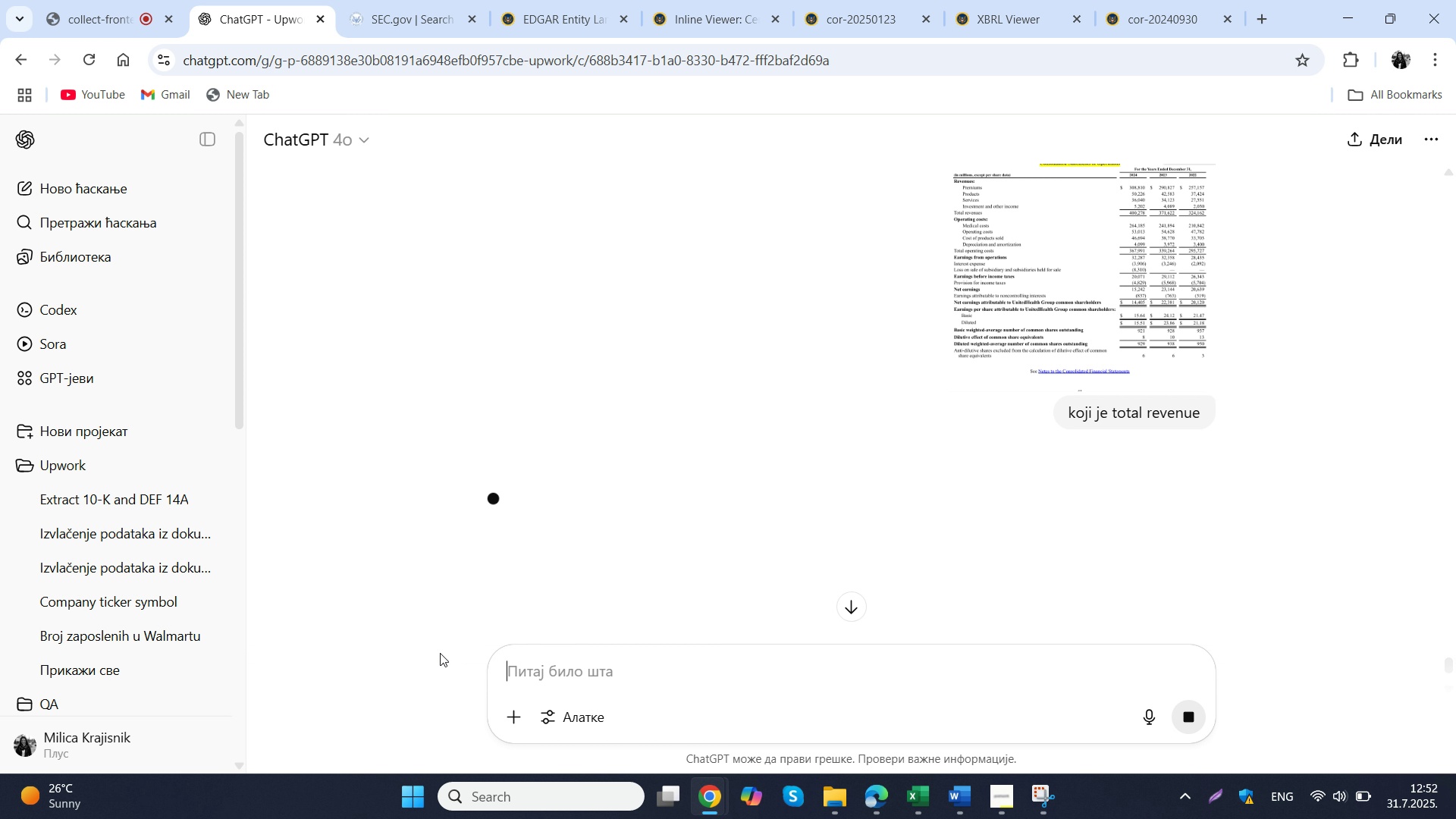 
scroll: coordinate [652, 368], scroll_direction: down, amount: 1.0
 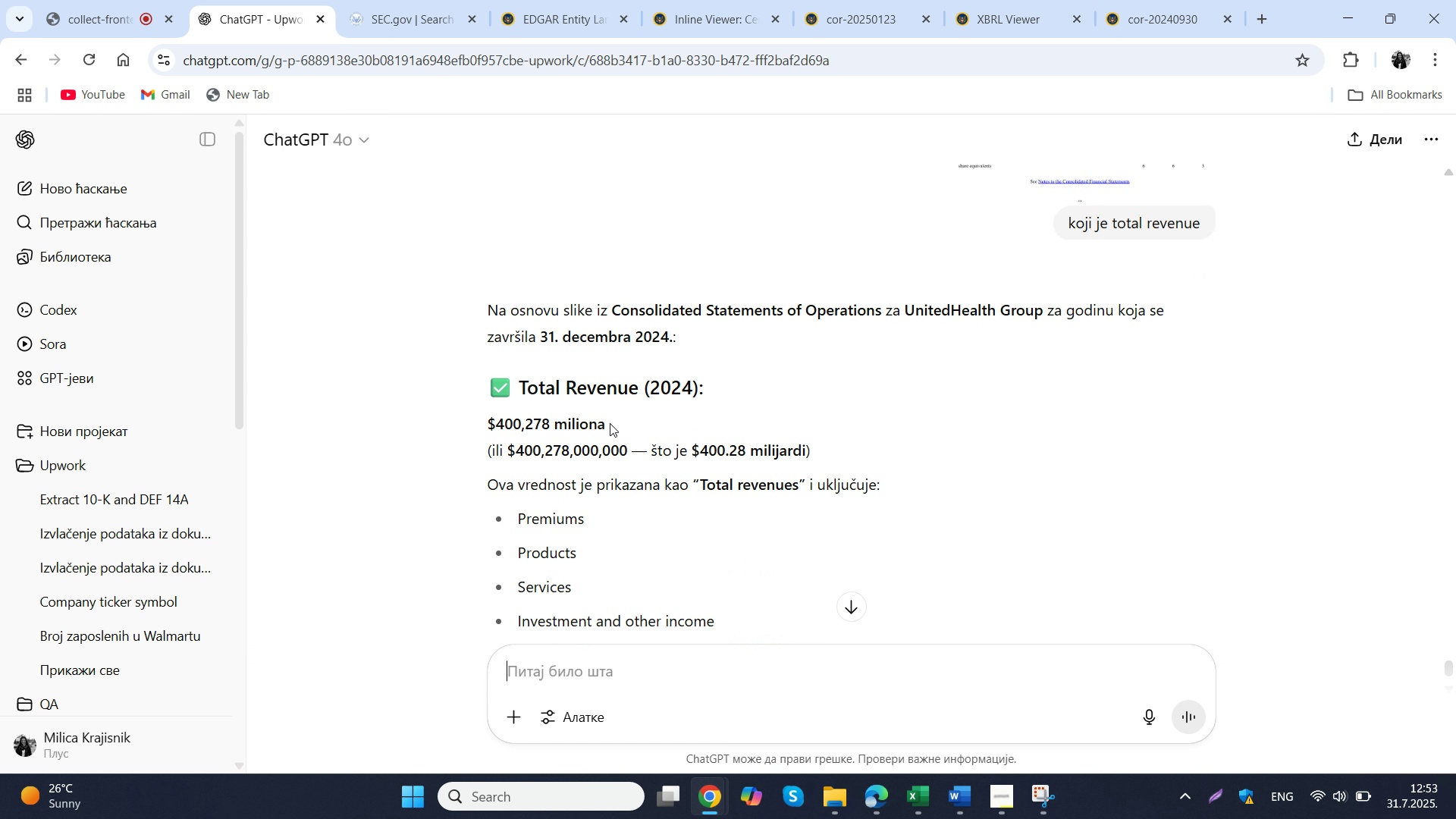 
left_click_drag(start_coordinate=[616, 424], to_coordinate=[598, 426])
 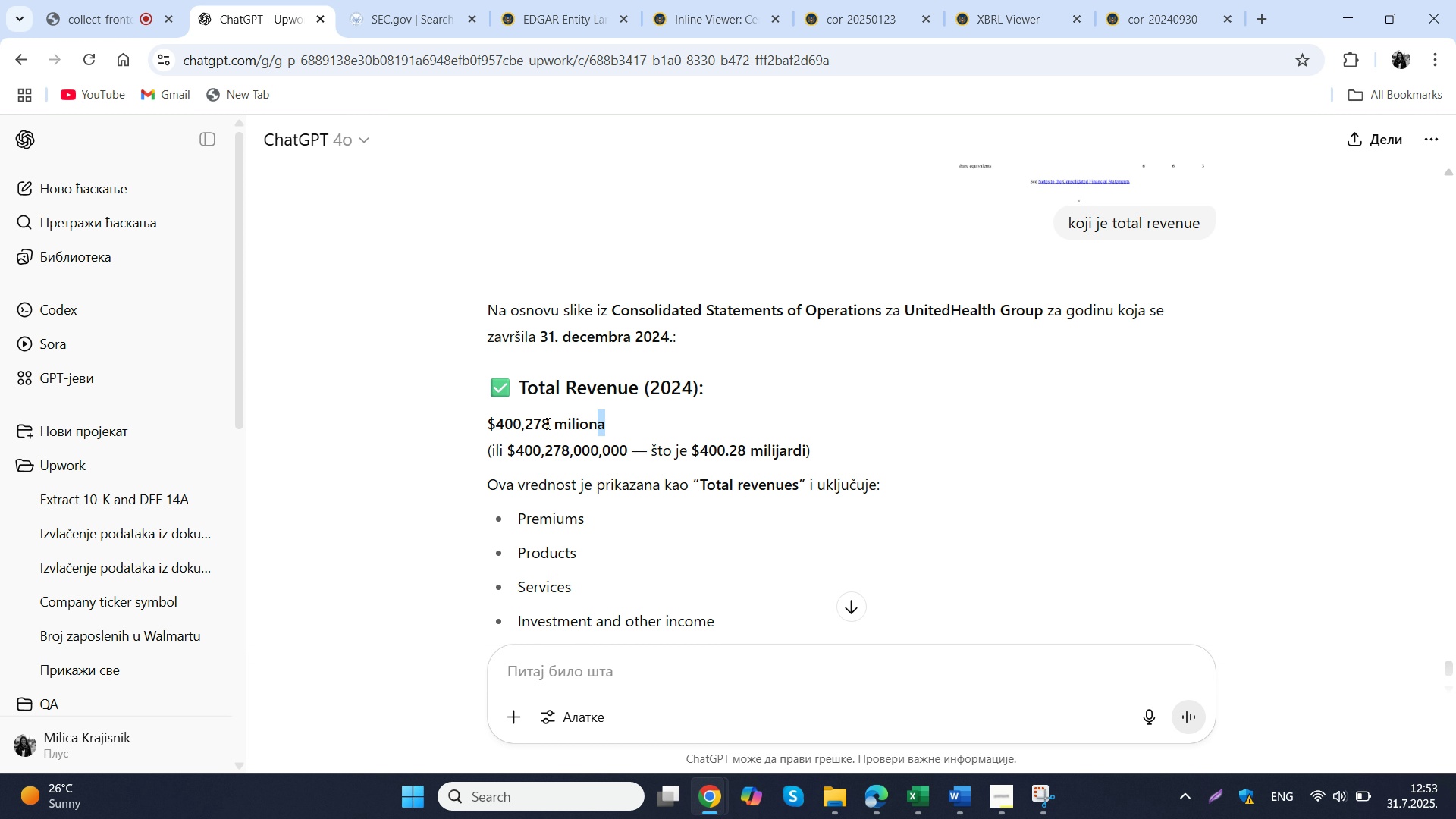 
left_click_drag(start_coordinate=[549, 423], to_coordinate=[482, 423])
 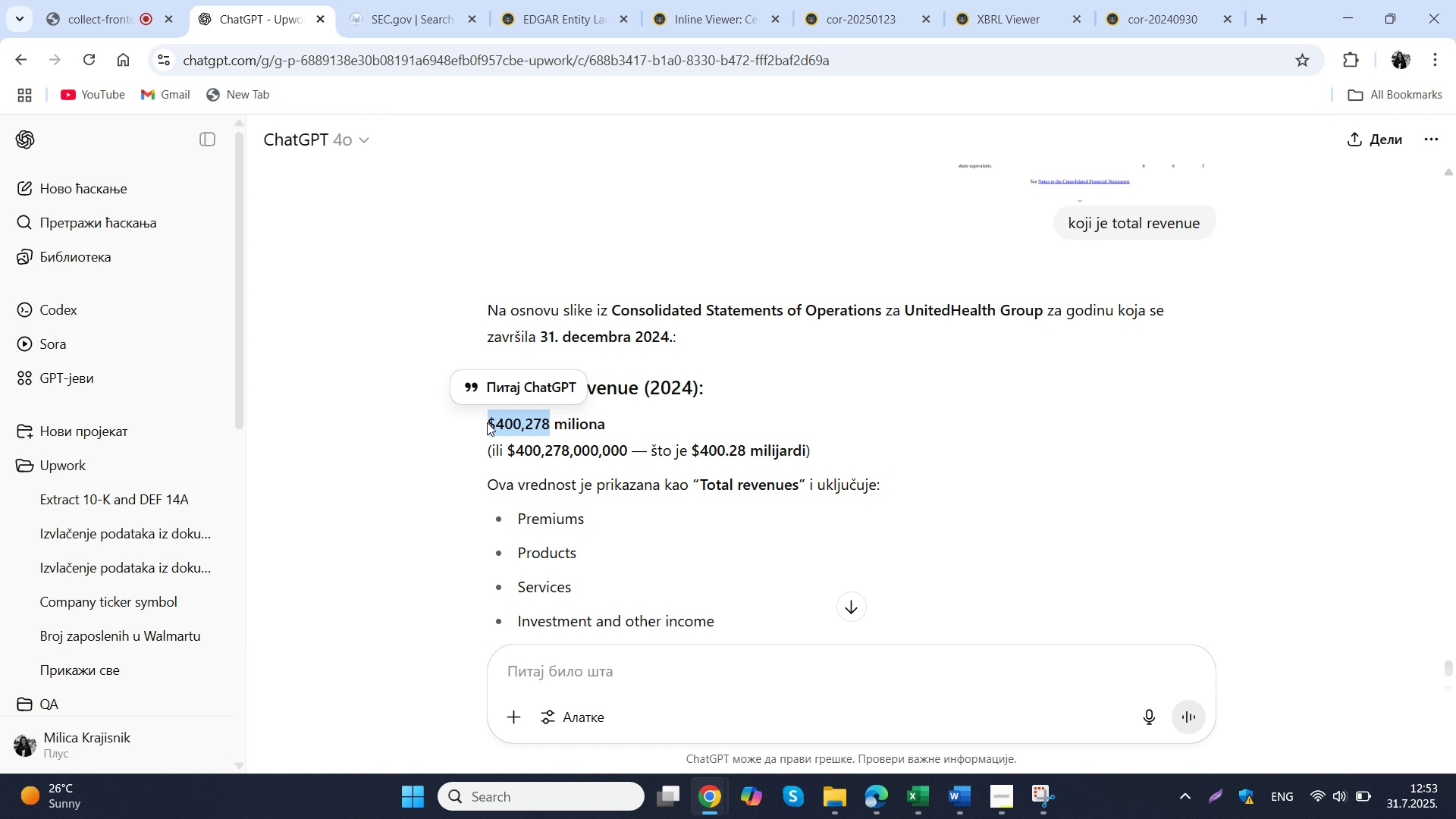 
key(Control+ControlLeft)
 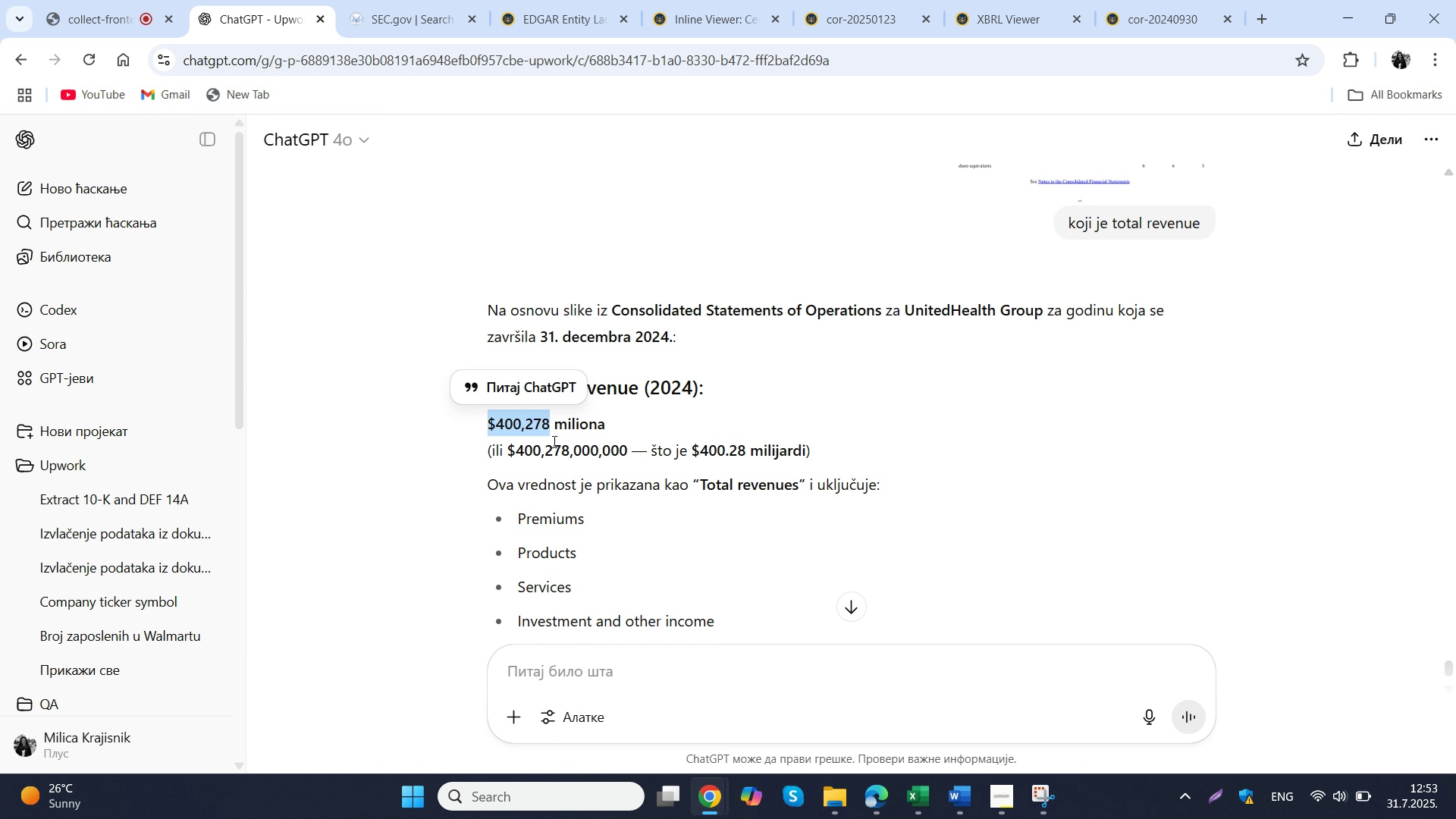 
key(Control+C)
 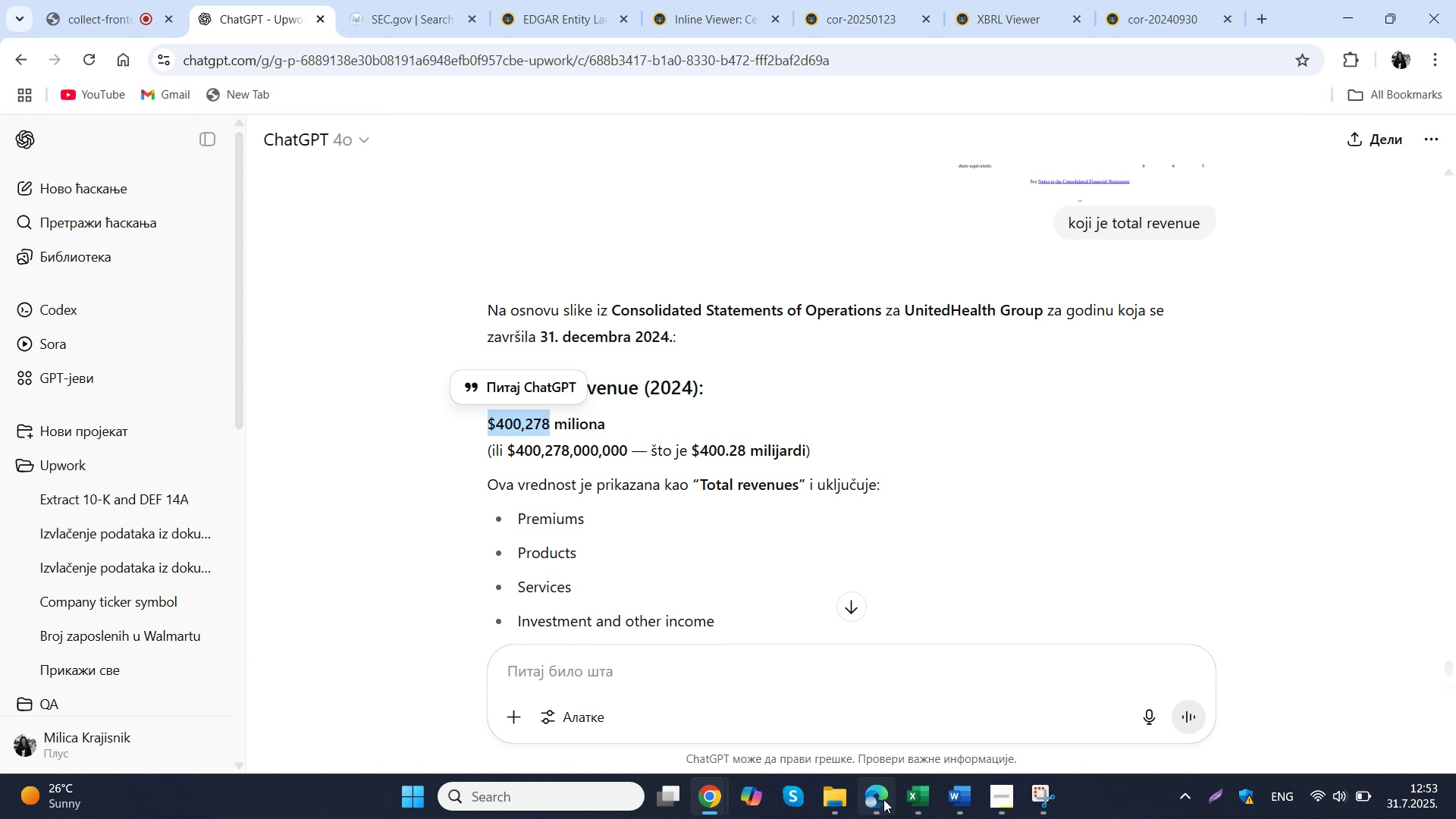 
left_click([883, 799])
 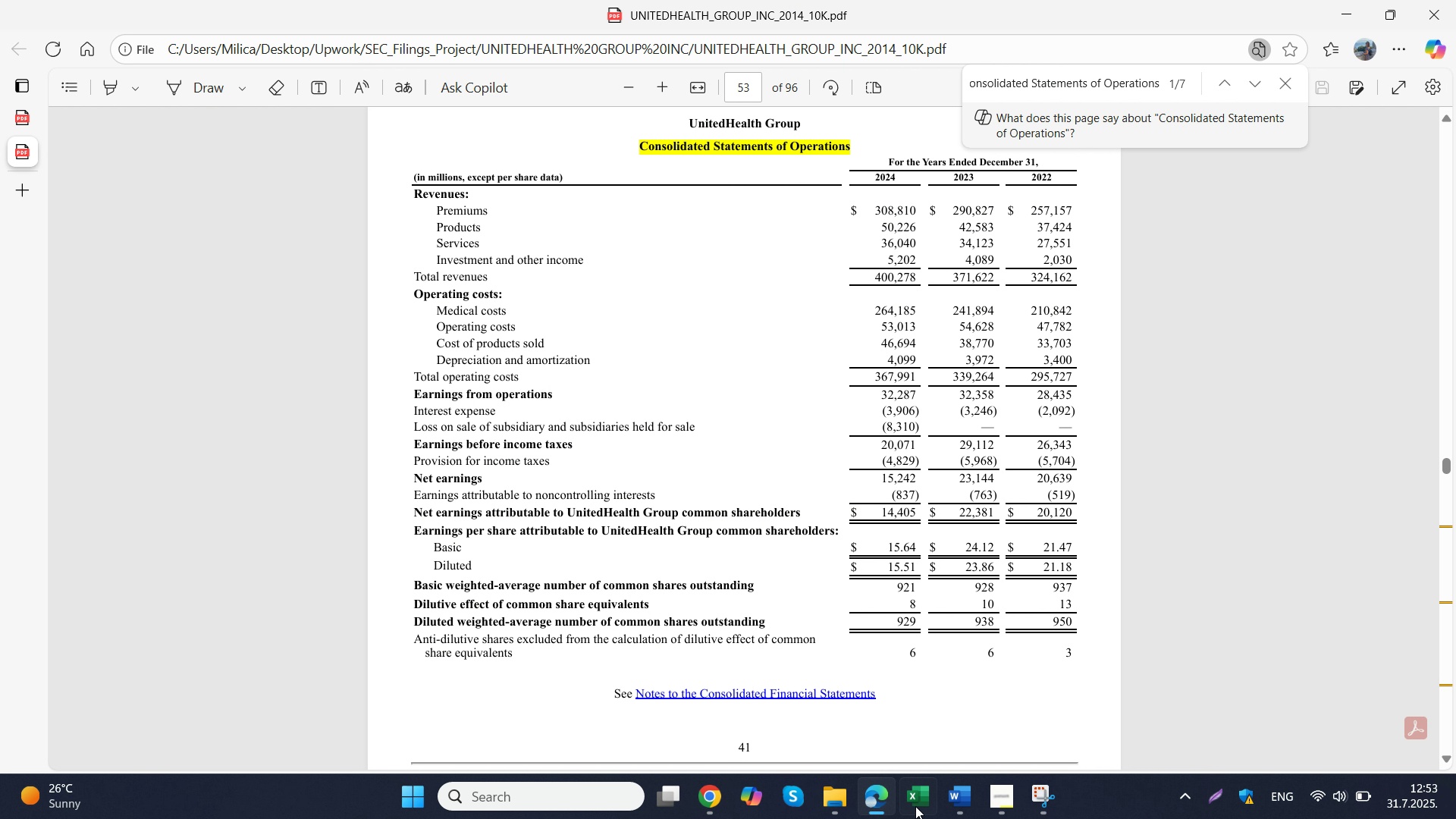 
left_click([925, 806])
 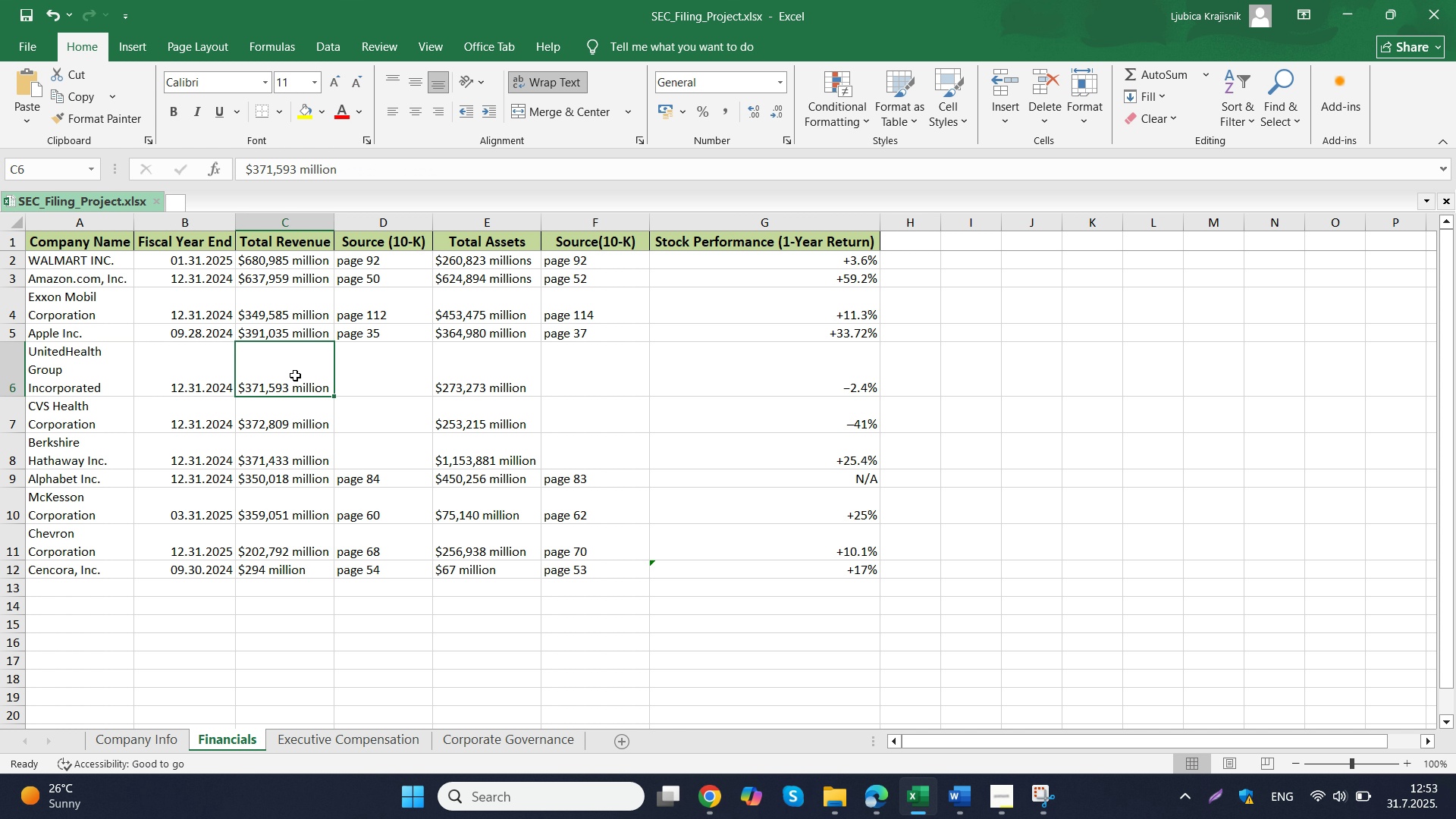 
double_click([295, 375])
 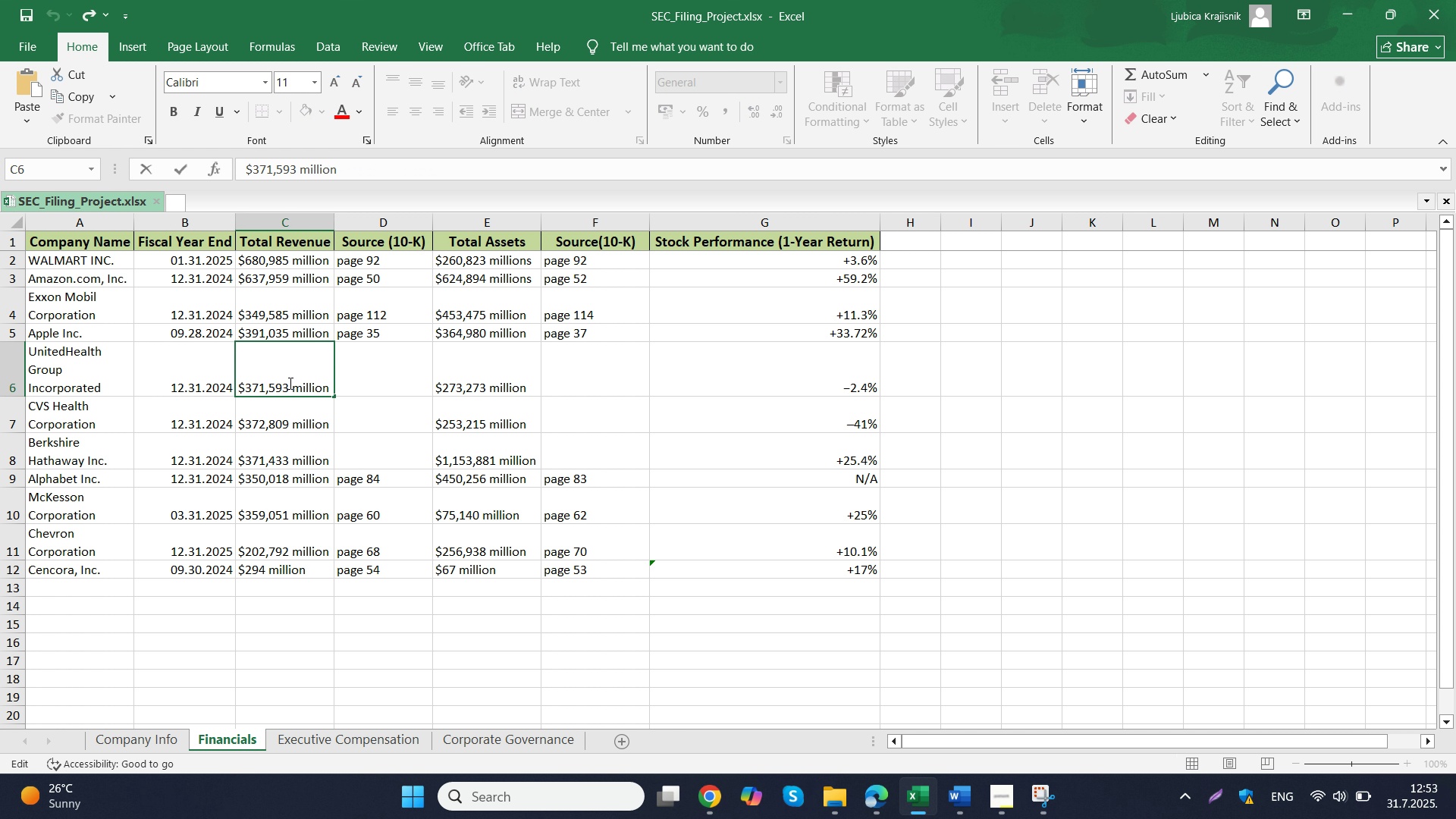 
left_click_drag(start_coordinate=[289, 383], to_coordinate=[237, 382])
 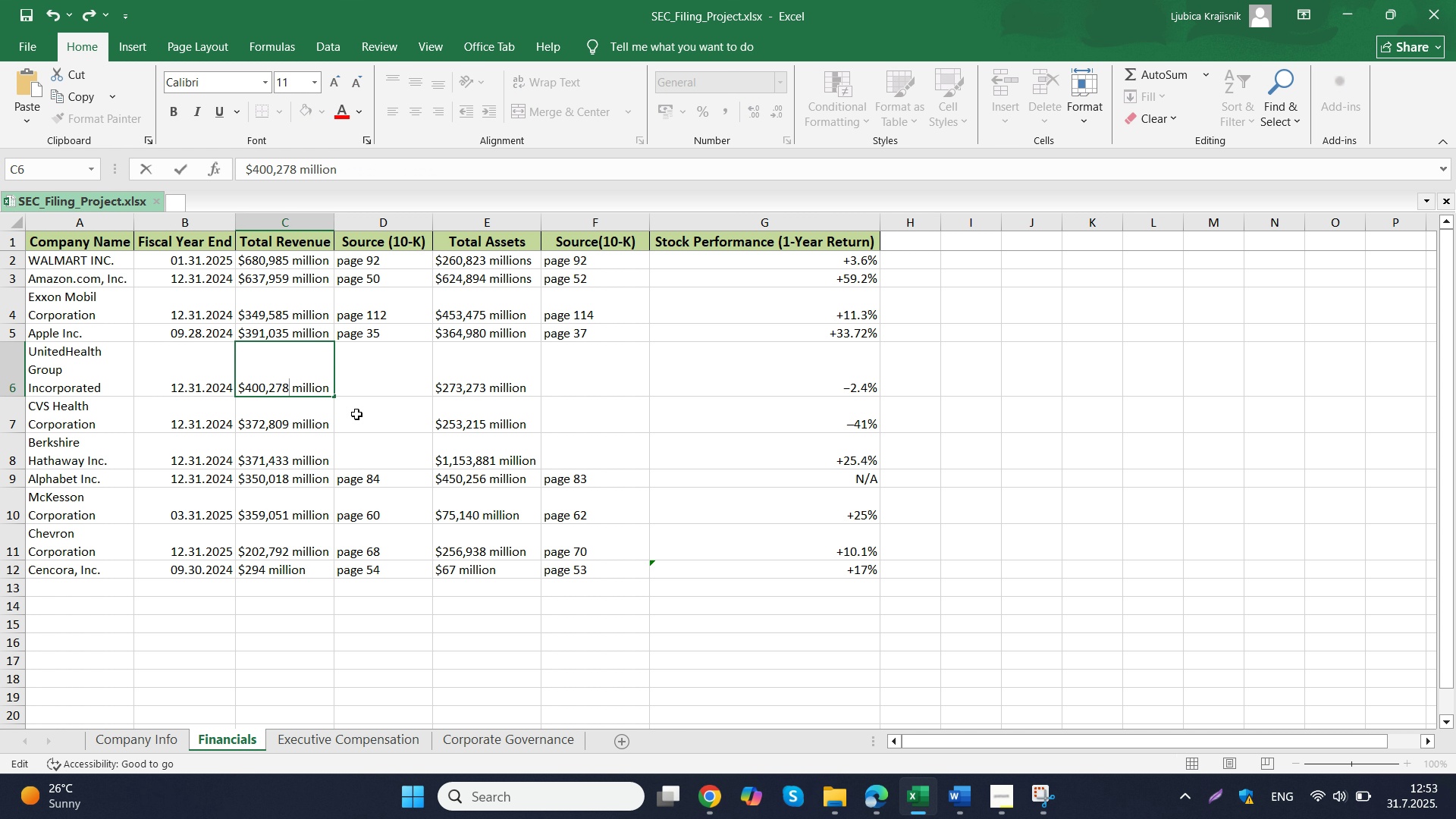 
key(Control+ControlLeft)
 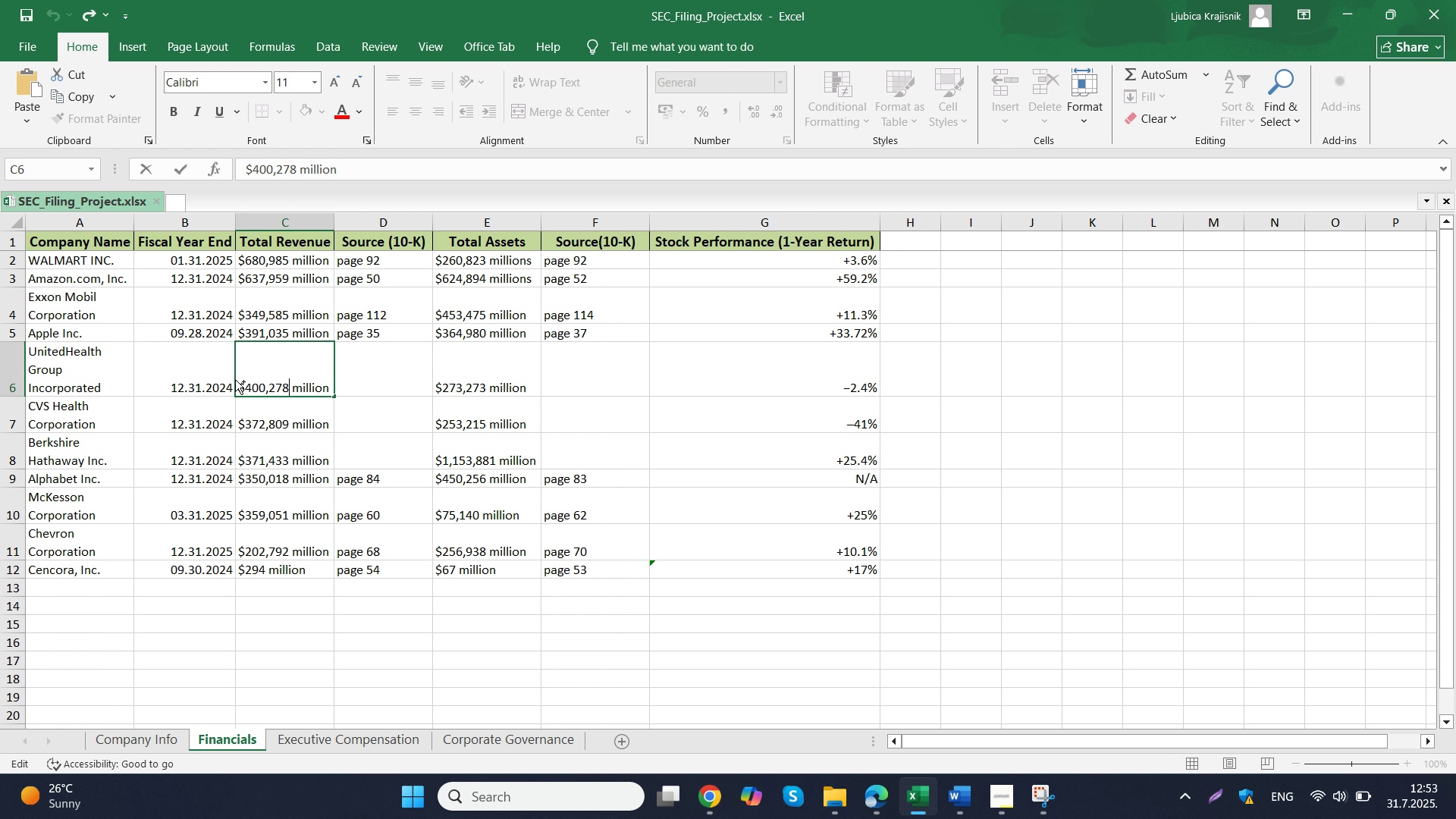 
key(Control+V)
 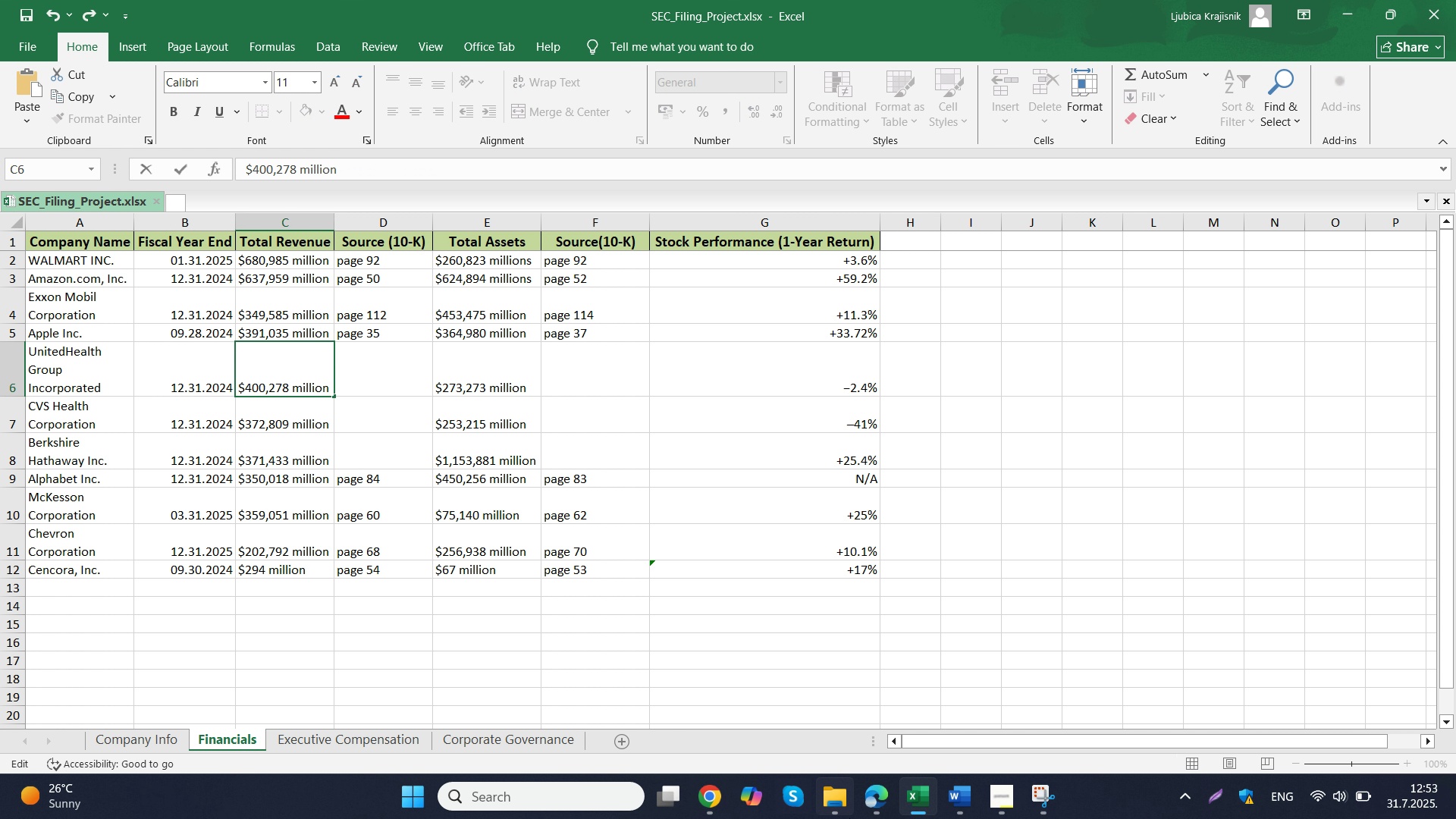 
left_click([894, 805])
 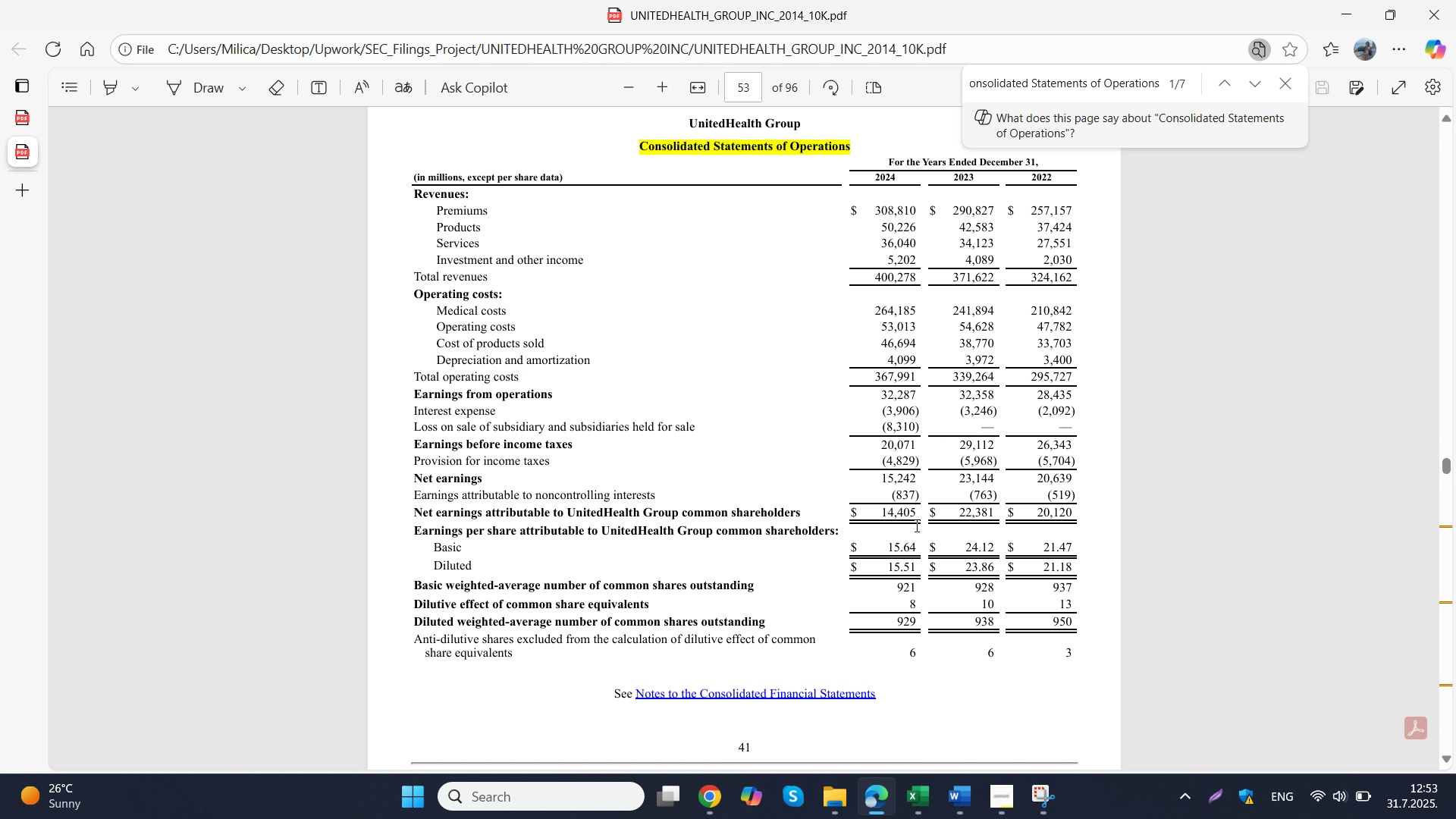 
left_click([915, 526])
 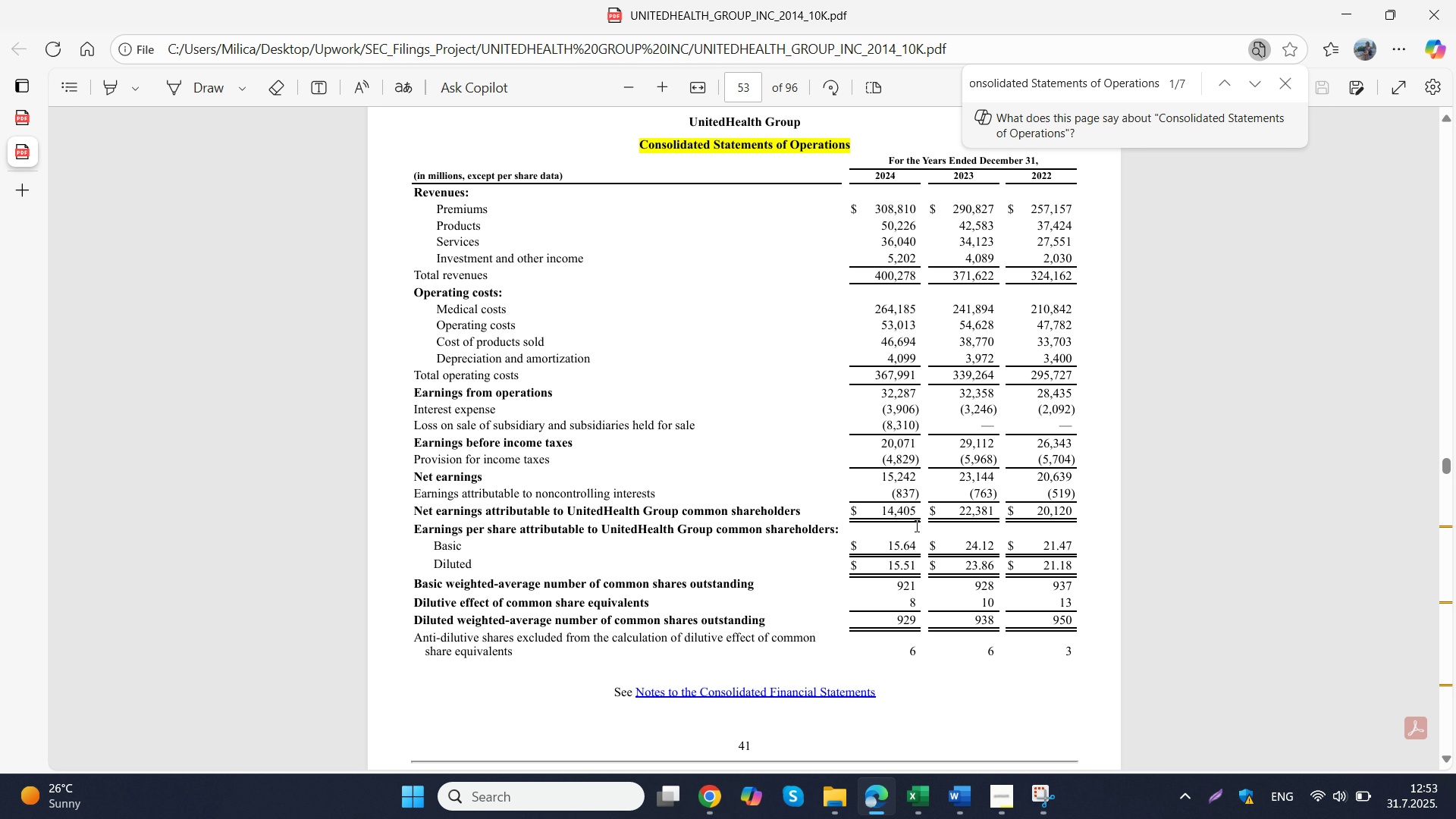 
scroll: coordinate [915, 526], scroll_direction: down, amount: 1.0
 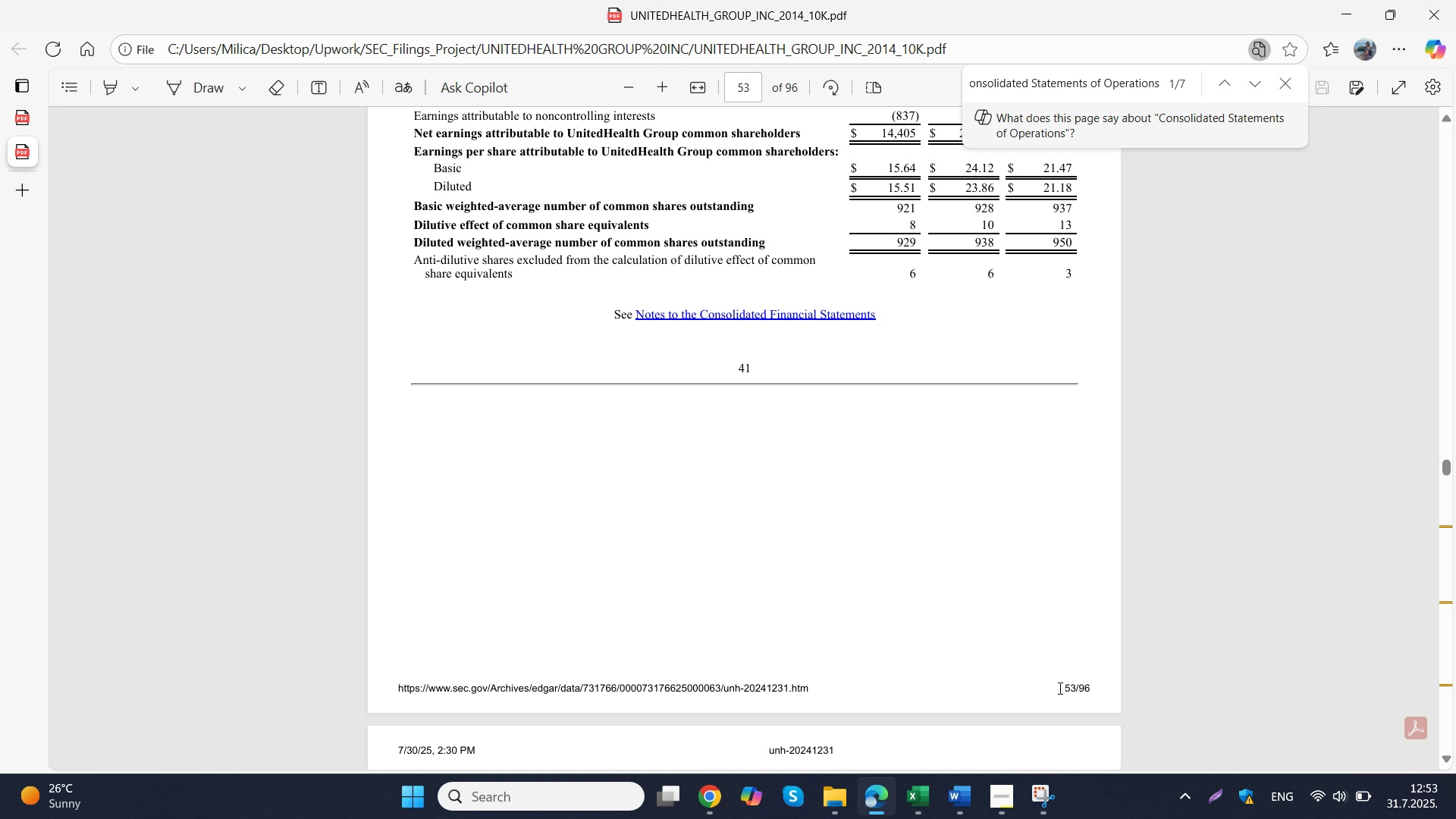 
left_click_drag(start_coordinate=[1061, 688], to_coordinate=[1086, 685])
 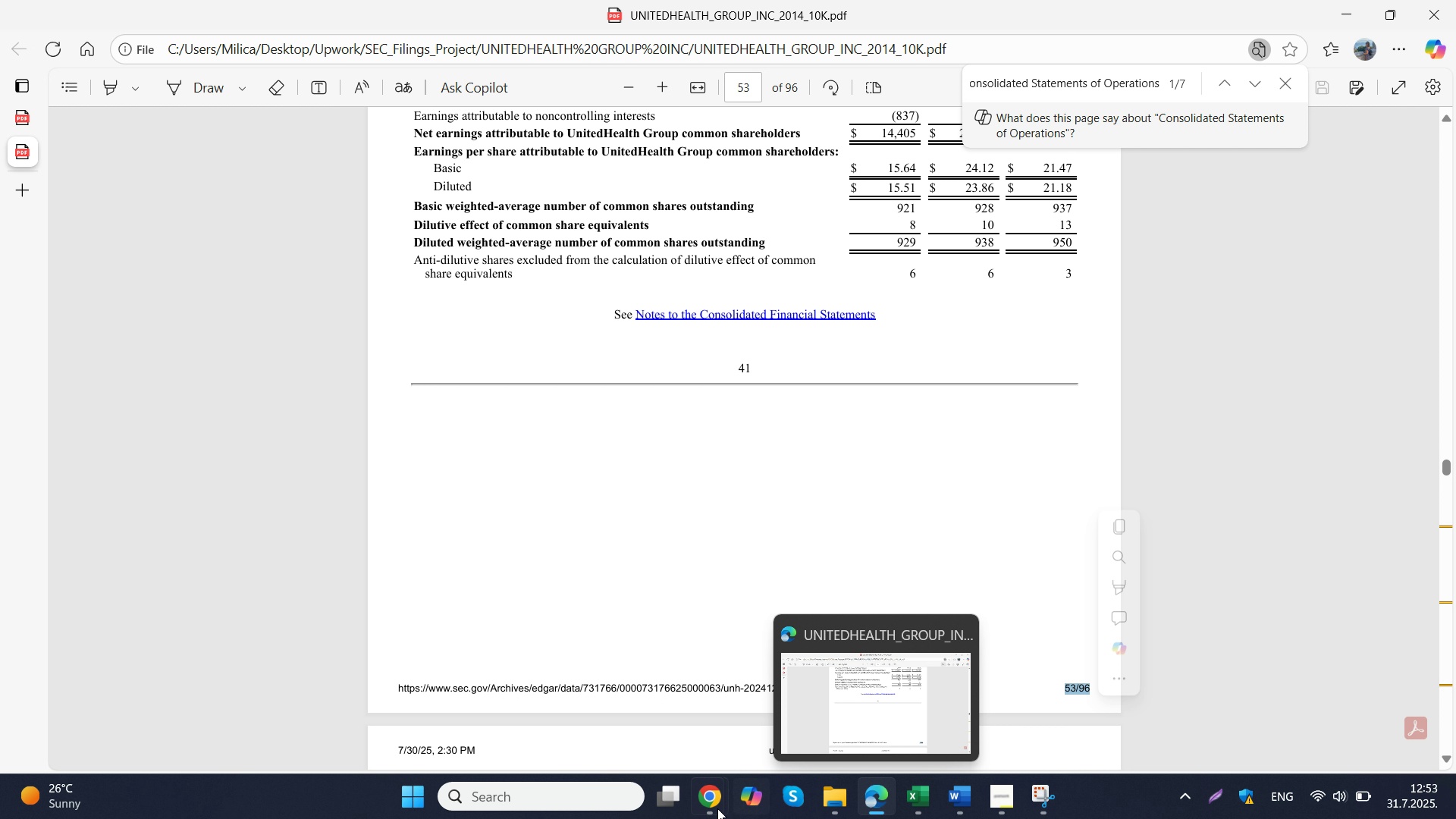 
left_click([916, 806])
 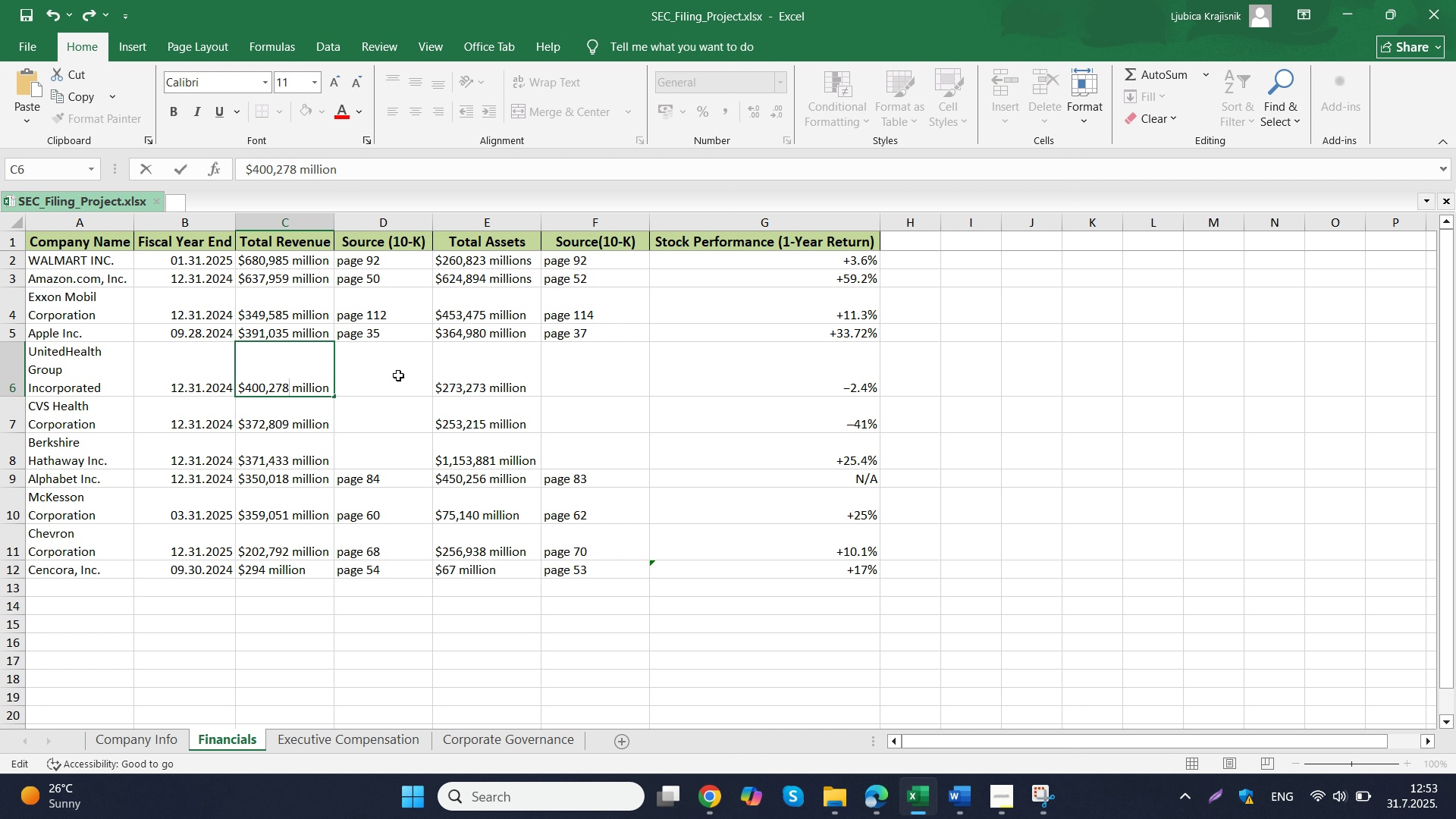 
left_click([398, 375])
 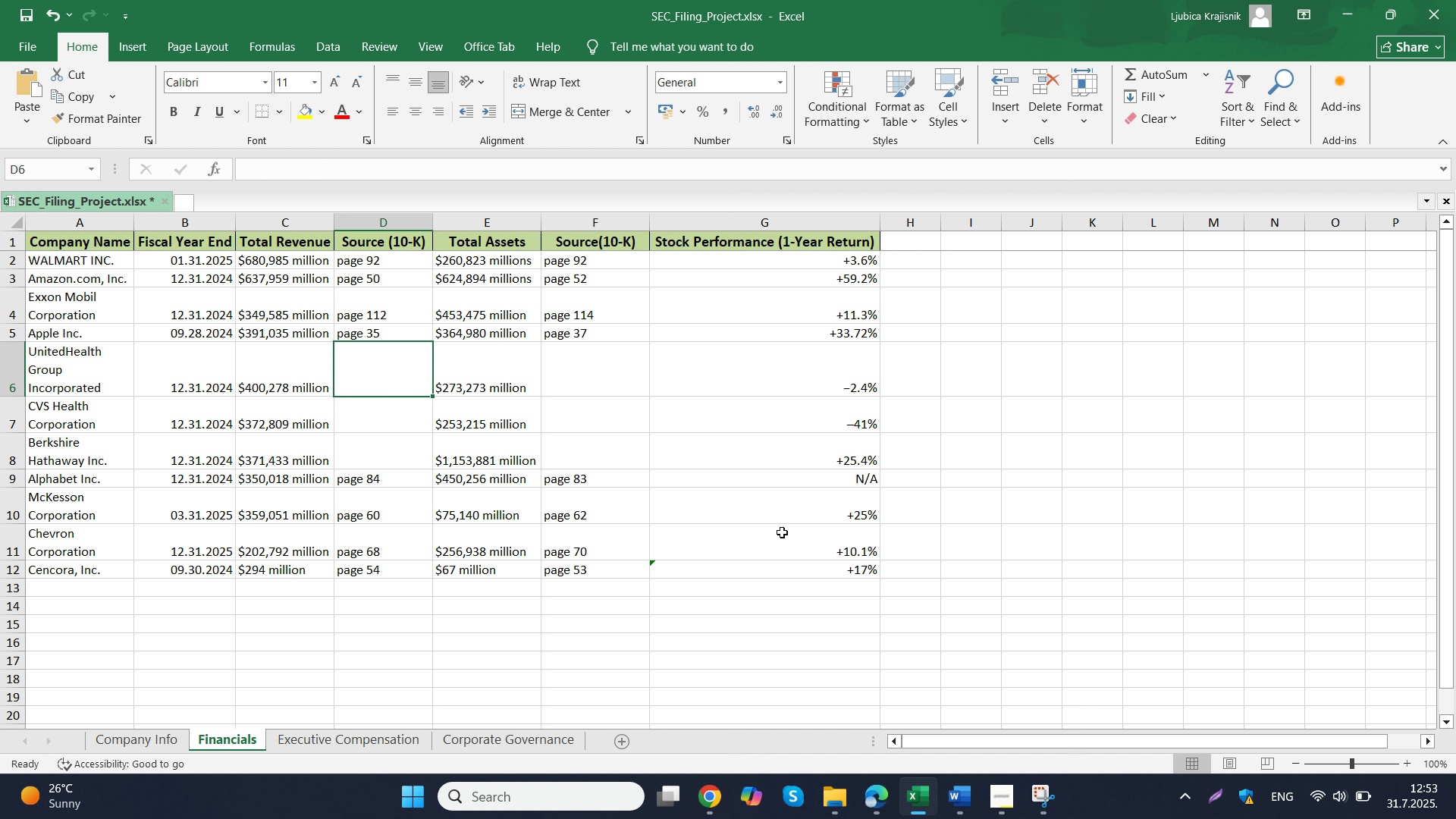 
type(page 53)
key(Tab)
key(Tab)
 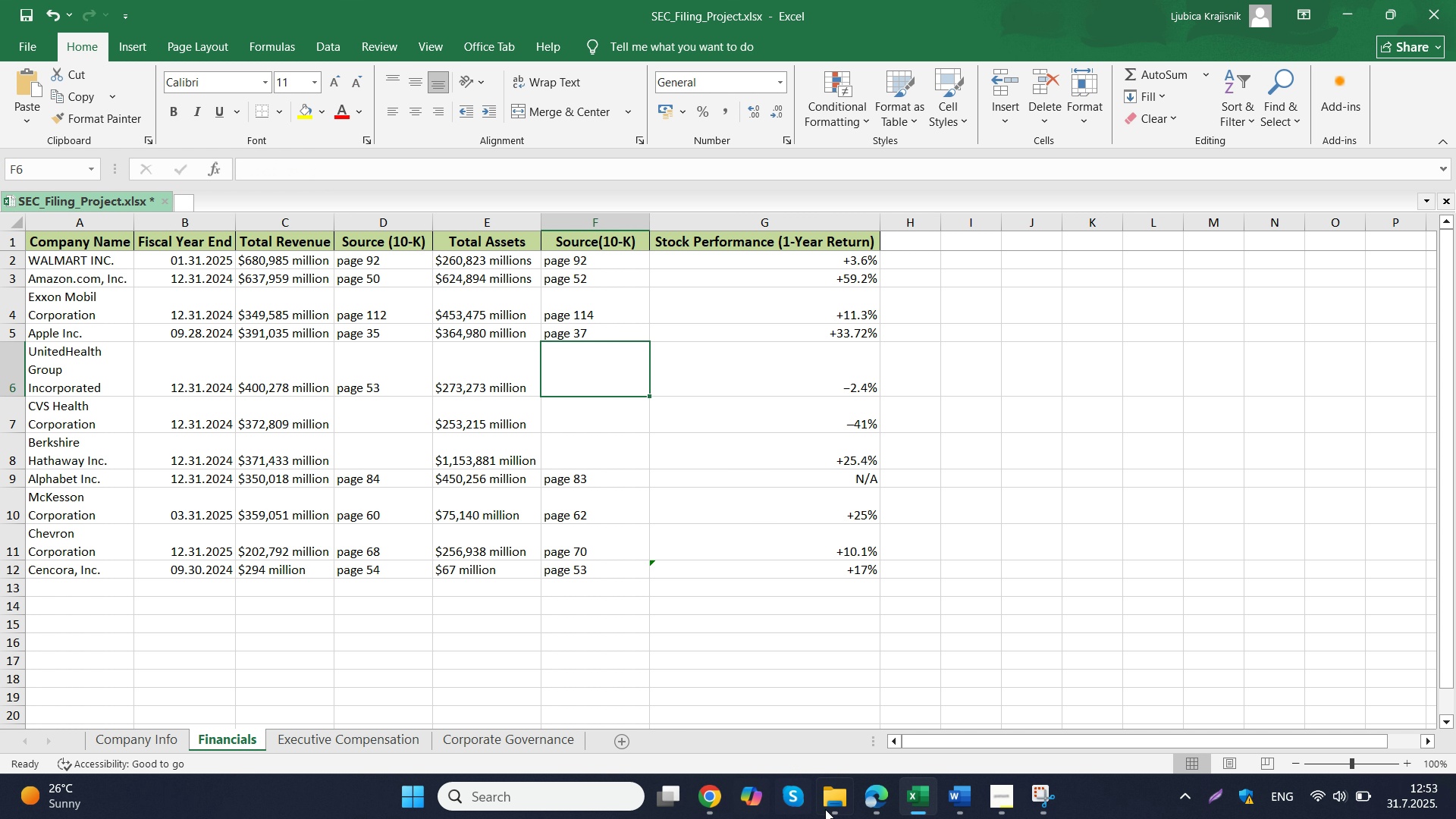 
left_click([883, 808])
 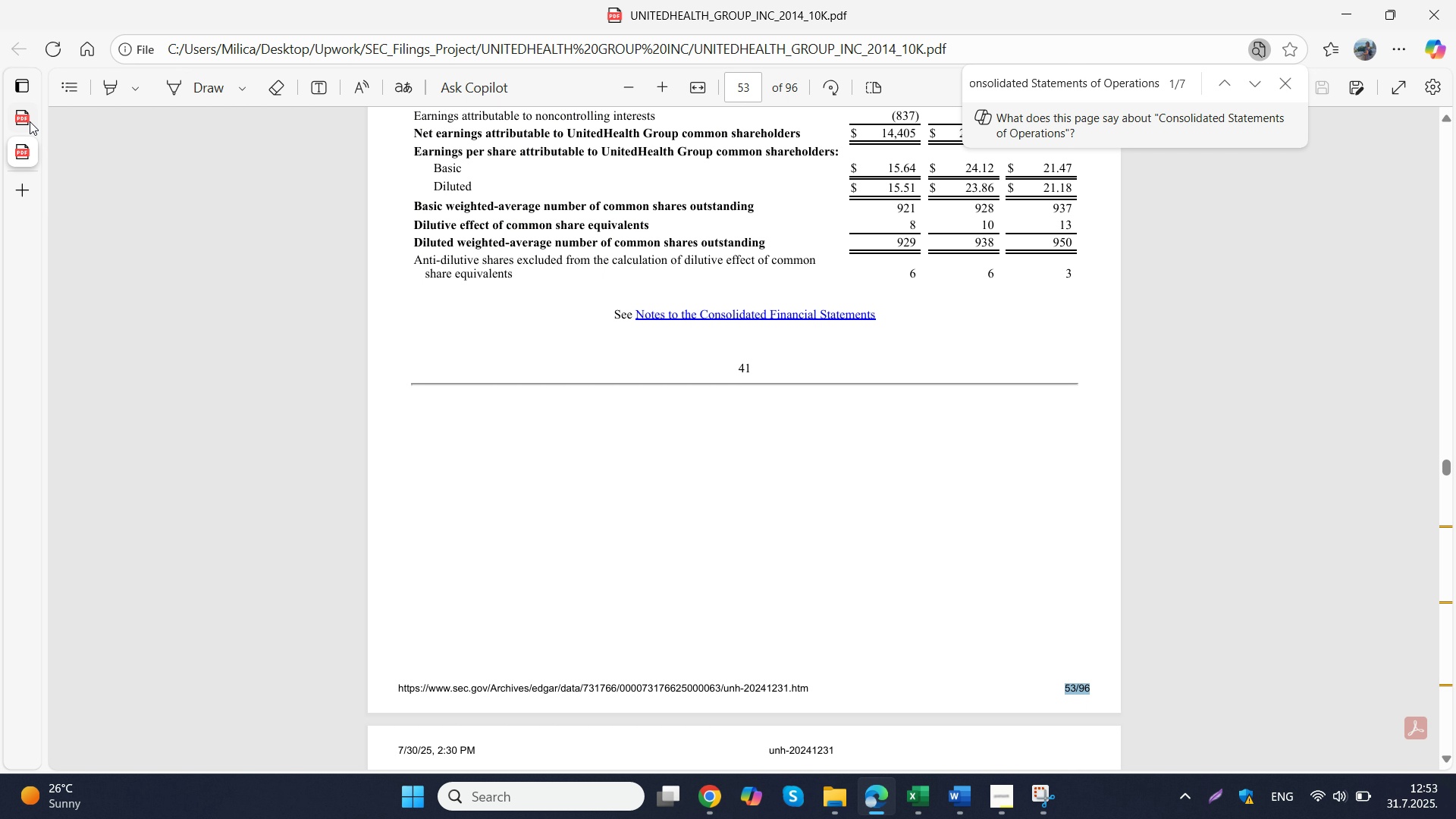 
left_click([30, 121])
 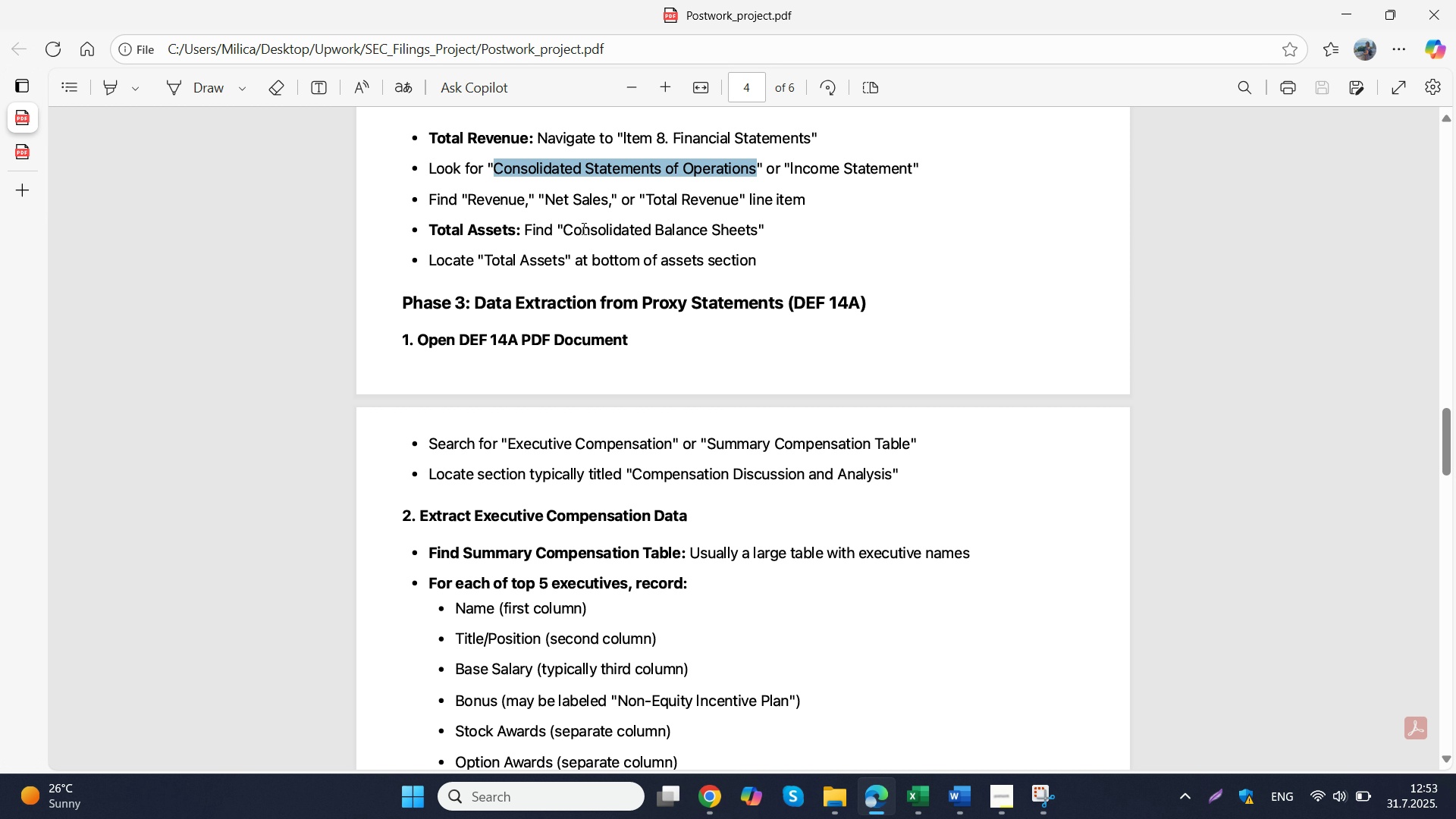 
left_click_drag(start_coordinate=[570, 229], to_coordinate=[566, 229])
 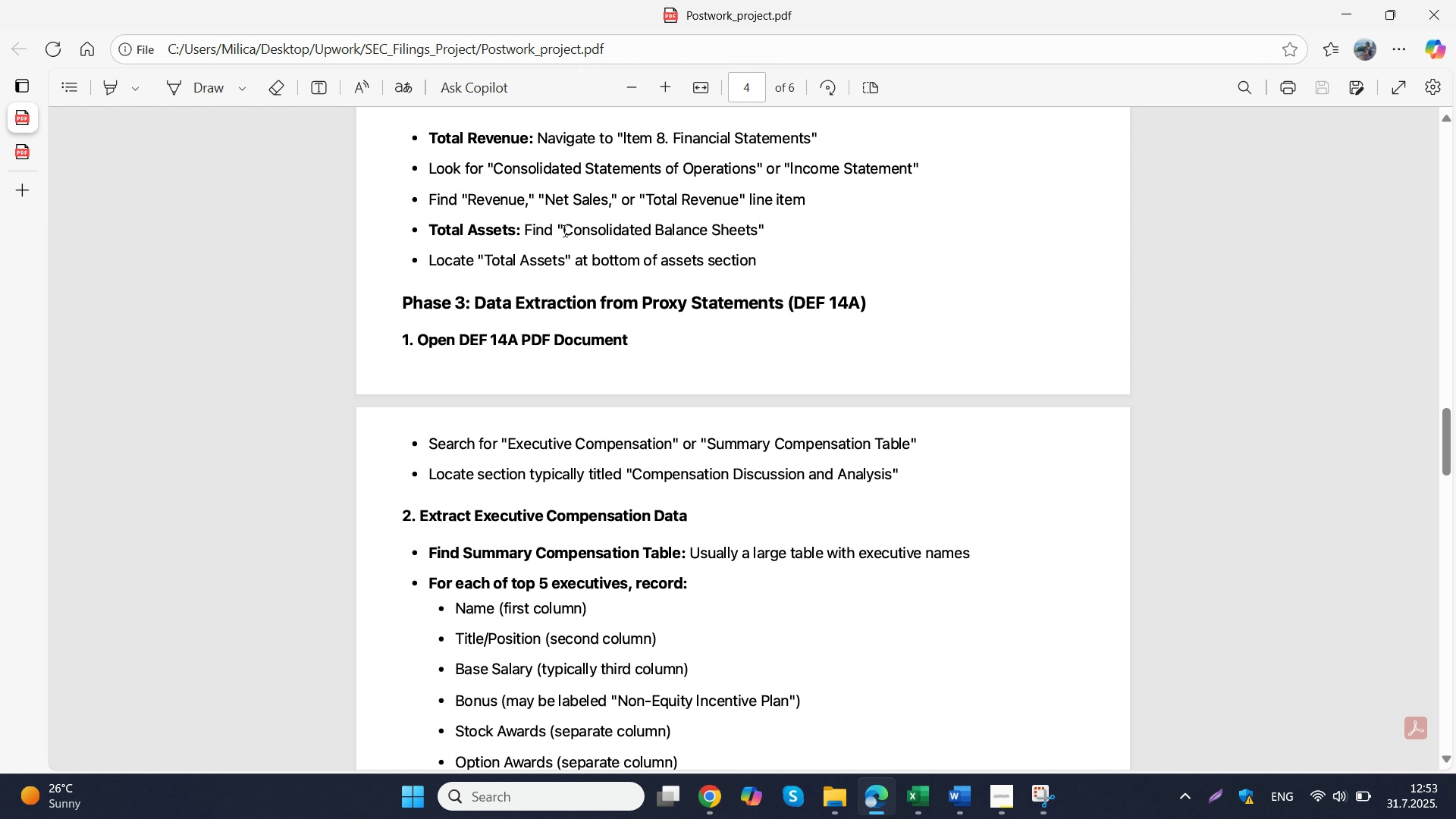 
left_click([565, 229])
 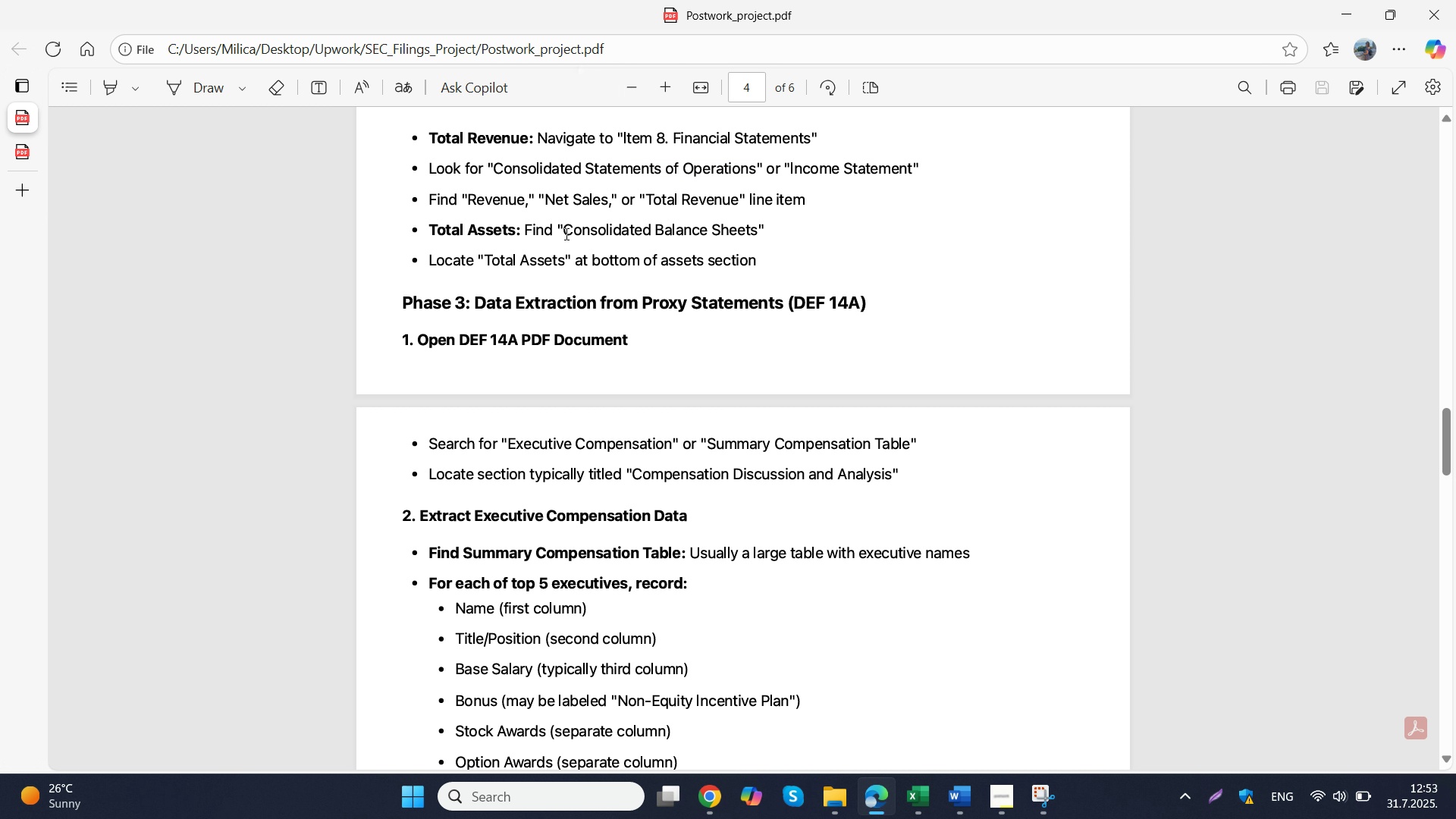 
left_click_drag(start_coordinate=[561, 234], to_coordinate=[756, 234])
 